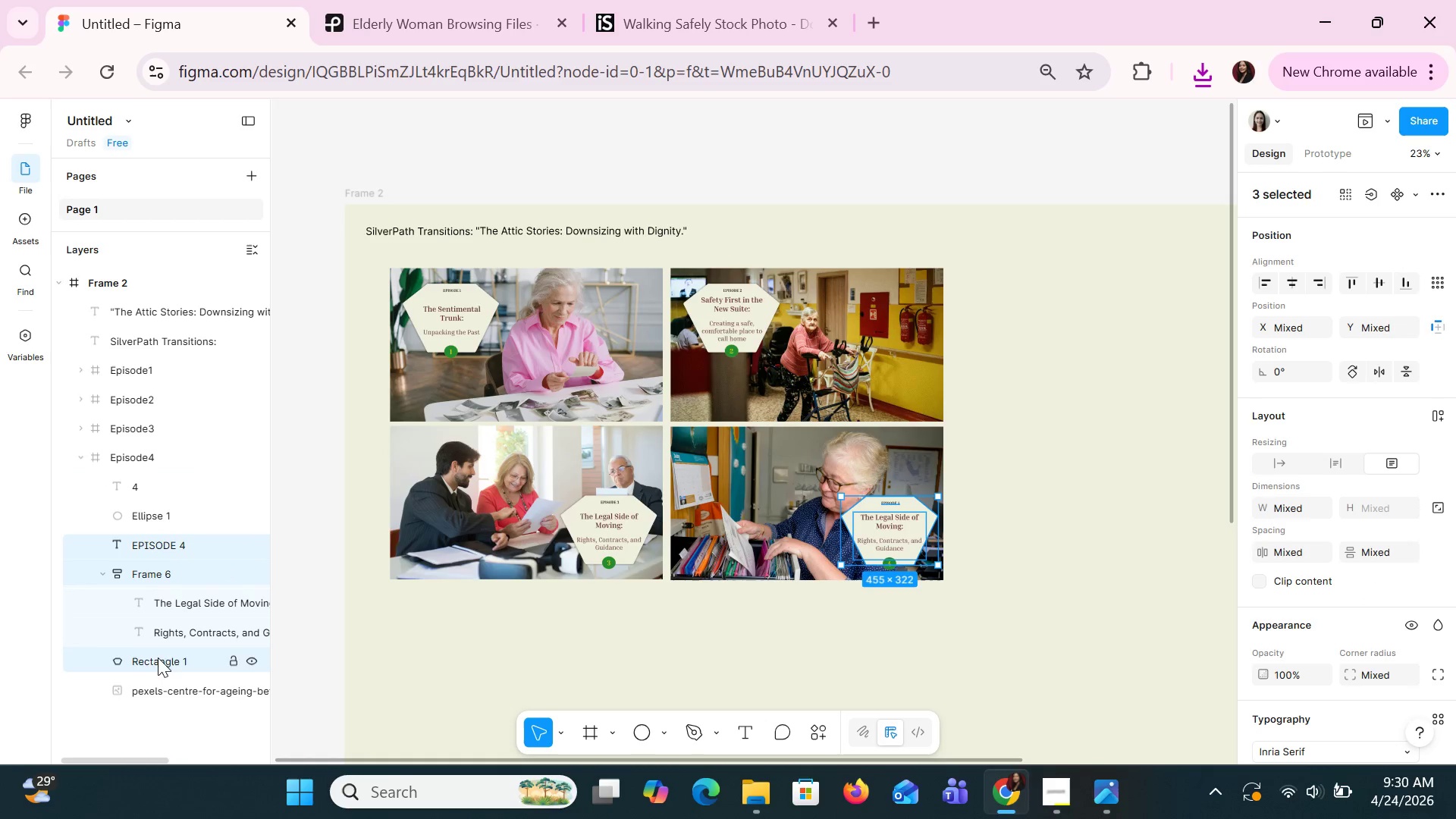 
key(Shift+ShiftLeft)
 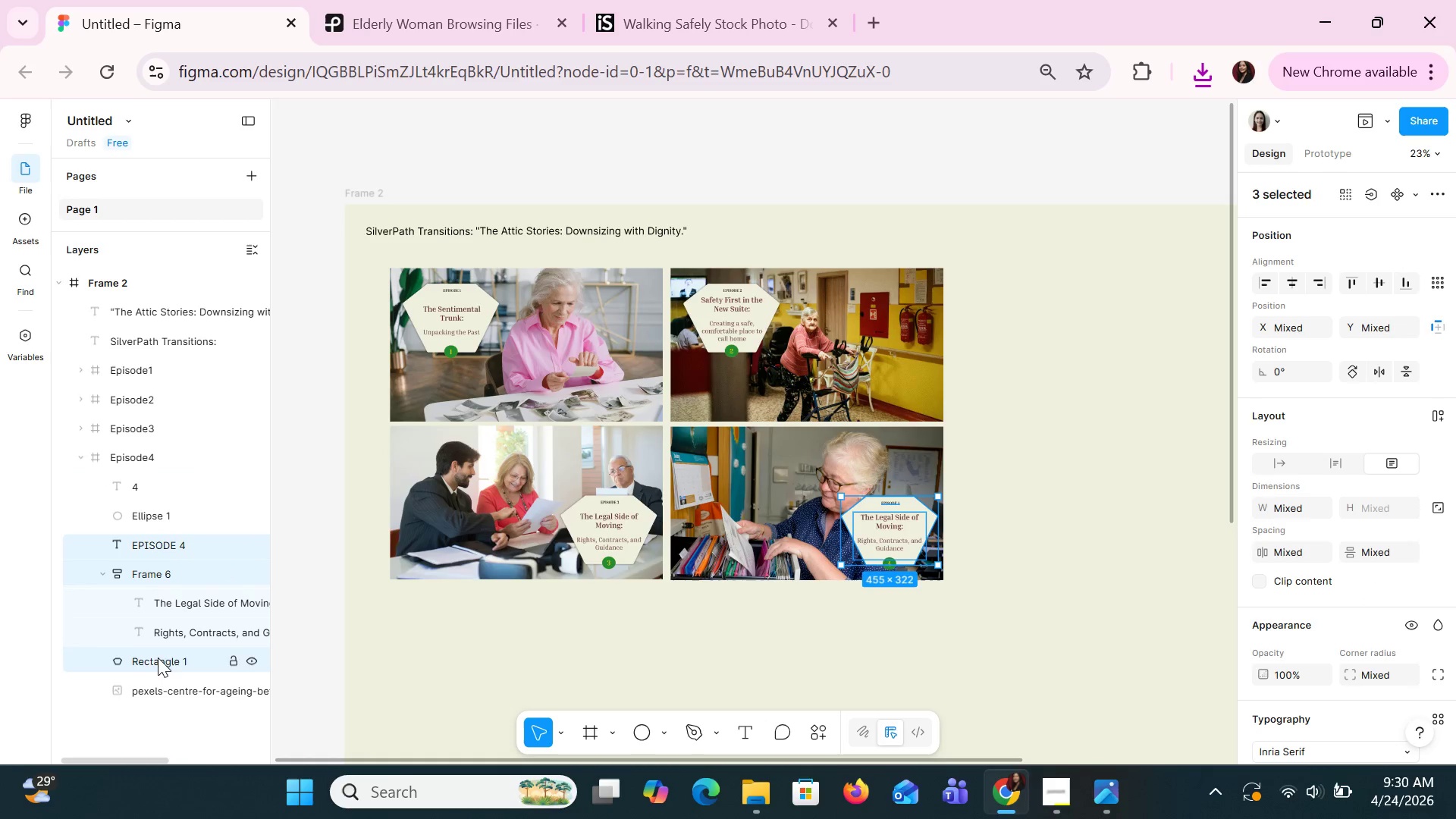 
key(Shift+ShiftLeft)
 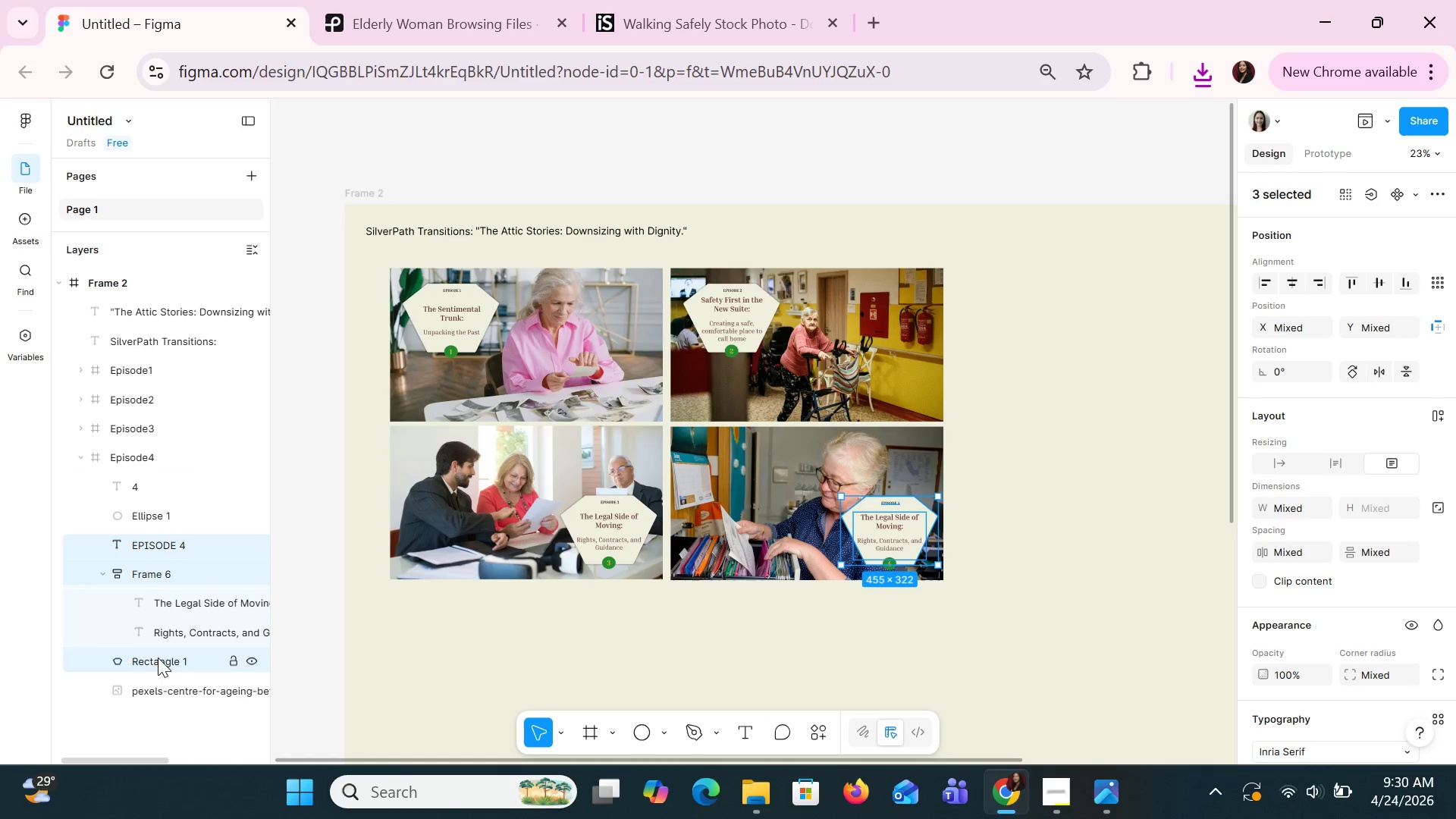 
key(Shift+ShiftLeft)
 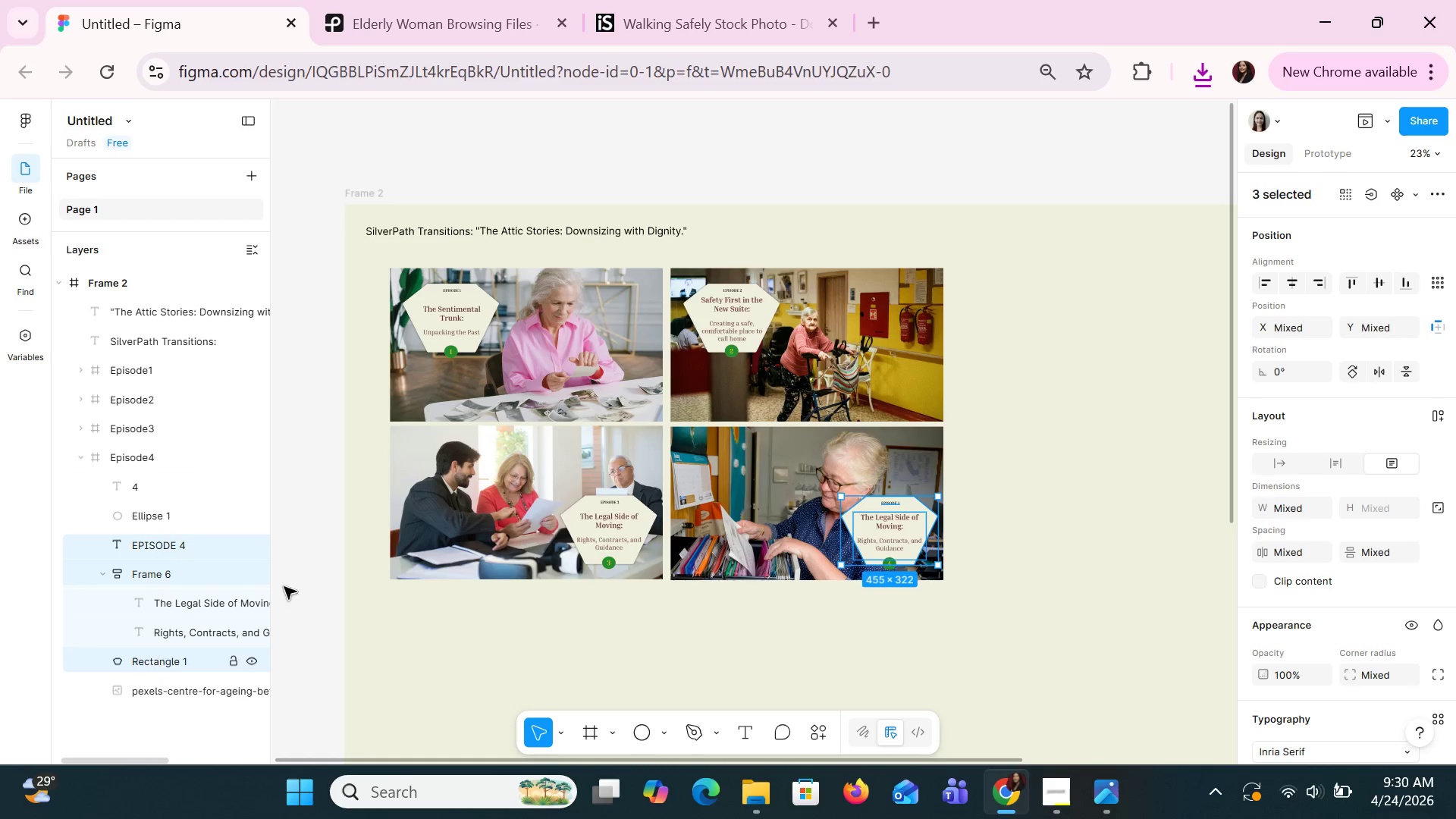 
key(Shift+ShiftLeft)
 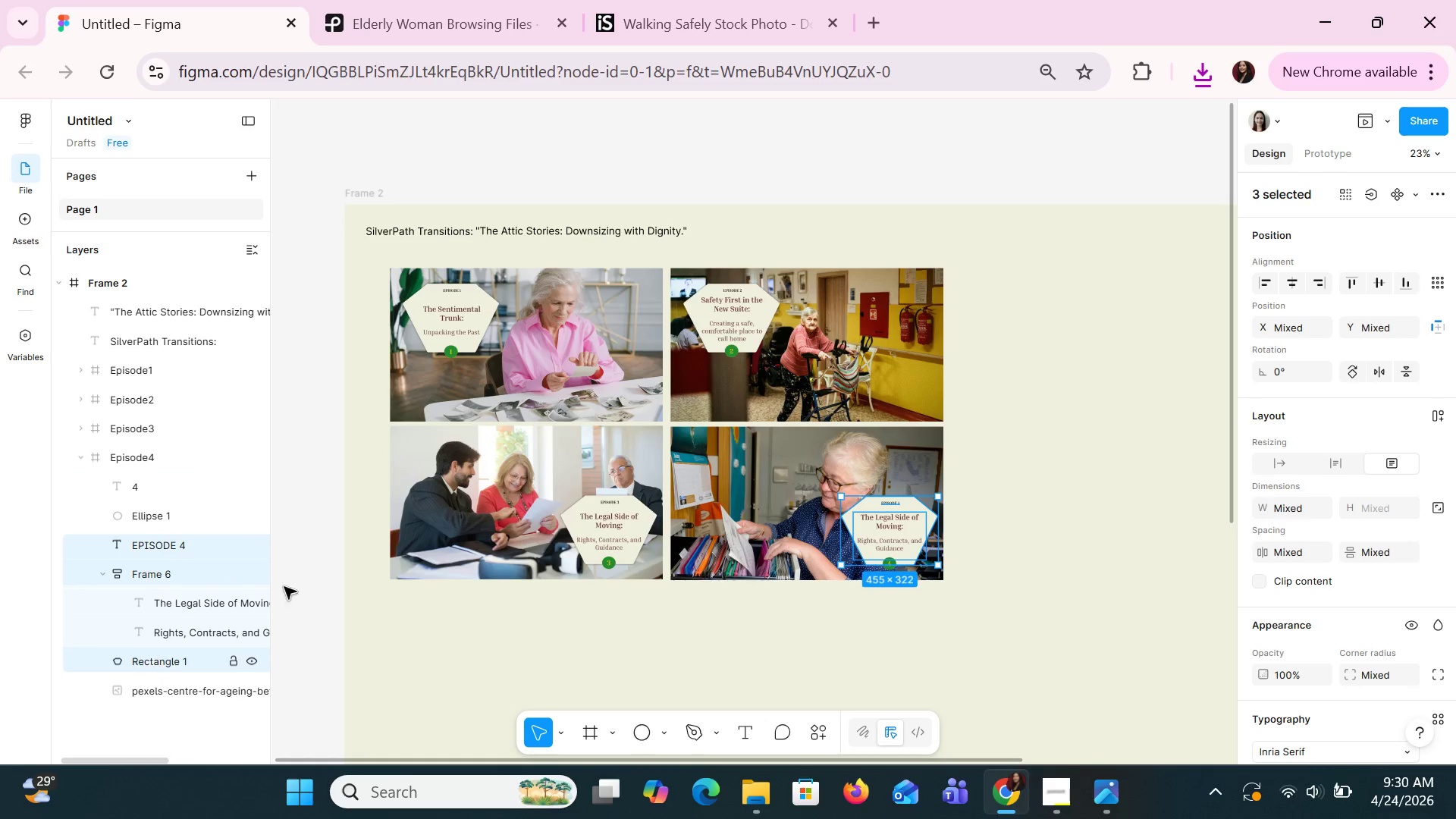 
key(Shift+ShiftLeft)
 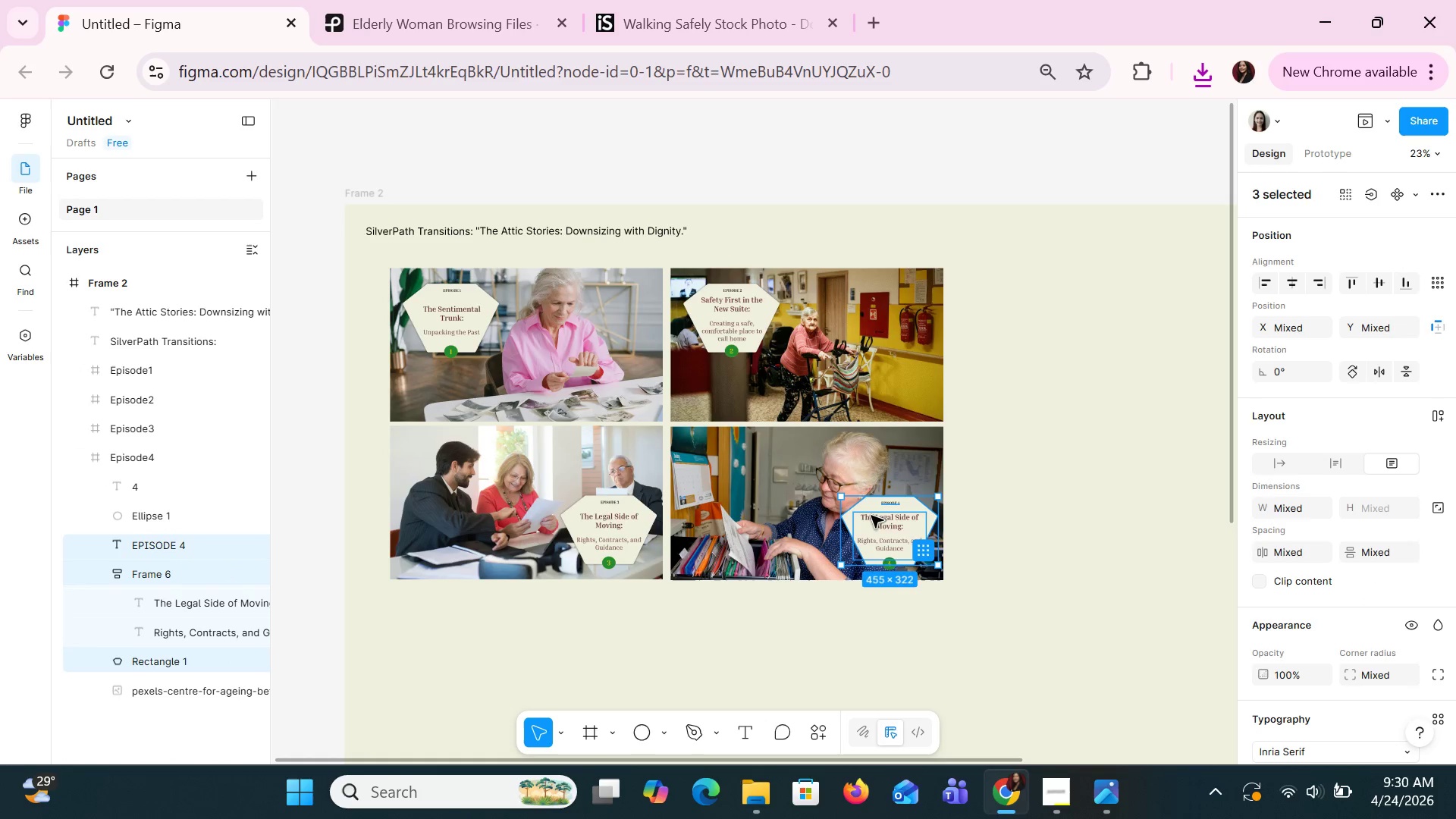 
left_click_drag(start_coordinate=[871, 524], to_coordinate=[714, 470])
 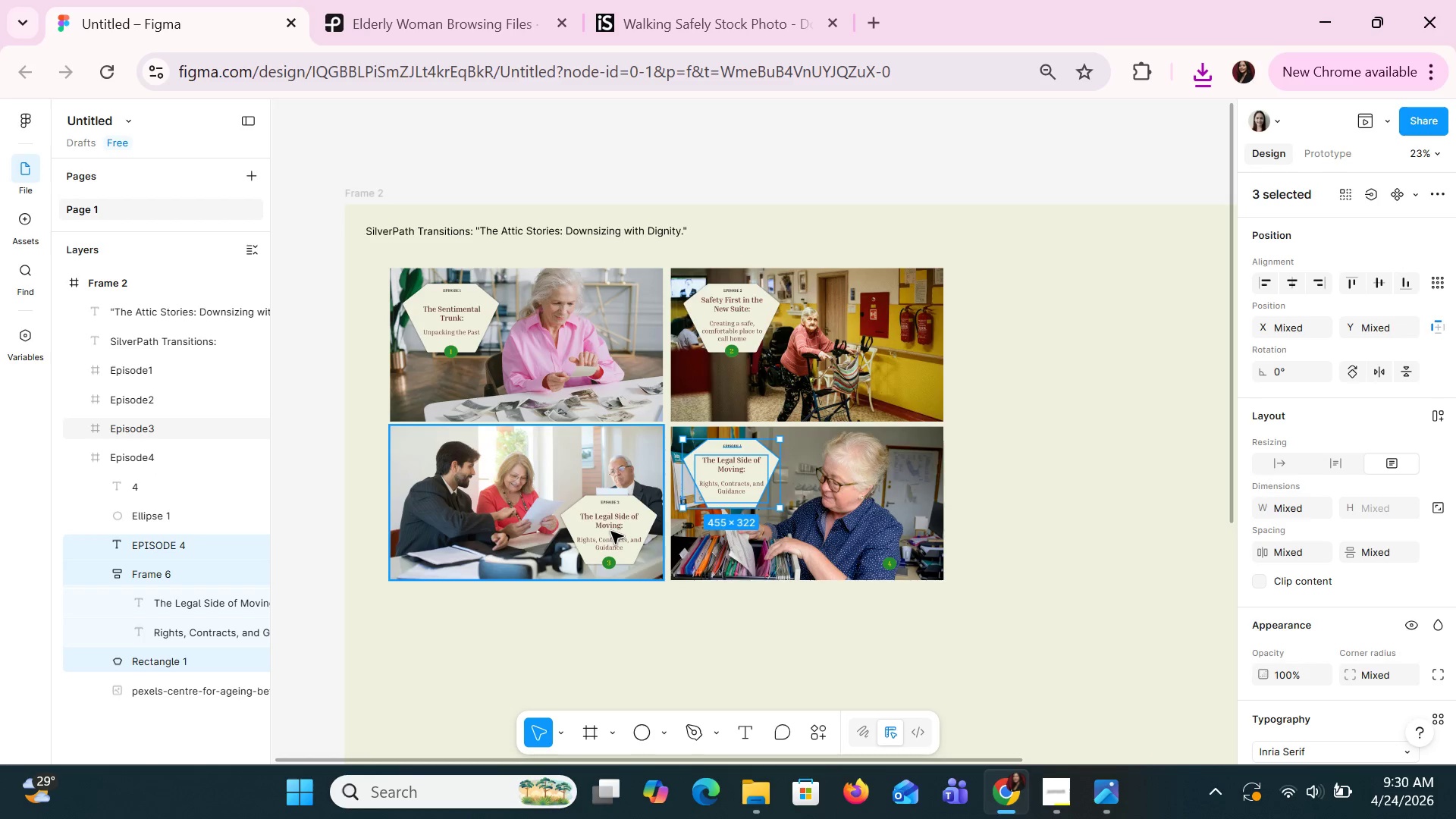 
left_click([610, 531])
 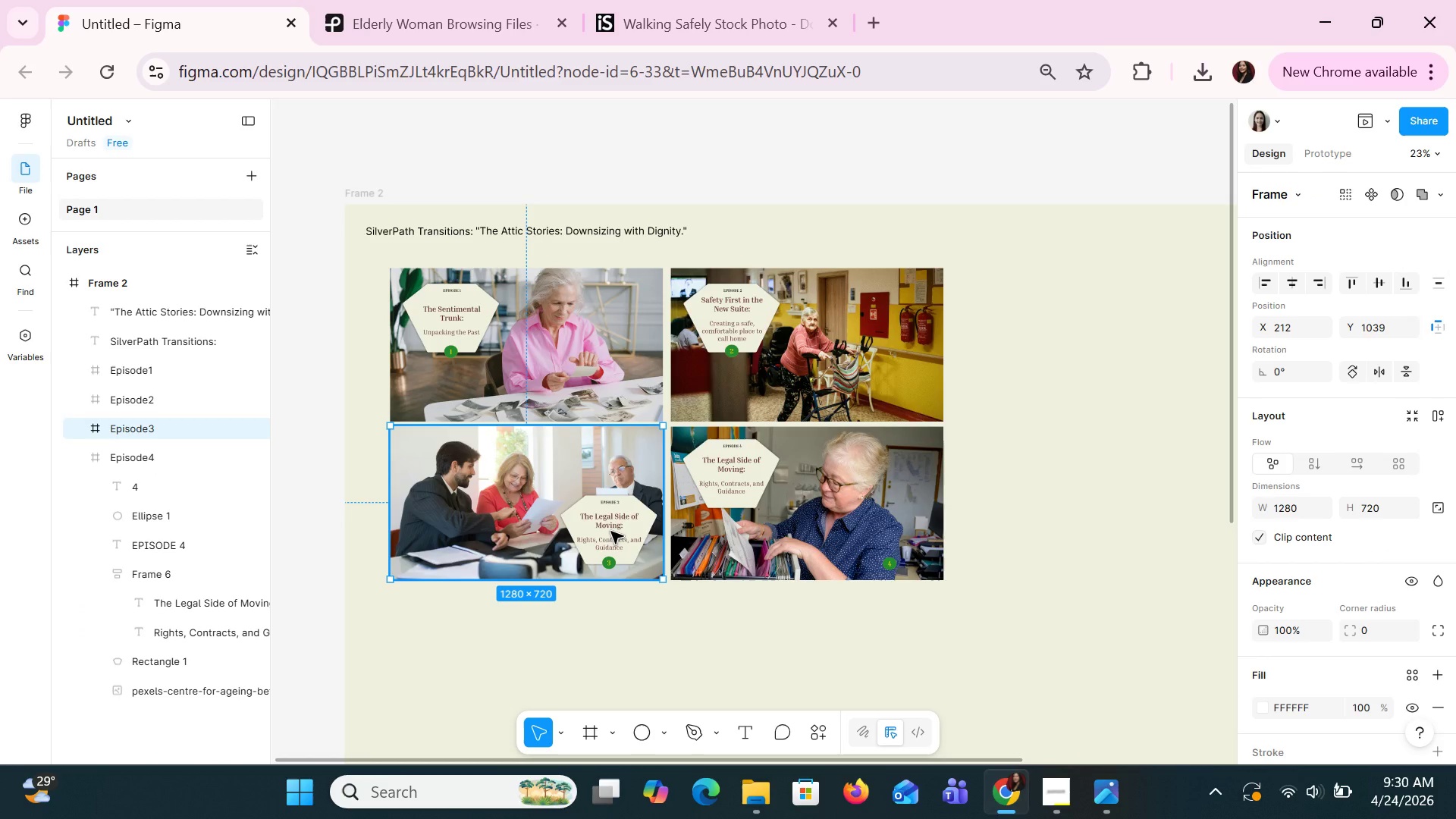 
left_click([469, 328])
 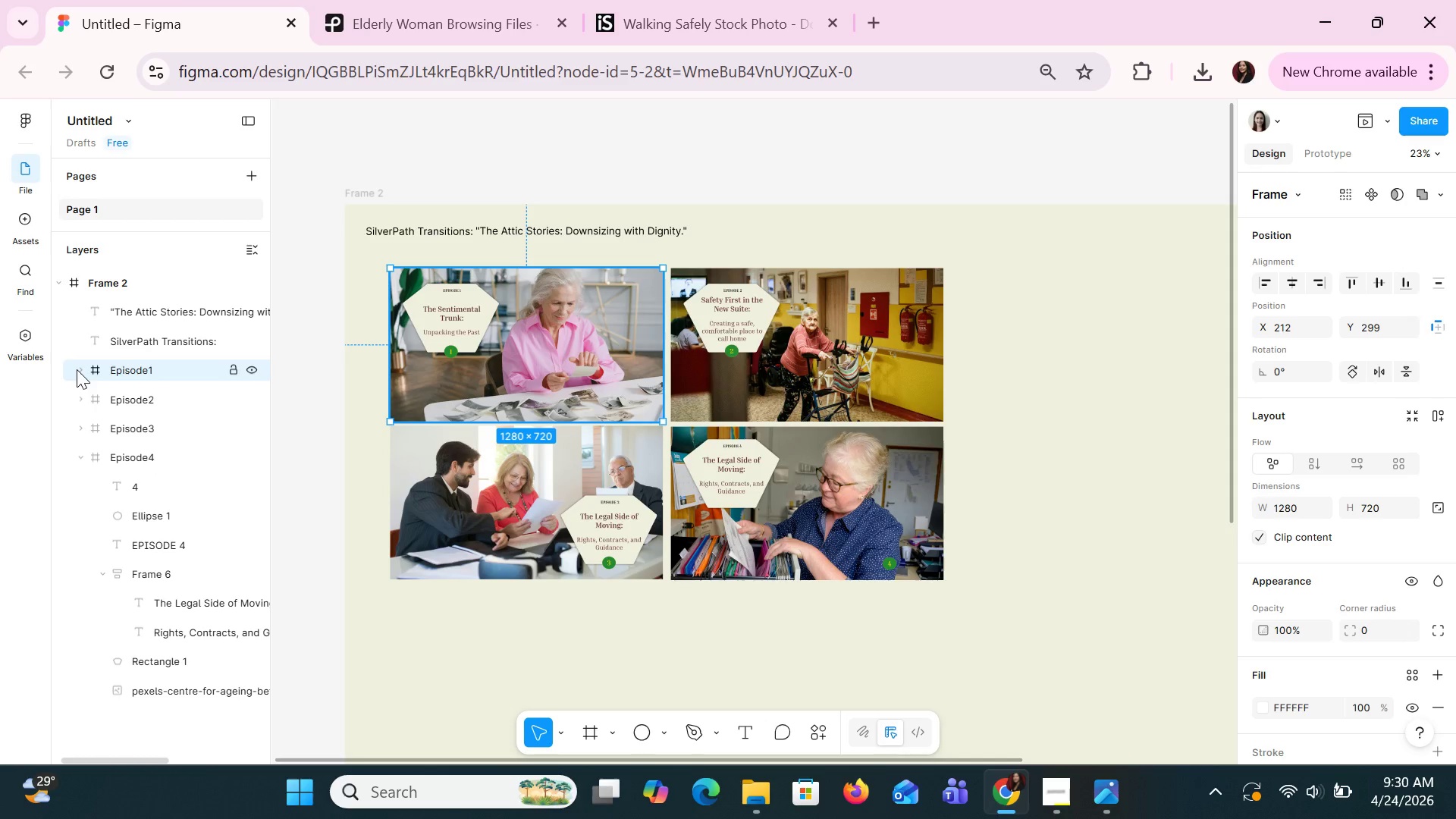 
left_click([79, 376])
 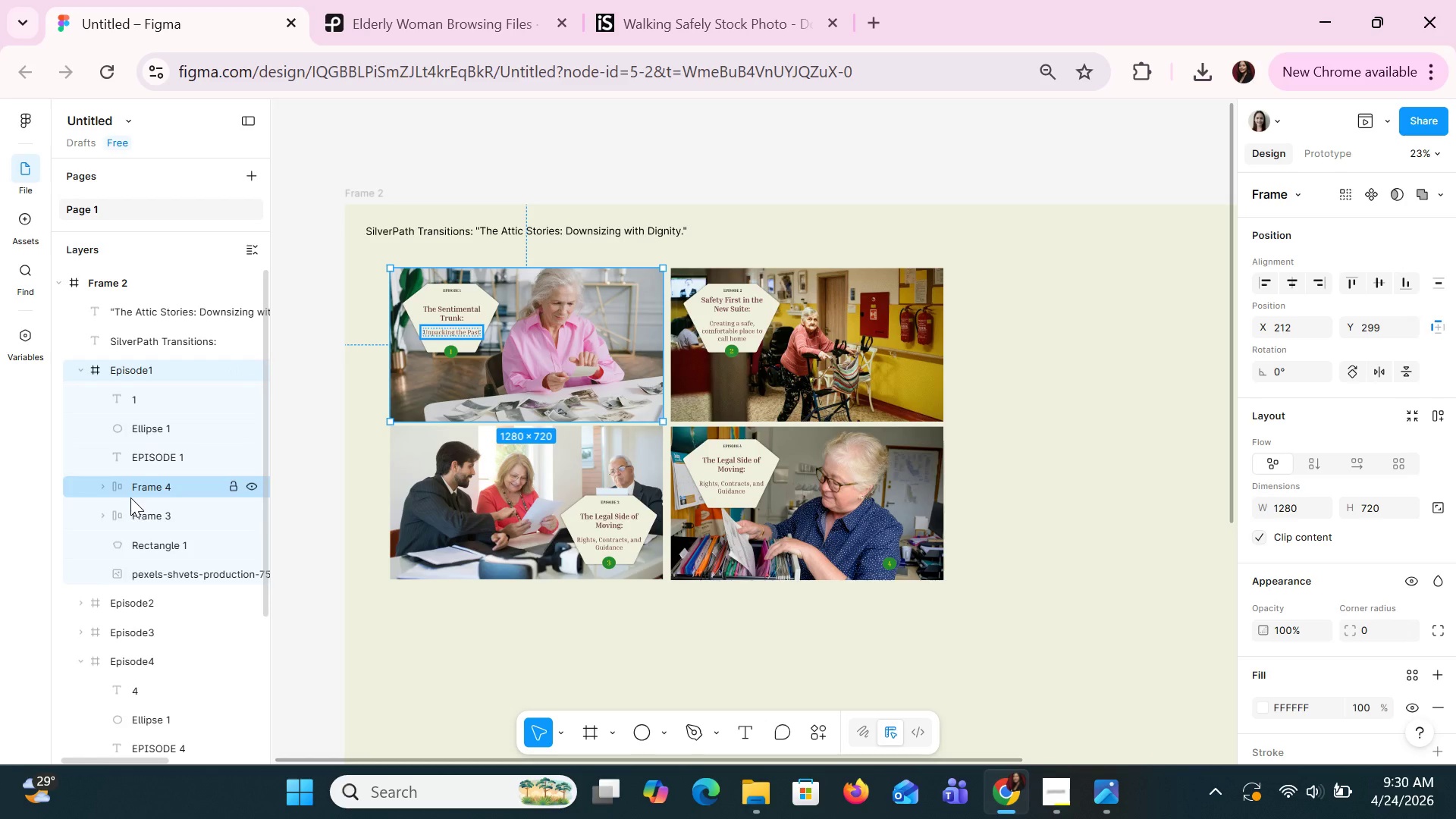 
left_click([130, 497])
 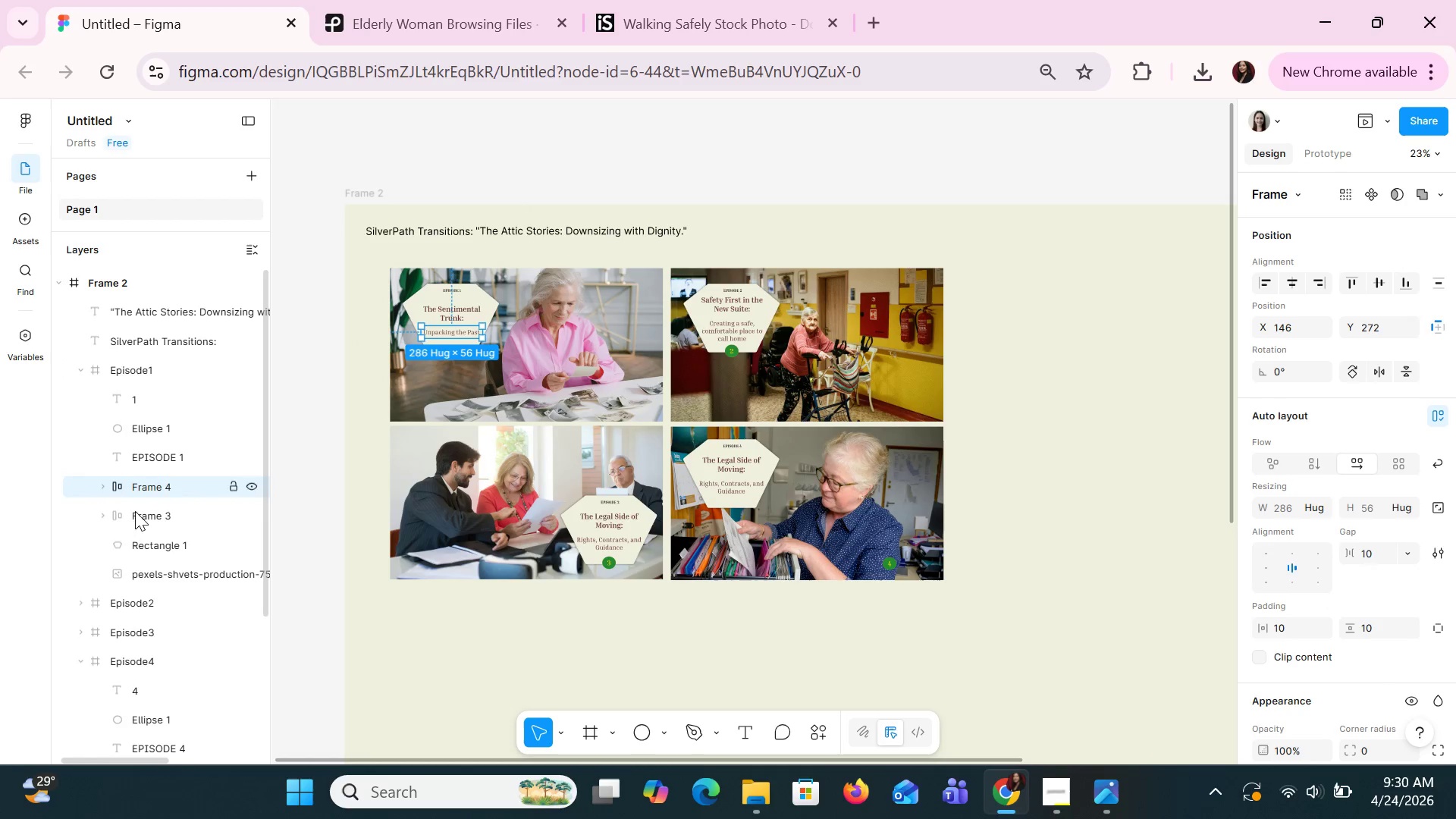 
hold_key(key=ShiftLeft, duration=1.5)
left_click([142, 523])
 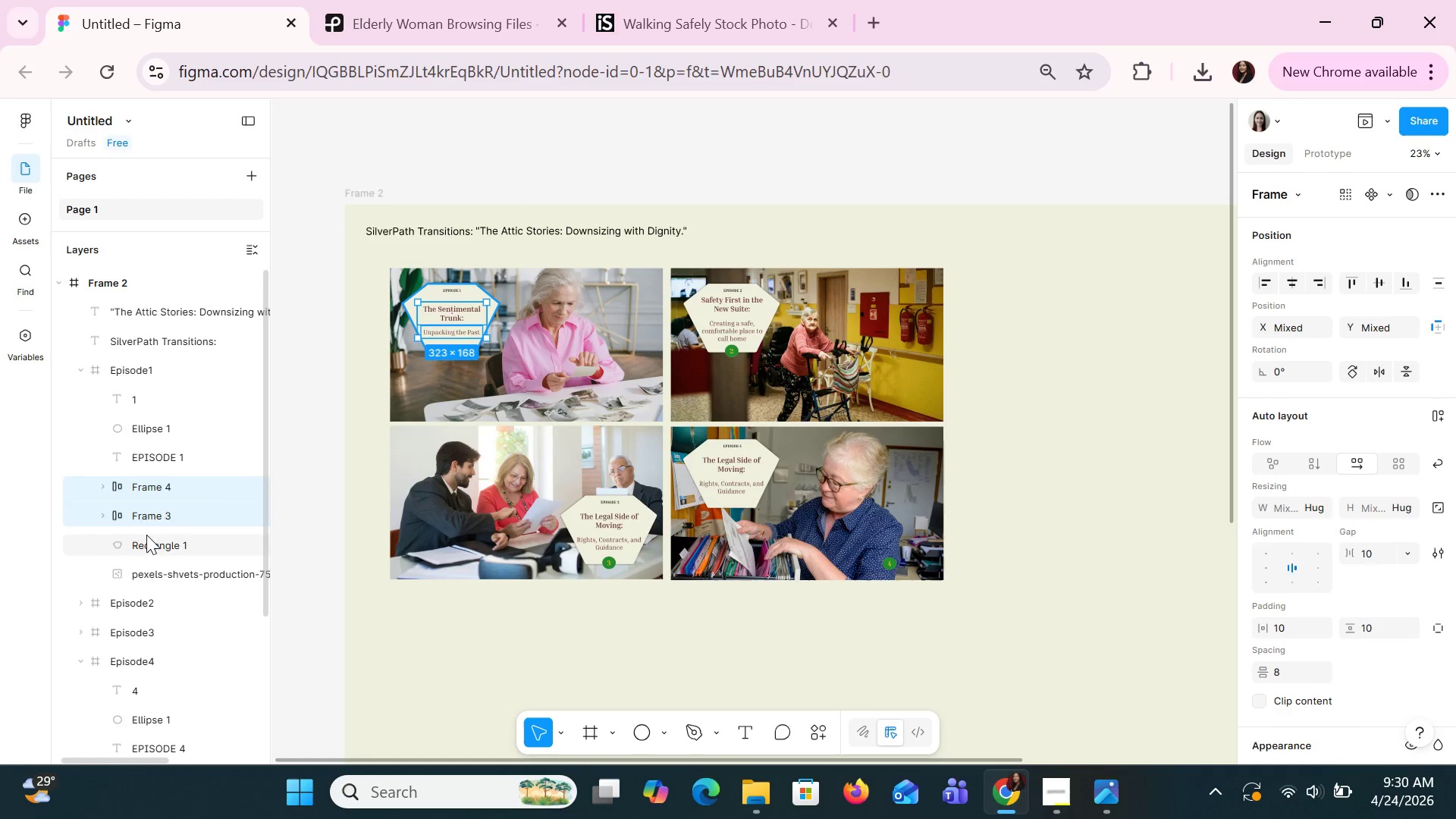 
left_click([148, 546])
 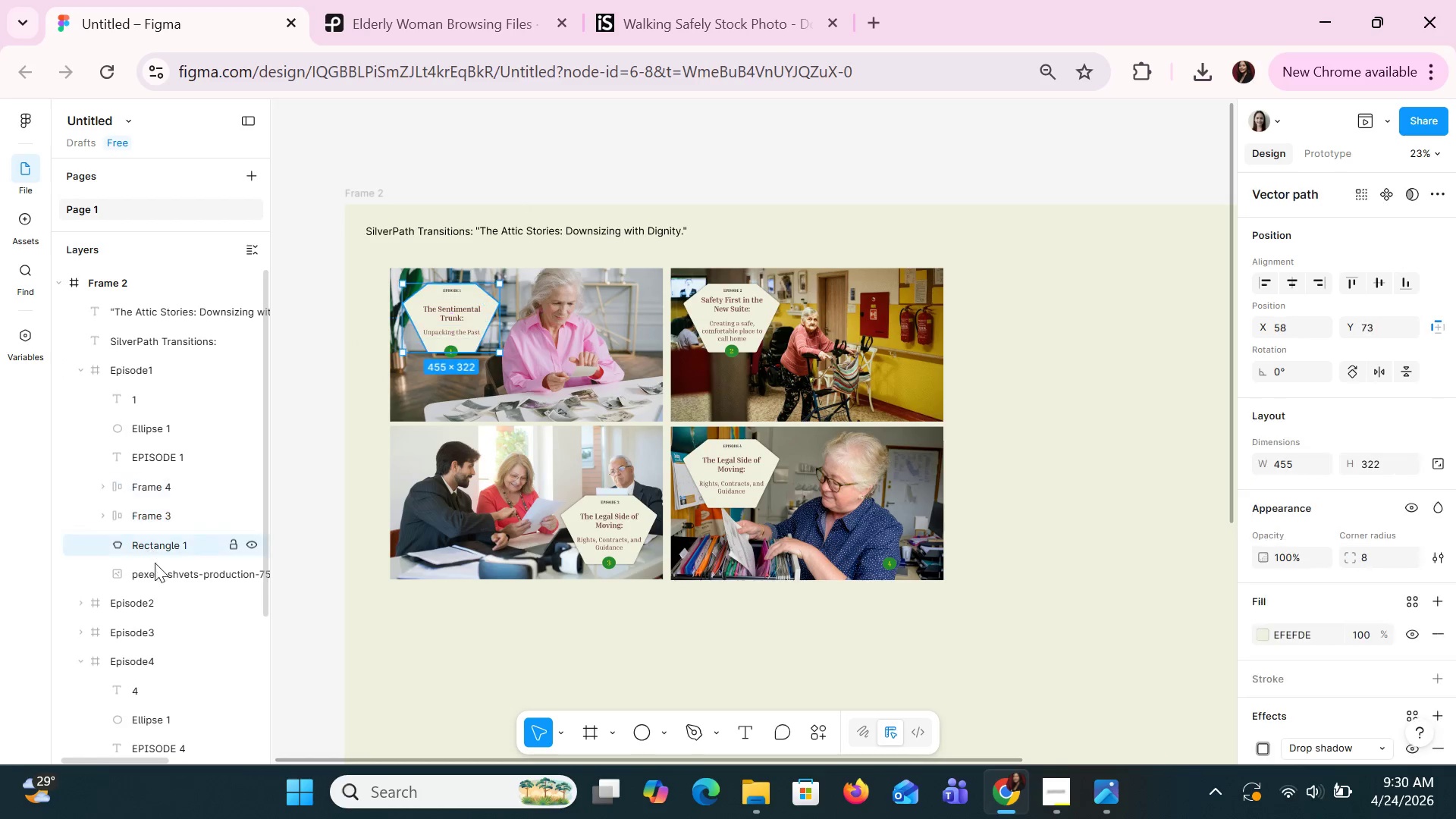 
hold_key(key=ShiftLeft, duration=1.06)
left_click([156, 569])
 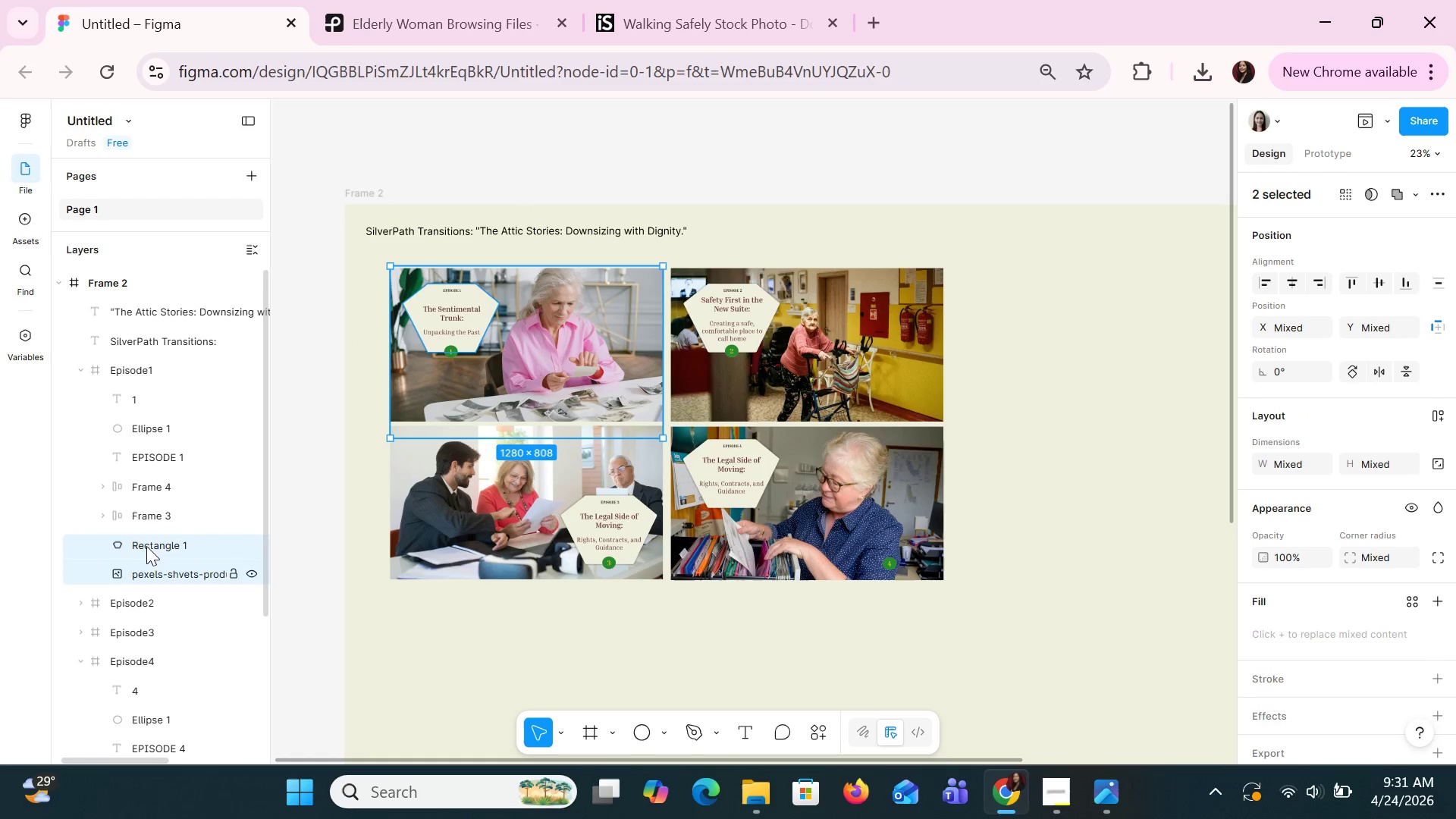 
left_click([140, 522])
 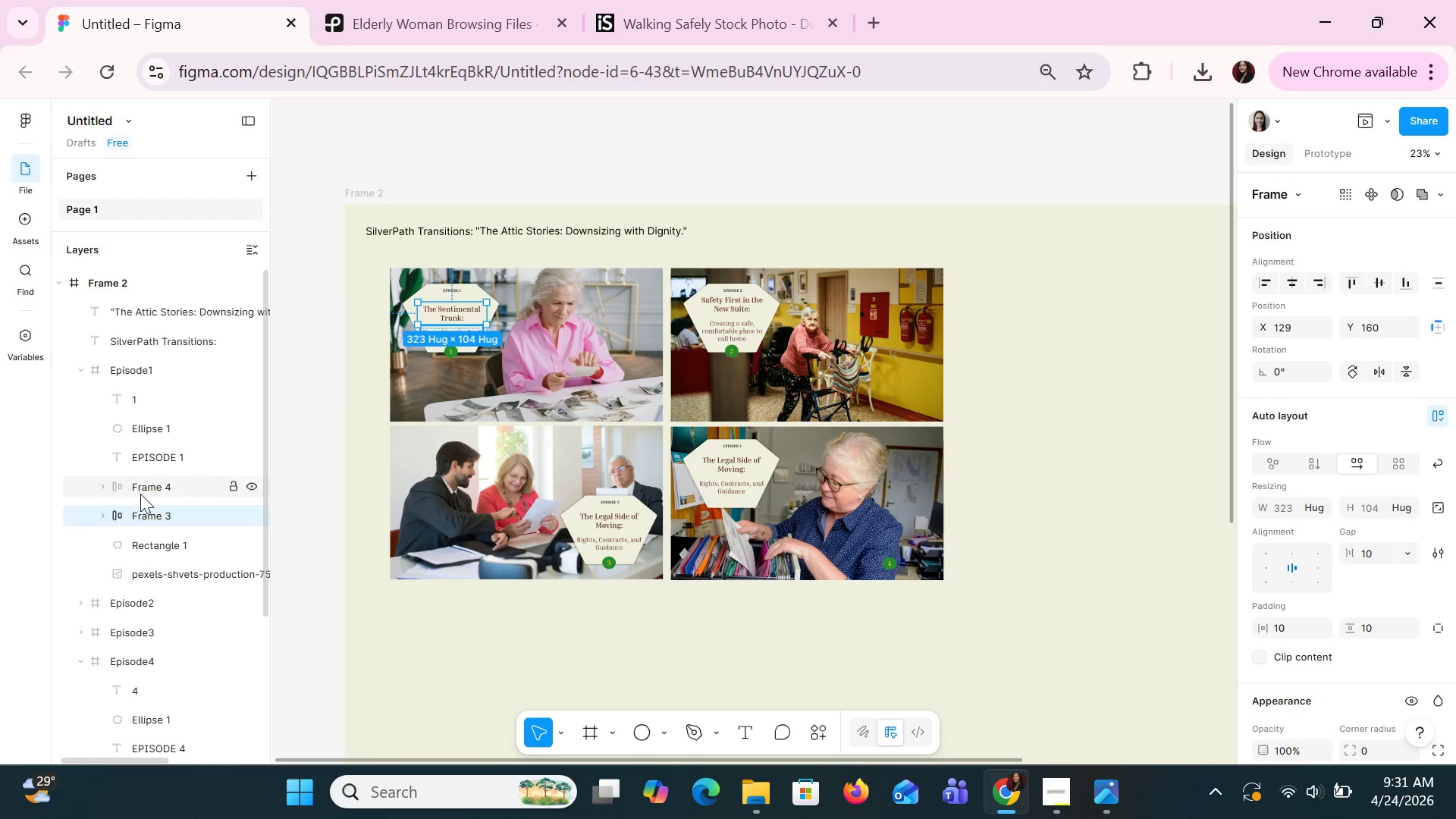 
hold_key(key=ShiftLeft, duration=1.5)
left_click([140, 494])
 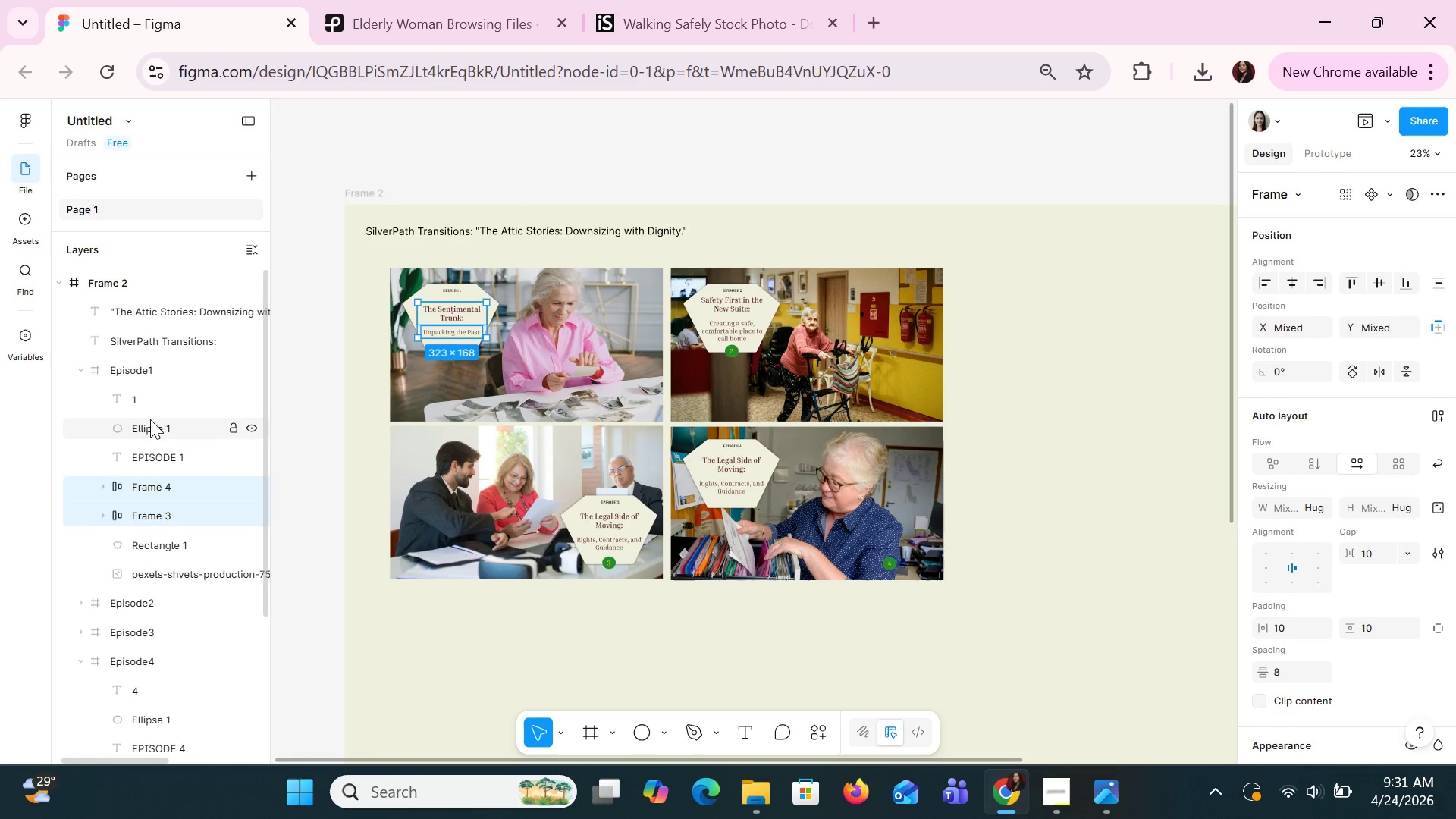 
left_click([150, 402])
 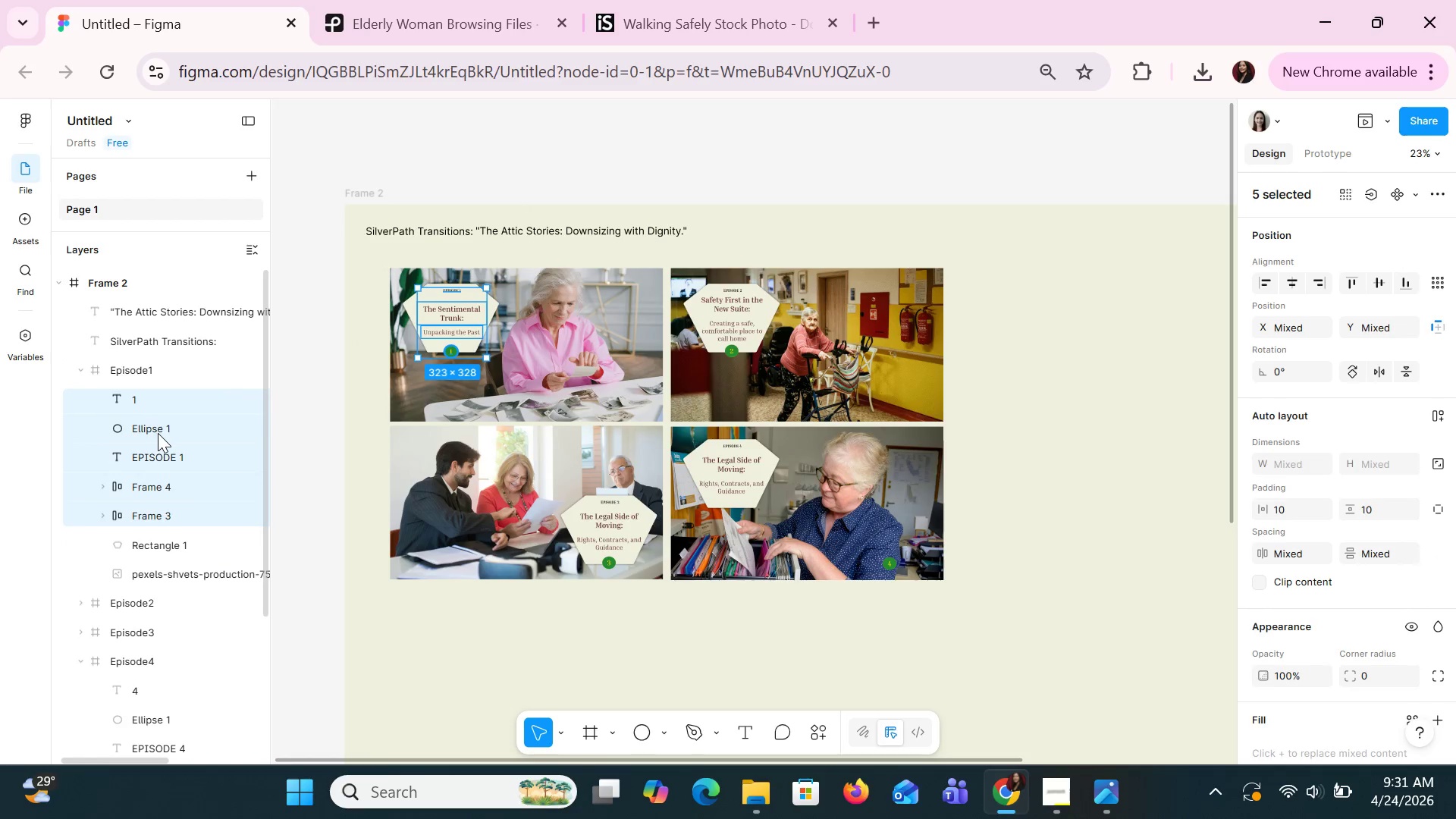 
key(Shift+ShiftLeft)
 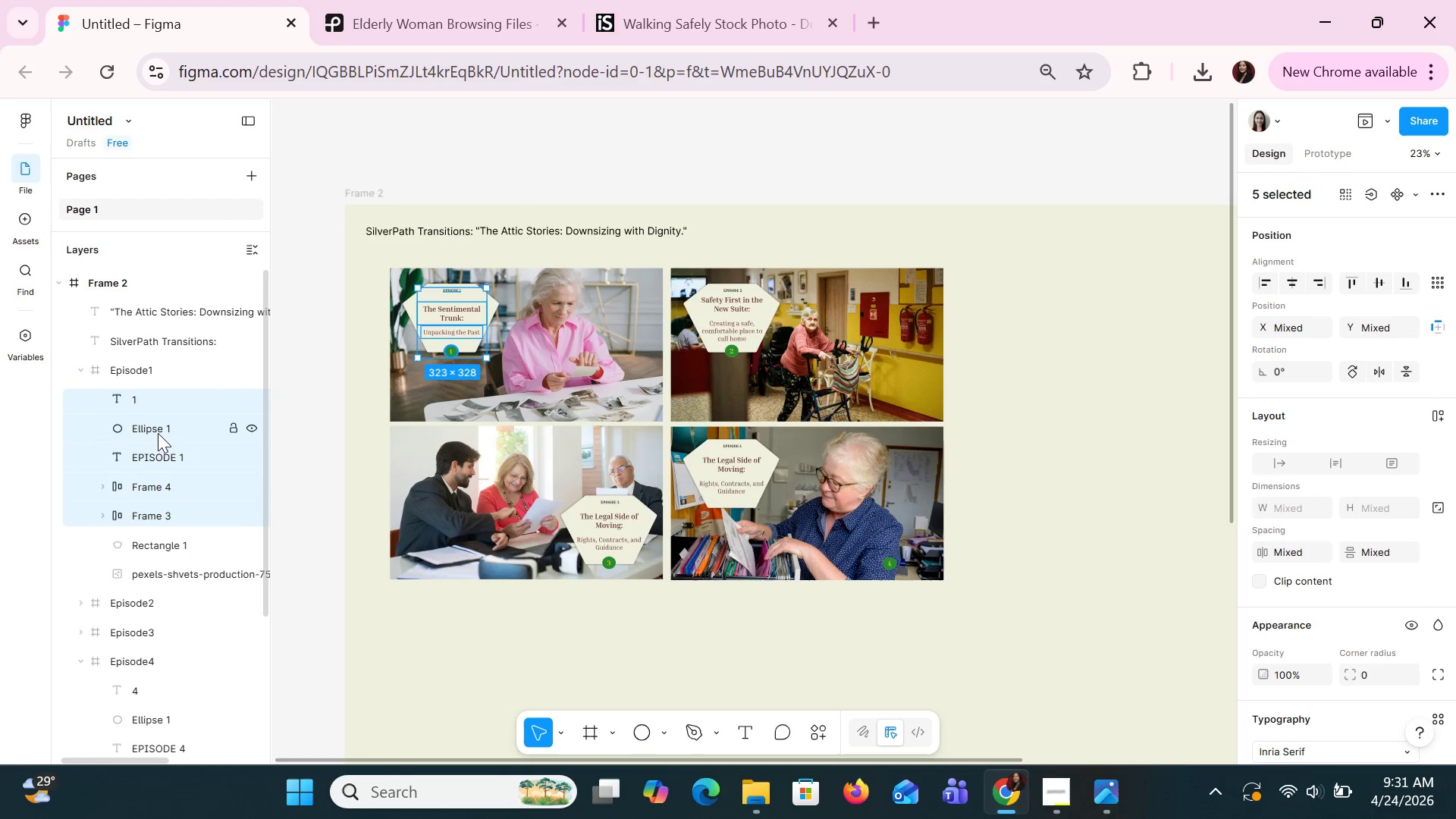 
key(Shift+ShiftLeft)
 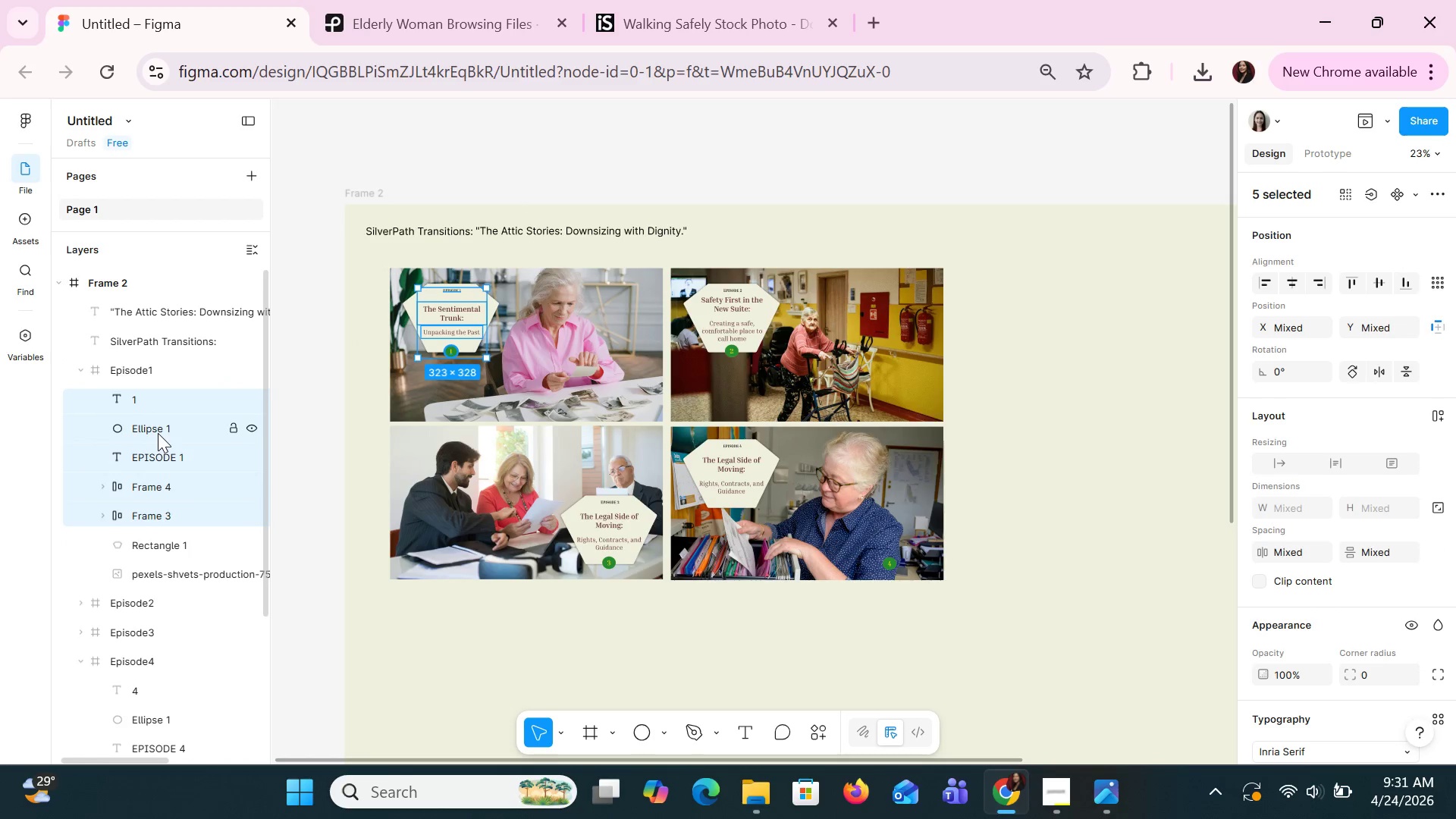 
key(Shift+ShiftLeft)
 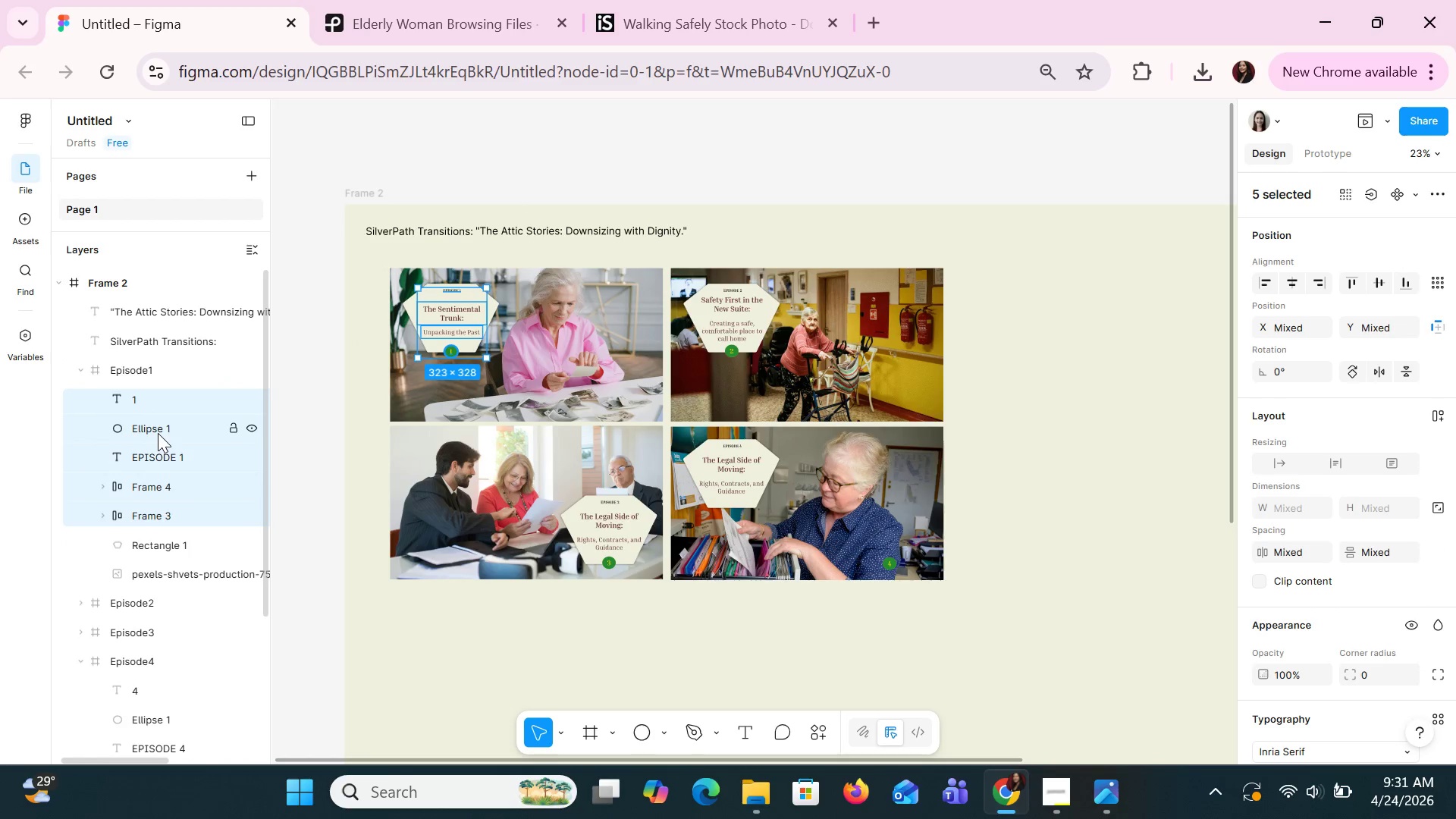 
key(Shift+ShiftLeft)
 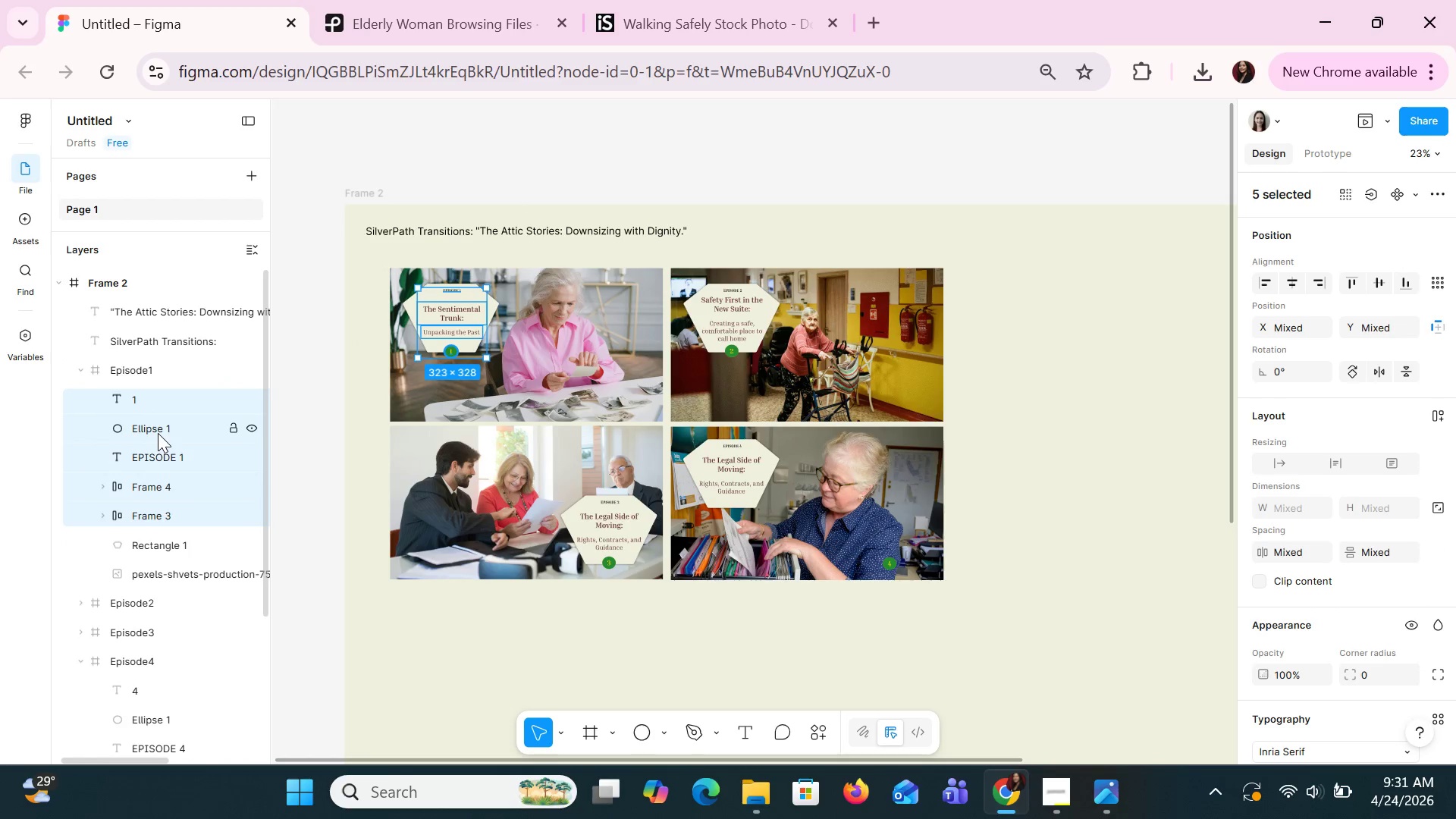 
key(Shift+ShiftLeft)
 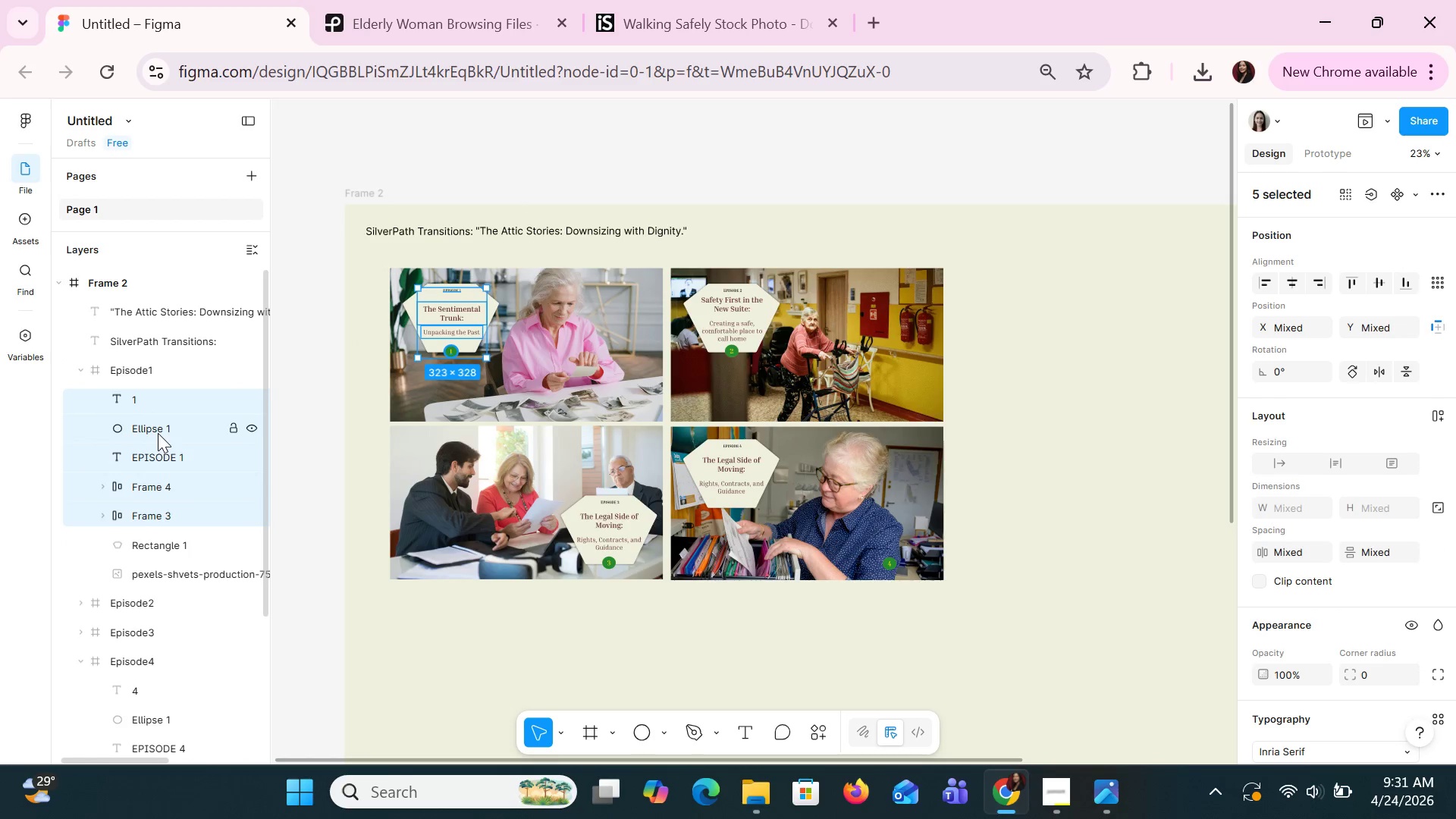 
key(Shift+ShiftLeft)
 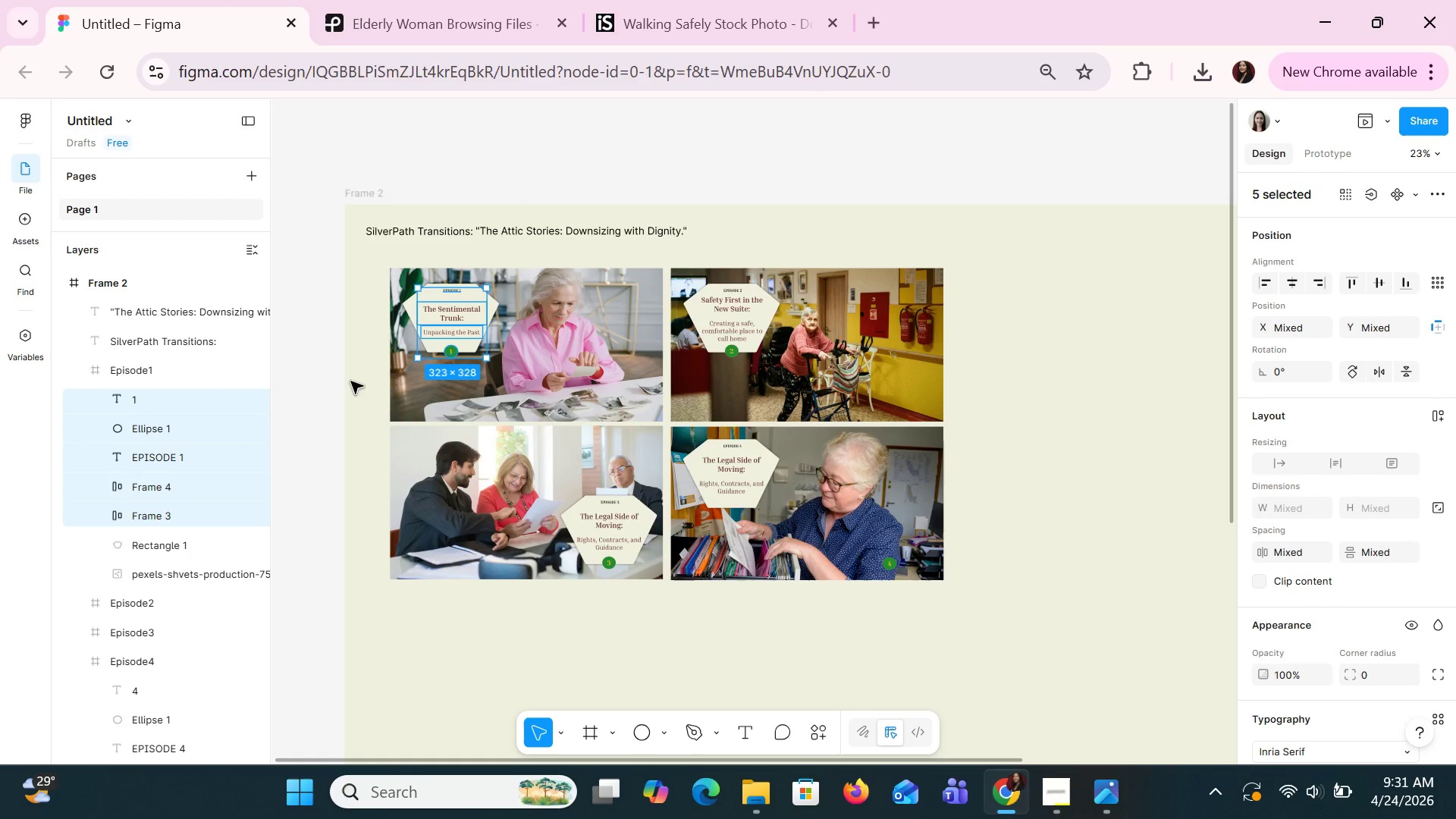 
hold_key(key=ShiftLeft, duration=1.03)
left_click([196, 545])
 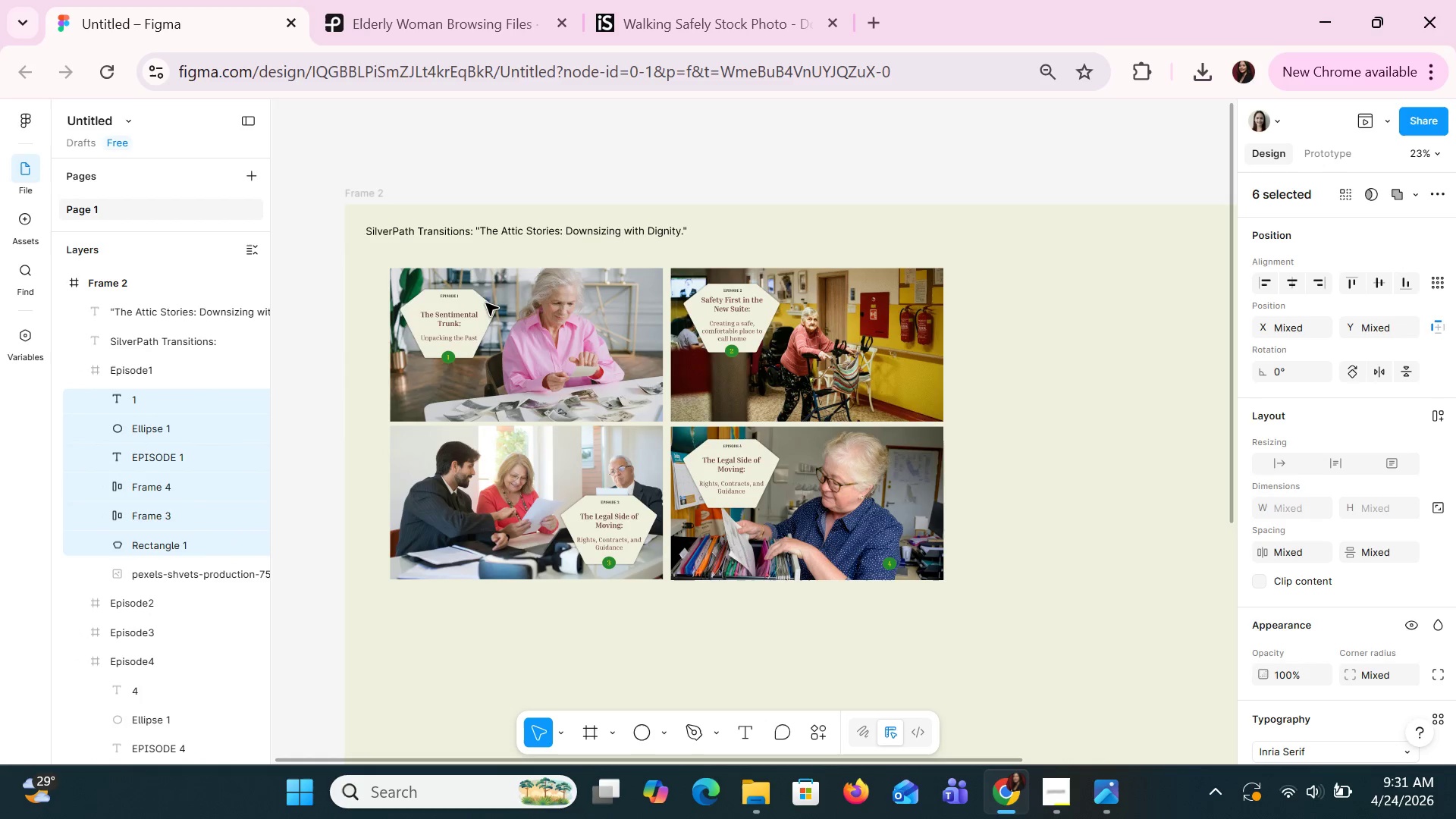 
wait(10.92)
 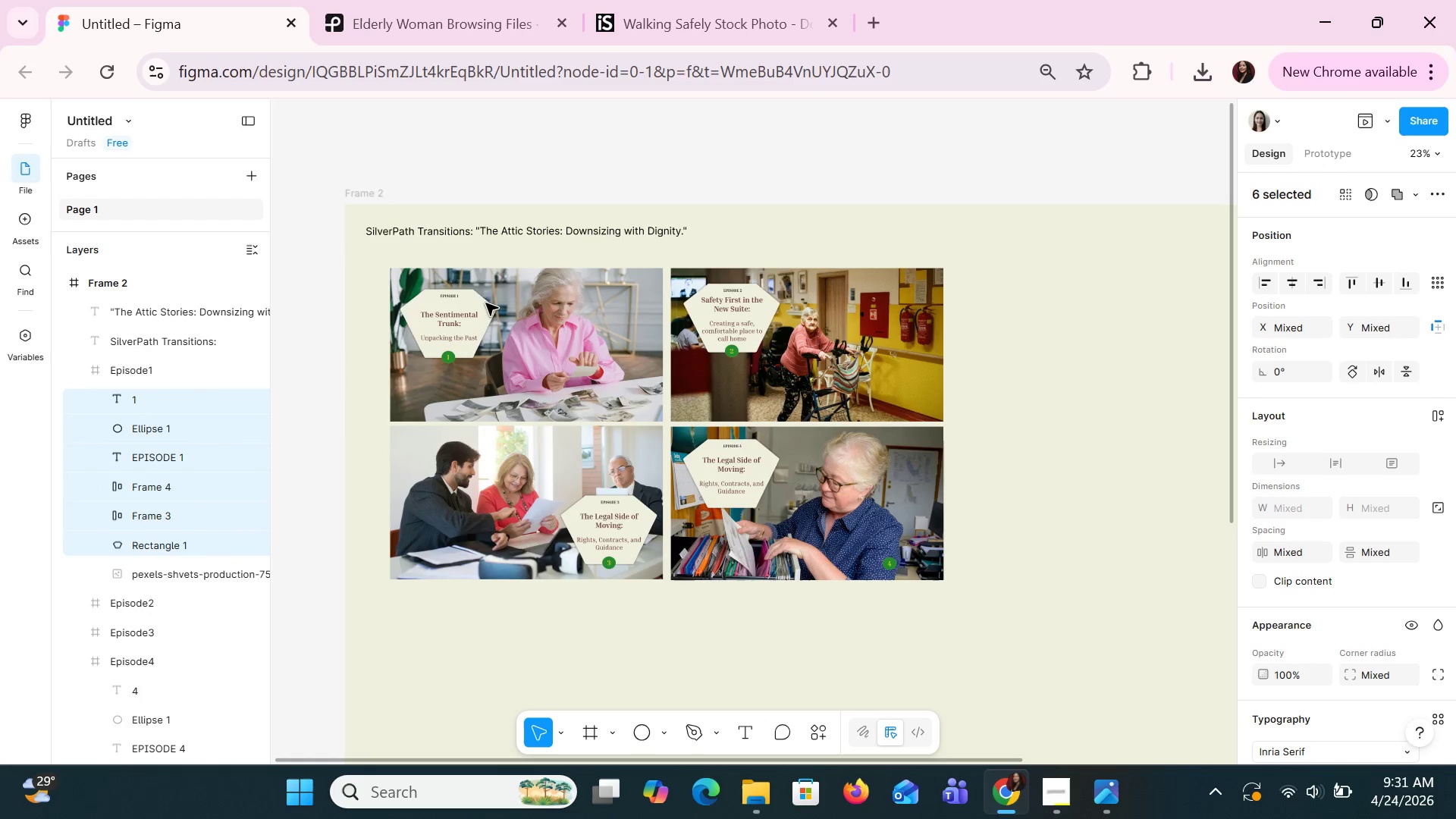 
left_click([85, 370])
 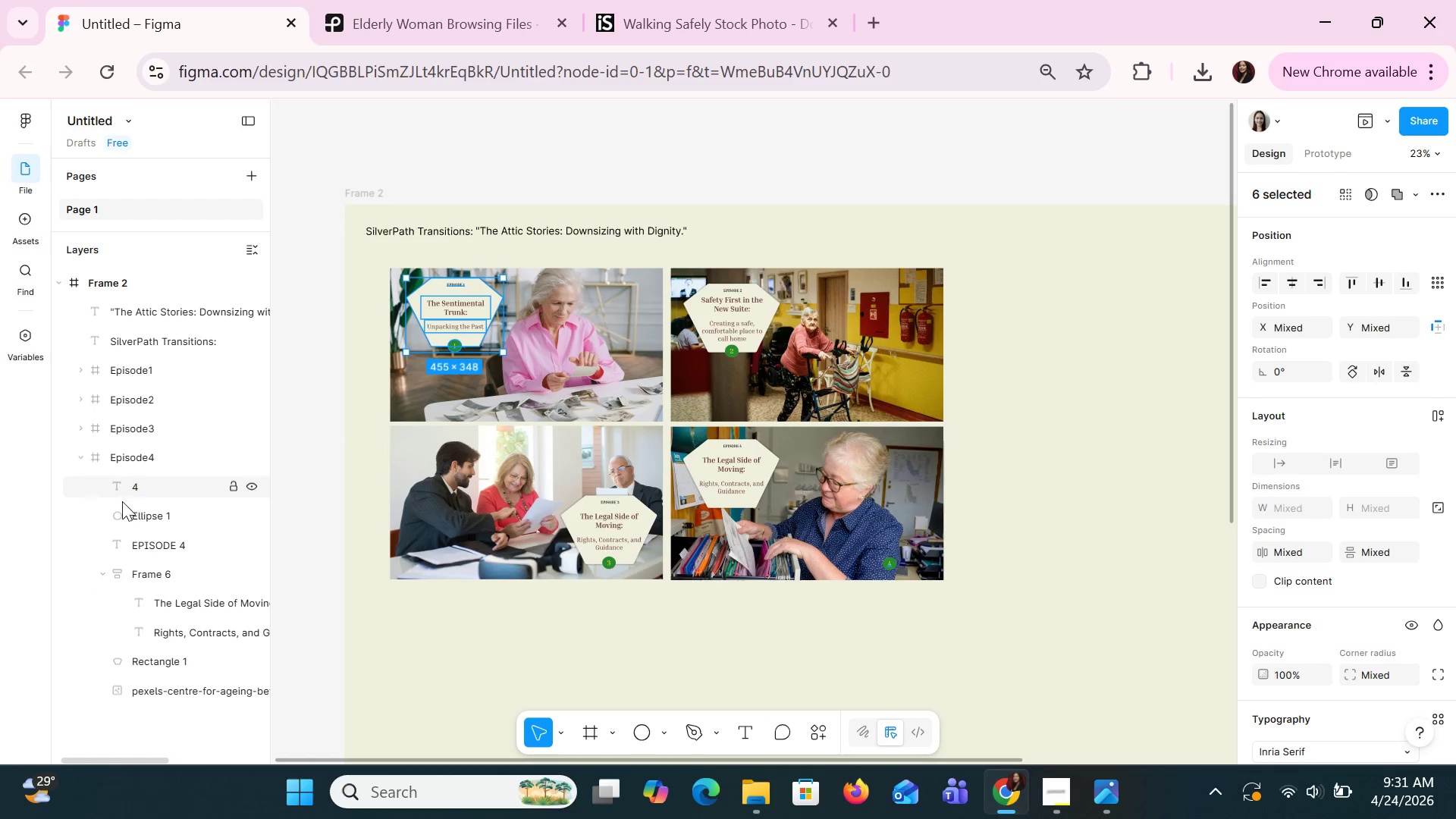 
left_click([149, 488])
 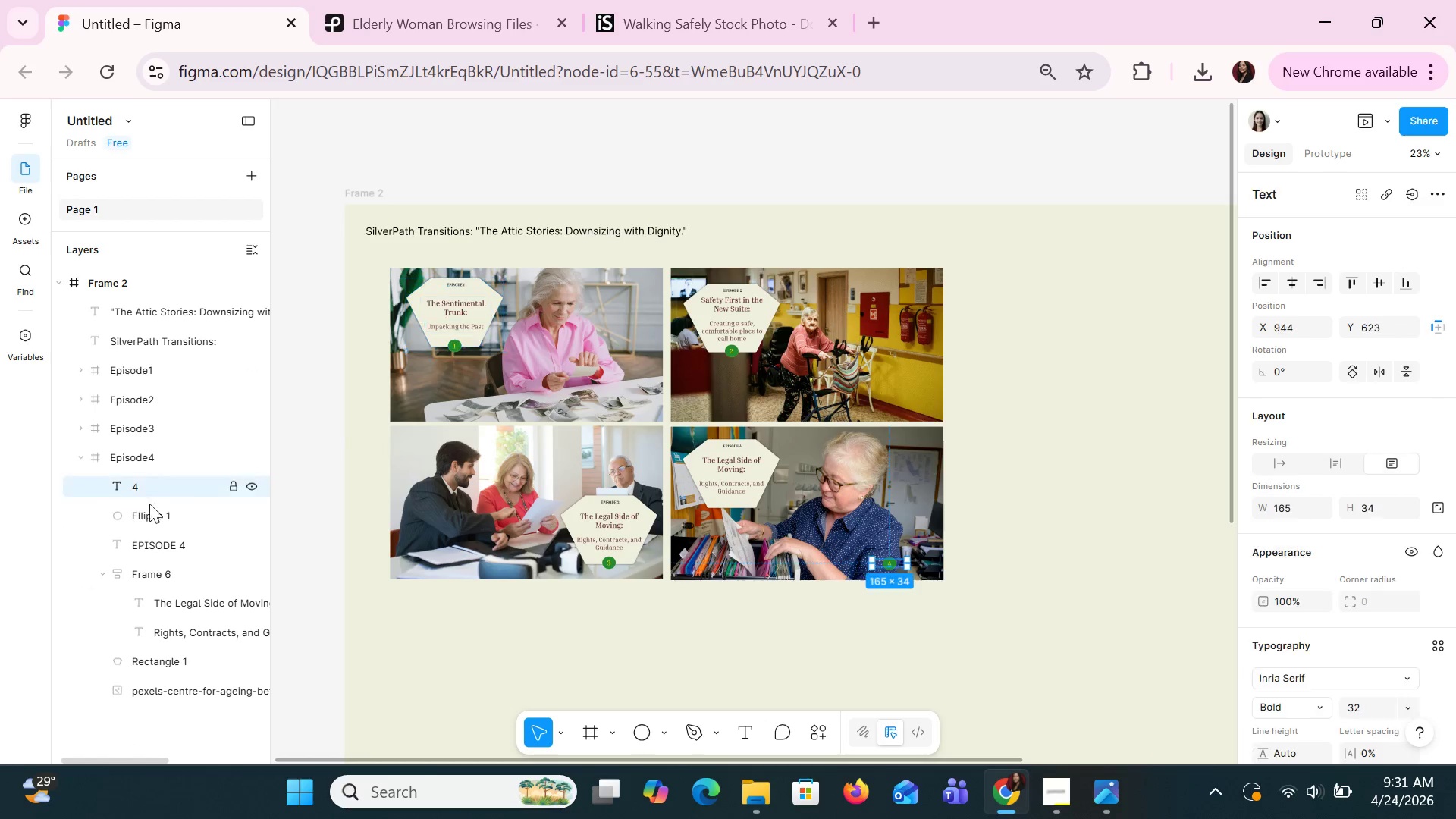 
hold_key(key=ShiftLeft, duration=1.5)
left_click([152, 516])
 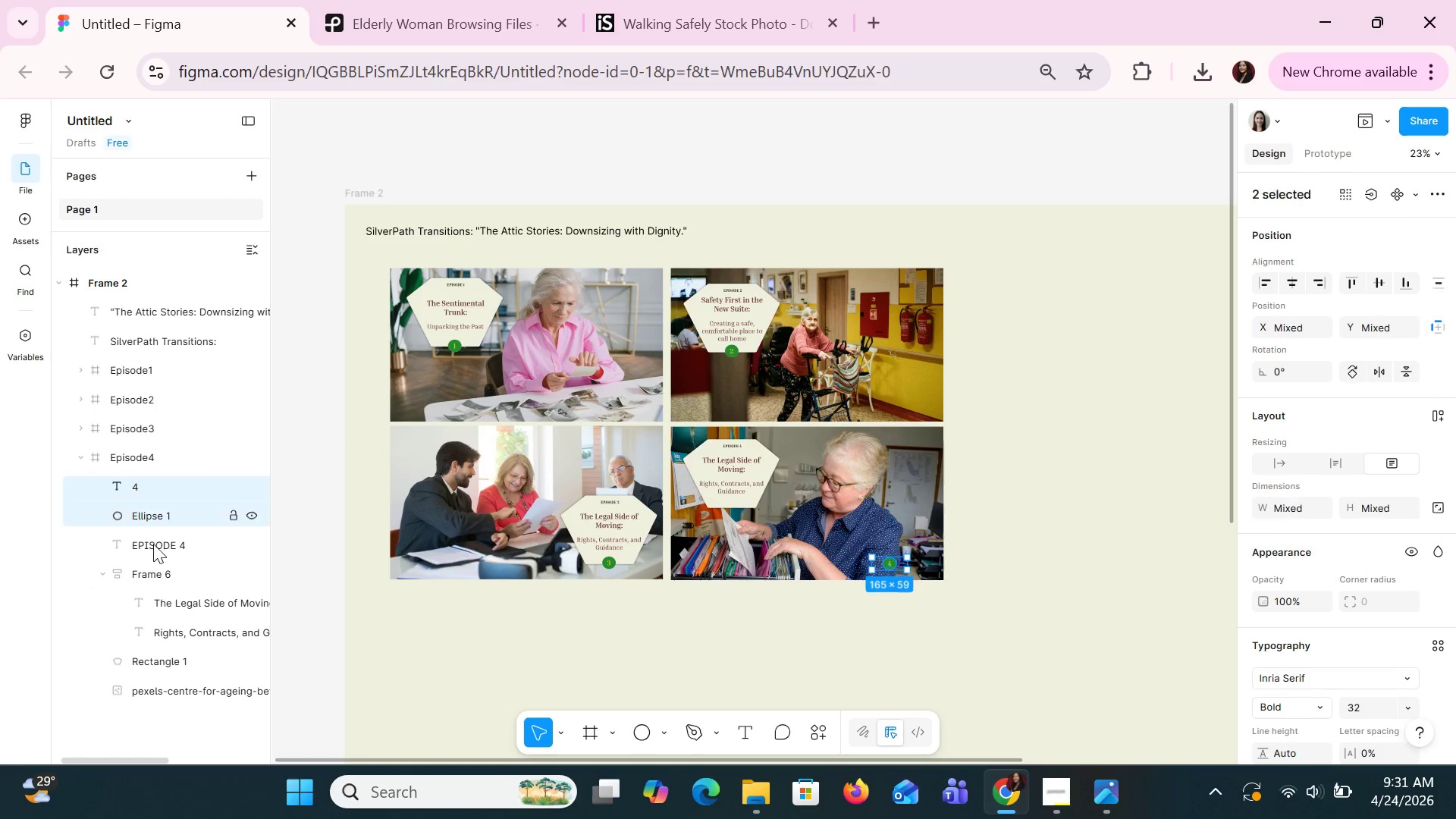 
left_click([153, 544])
 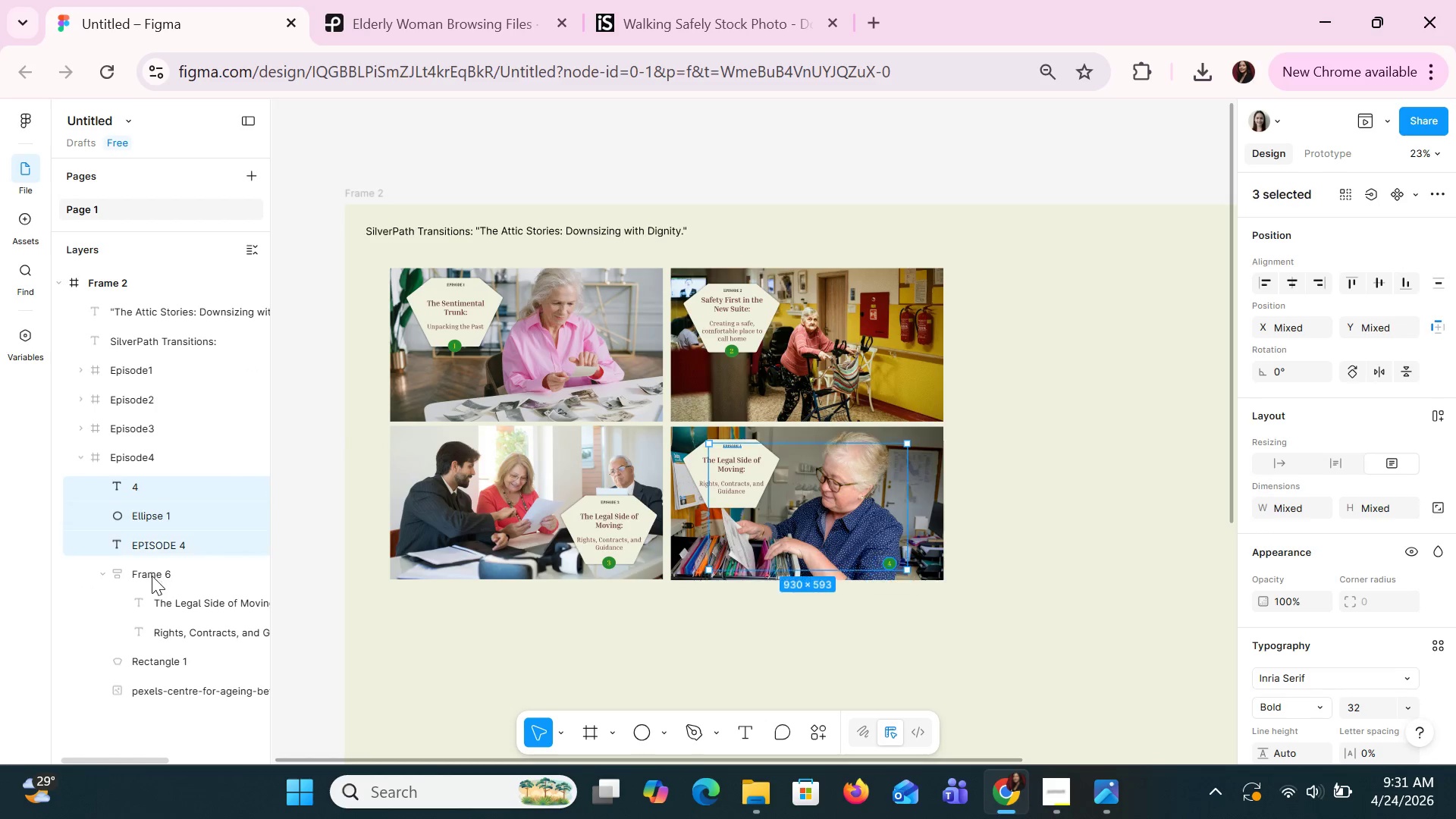 
double_click([152, 577])
 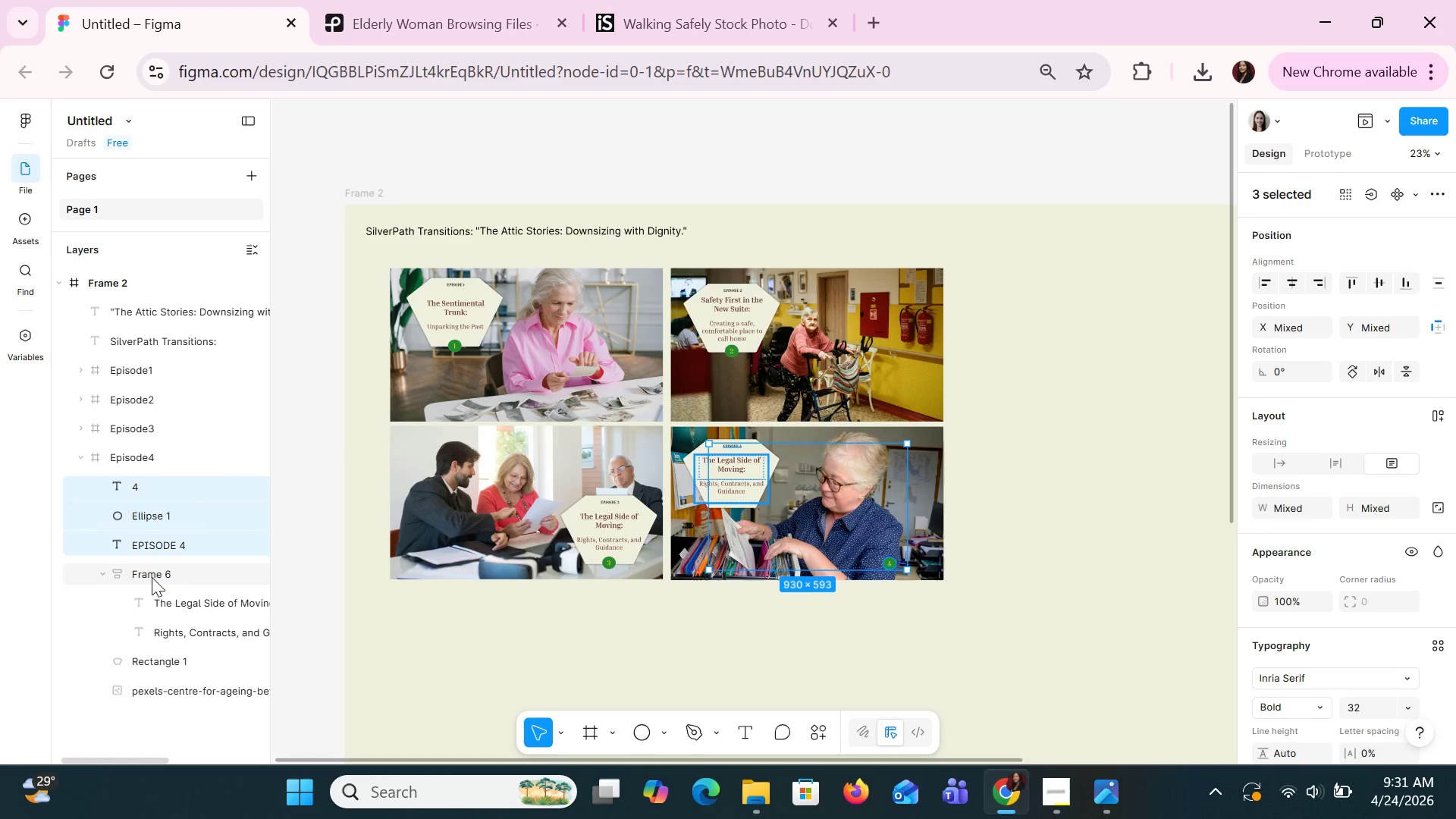 
hold_key(key=ShiftLeft, duration=1.51)
left_click([165, 655])
 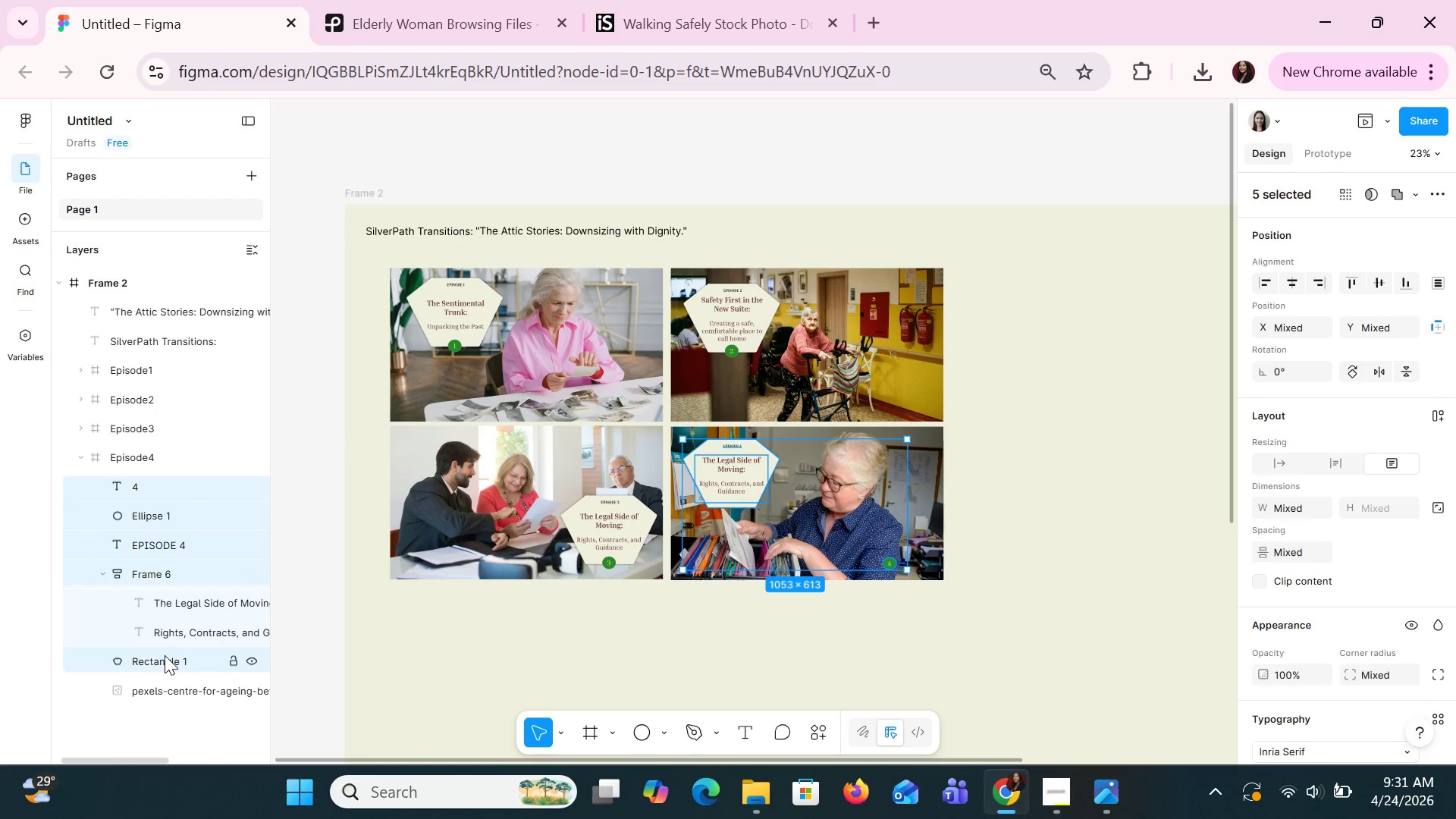 
hold_key(key=ShiftLeft, duration=0.69)
 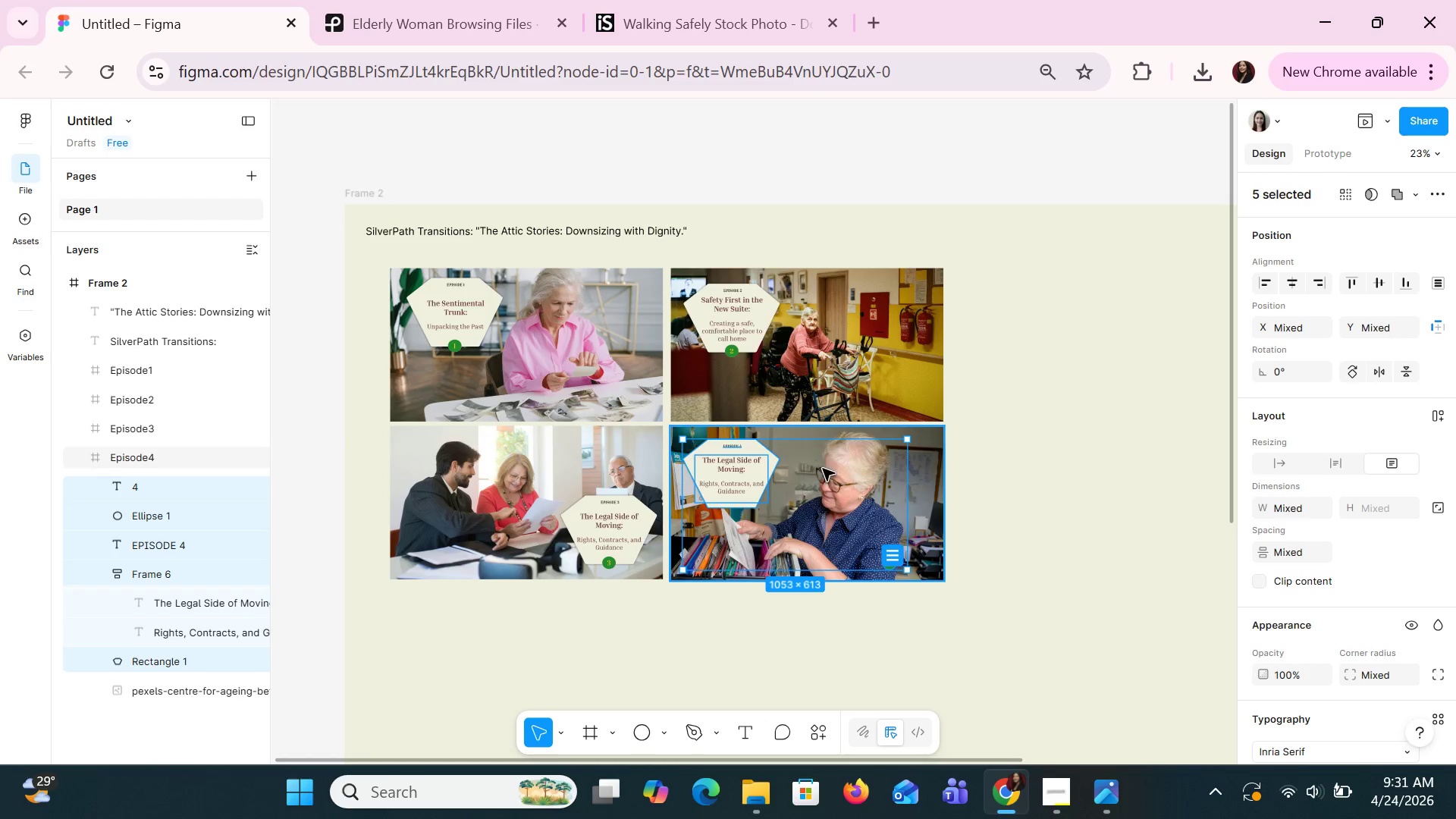 
wait(11.18)
 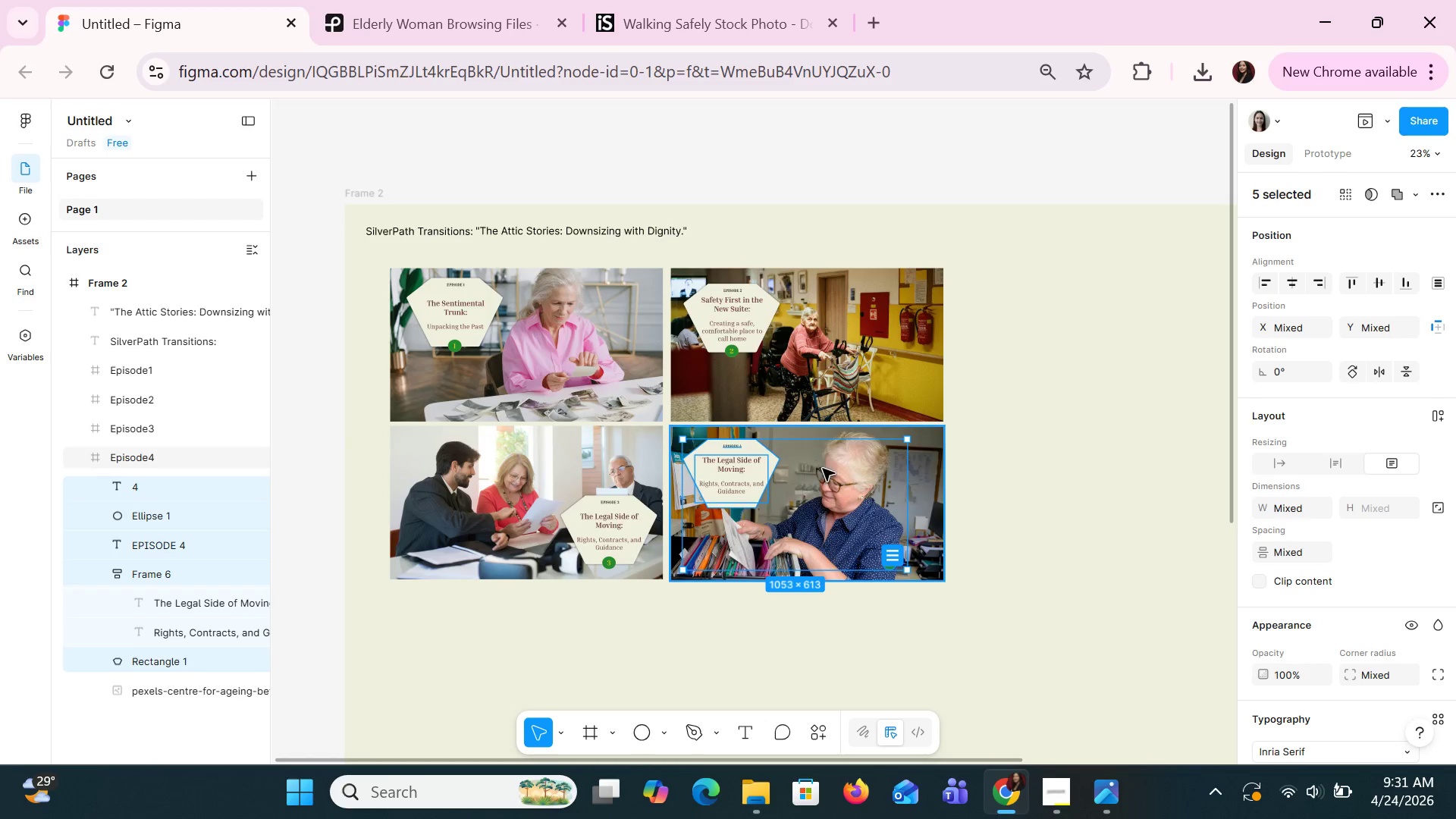 
mouse_move([805, 453])
 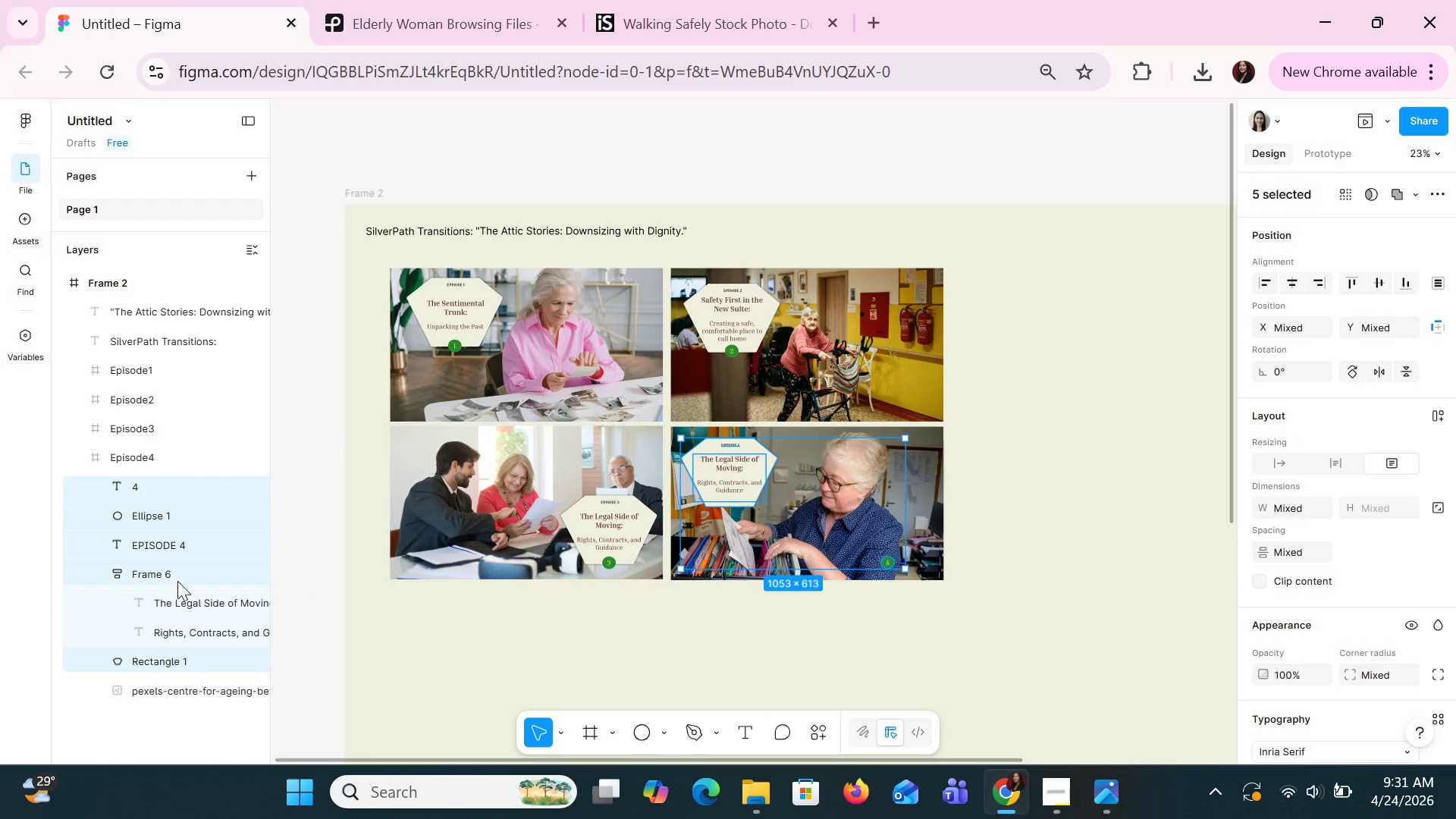 
left_click([86, 459])
 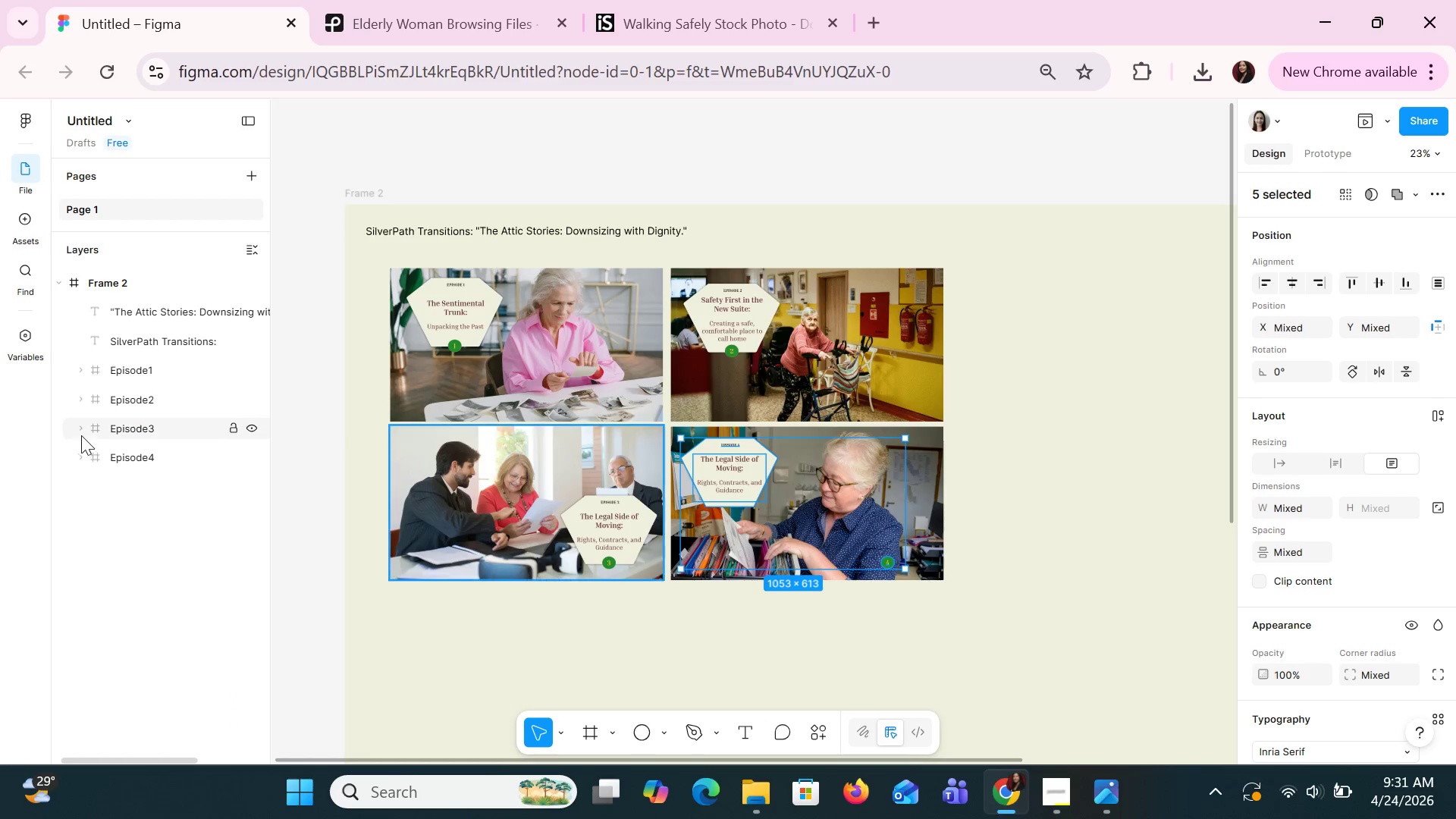 
left_click([78, 426])
 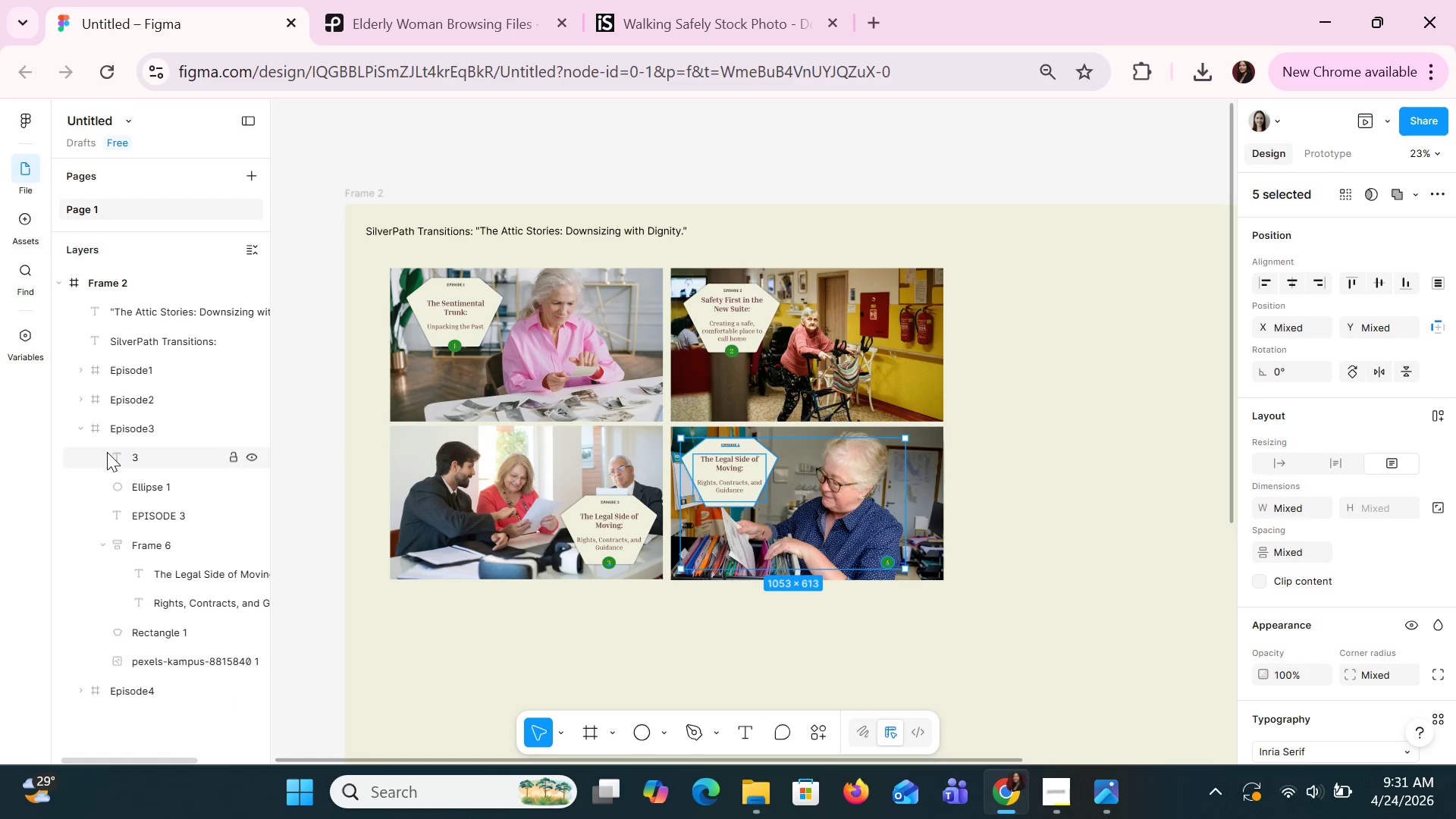 
left_click([108, 452])
 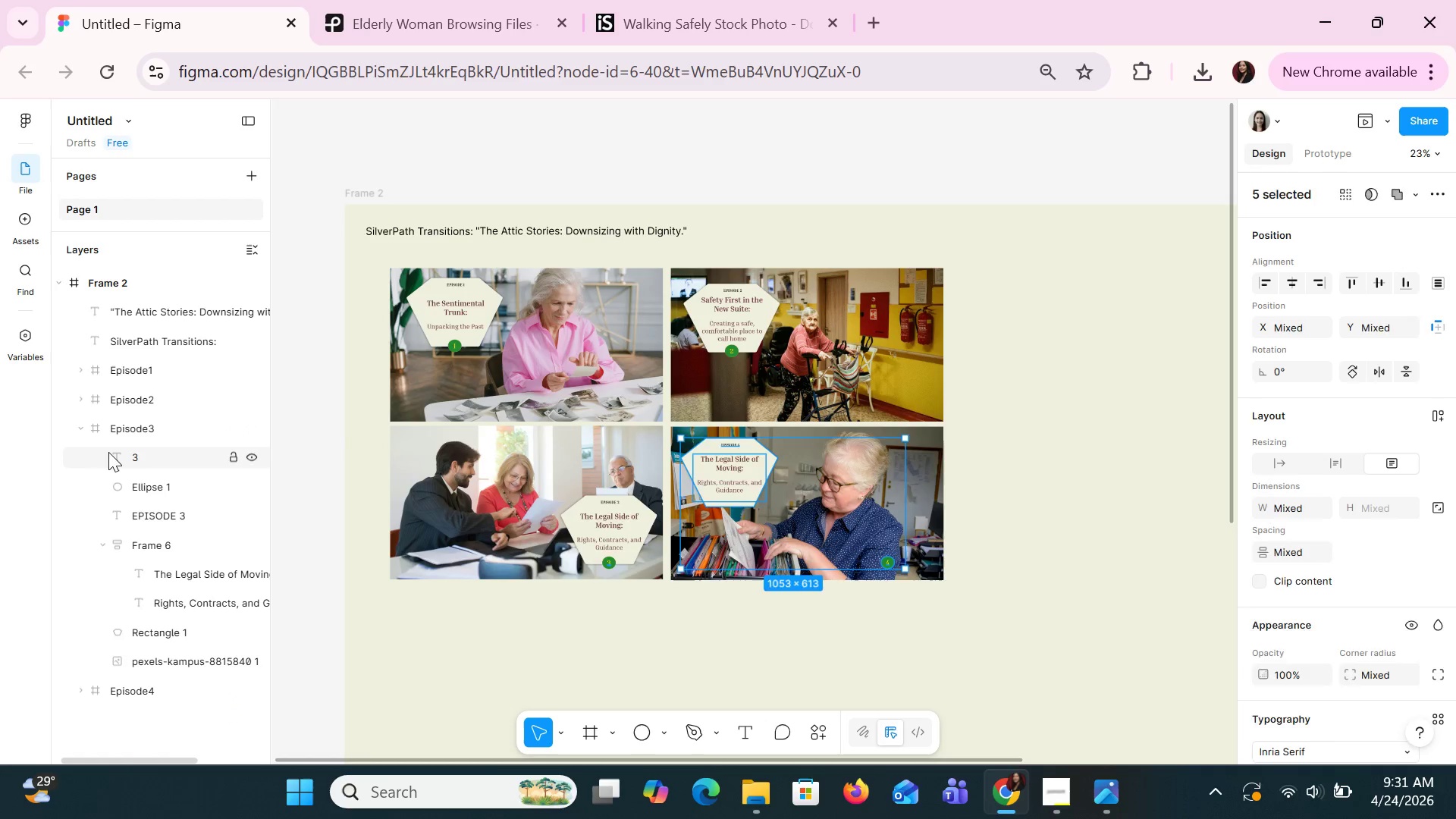 
hold_key(key=ShiftLeft, duration=1.5)
left_click([131, 484])
 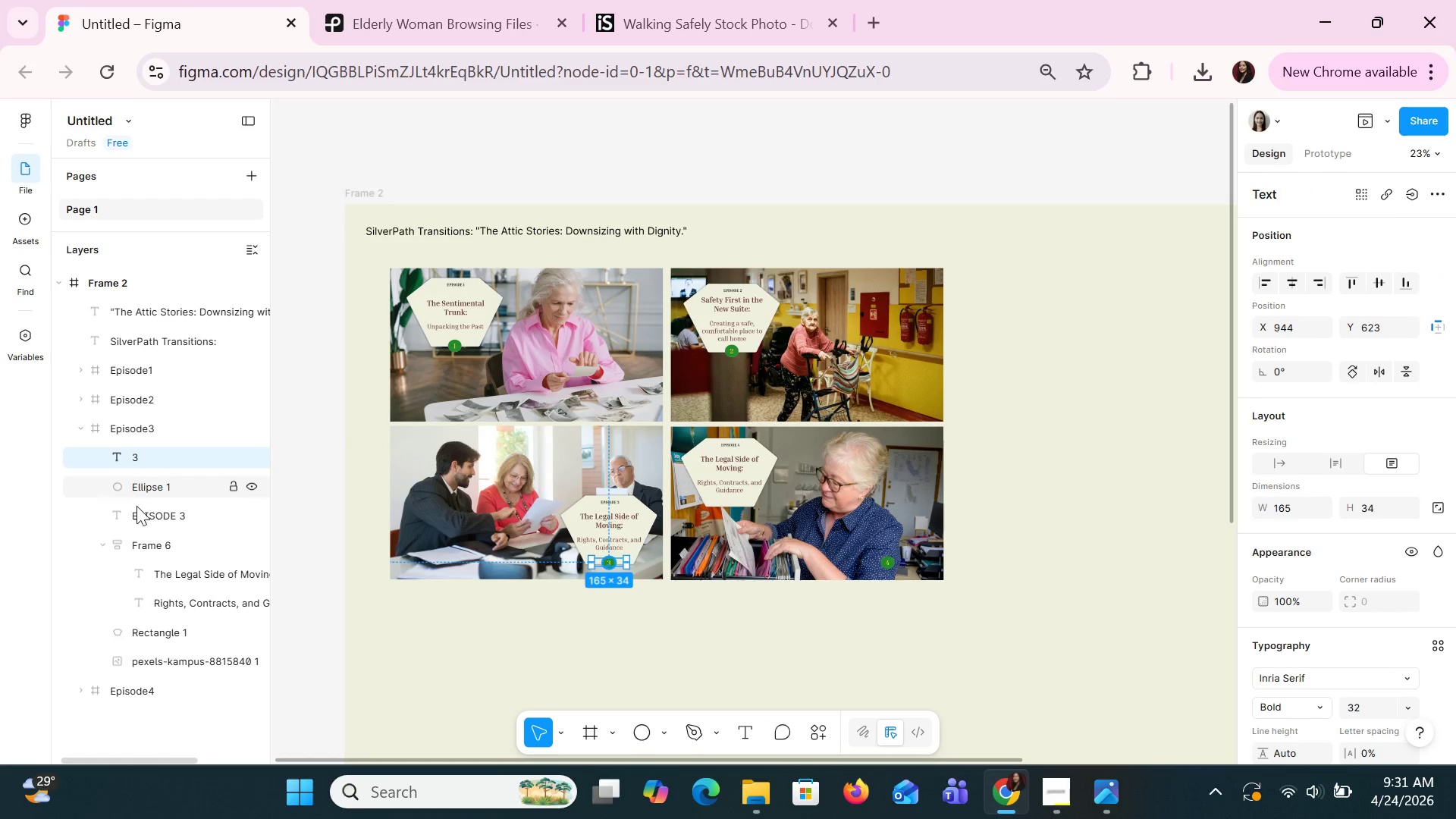 
double_click([140, 515])
 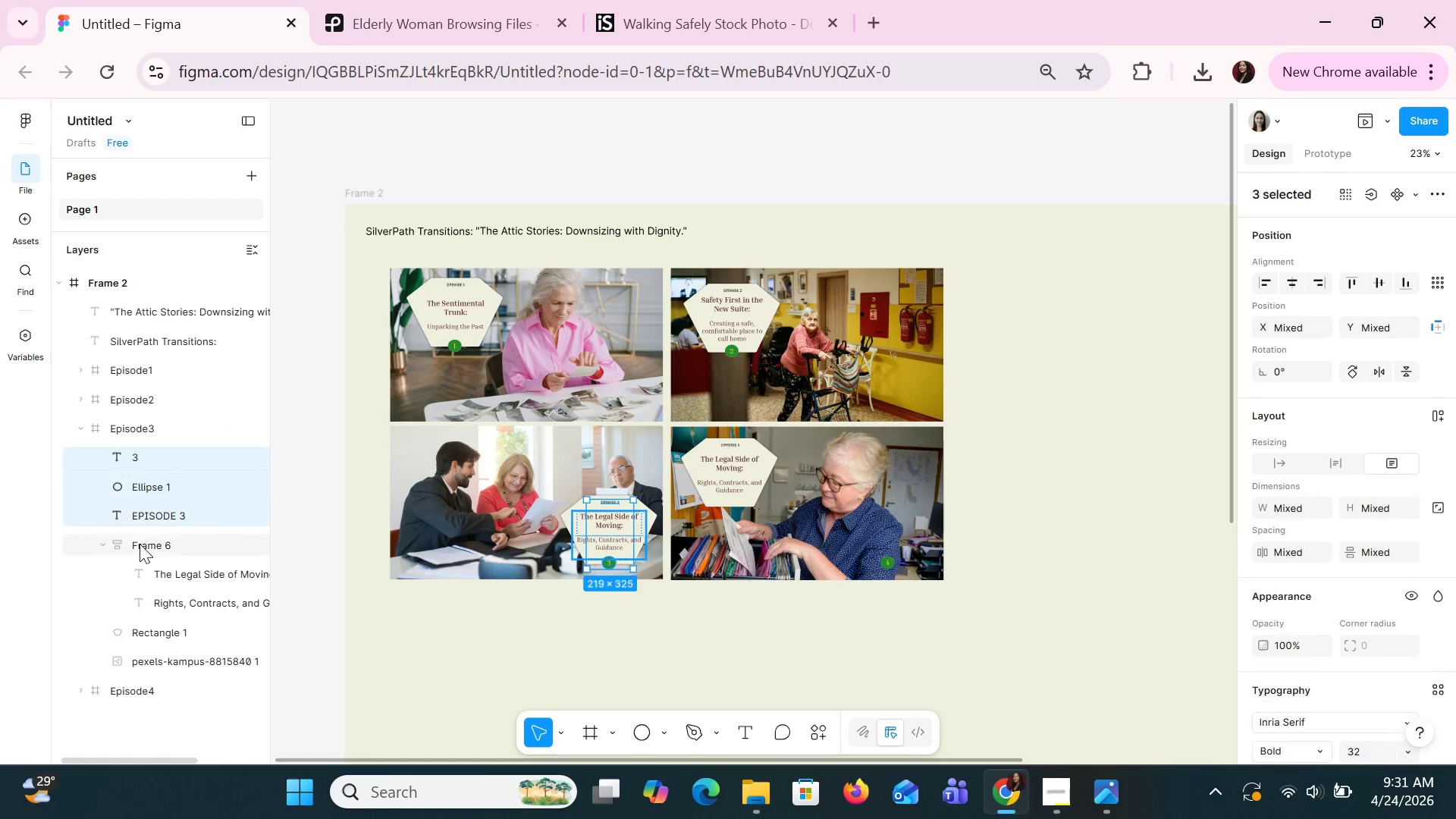 
triple_click([140, 547])
 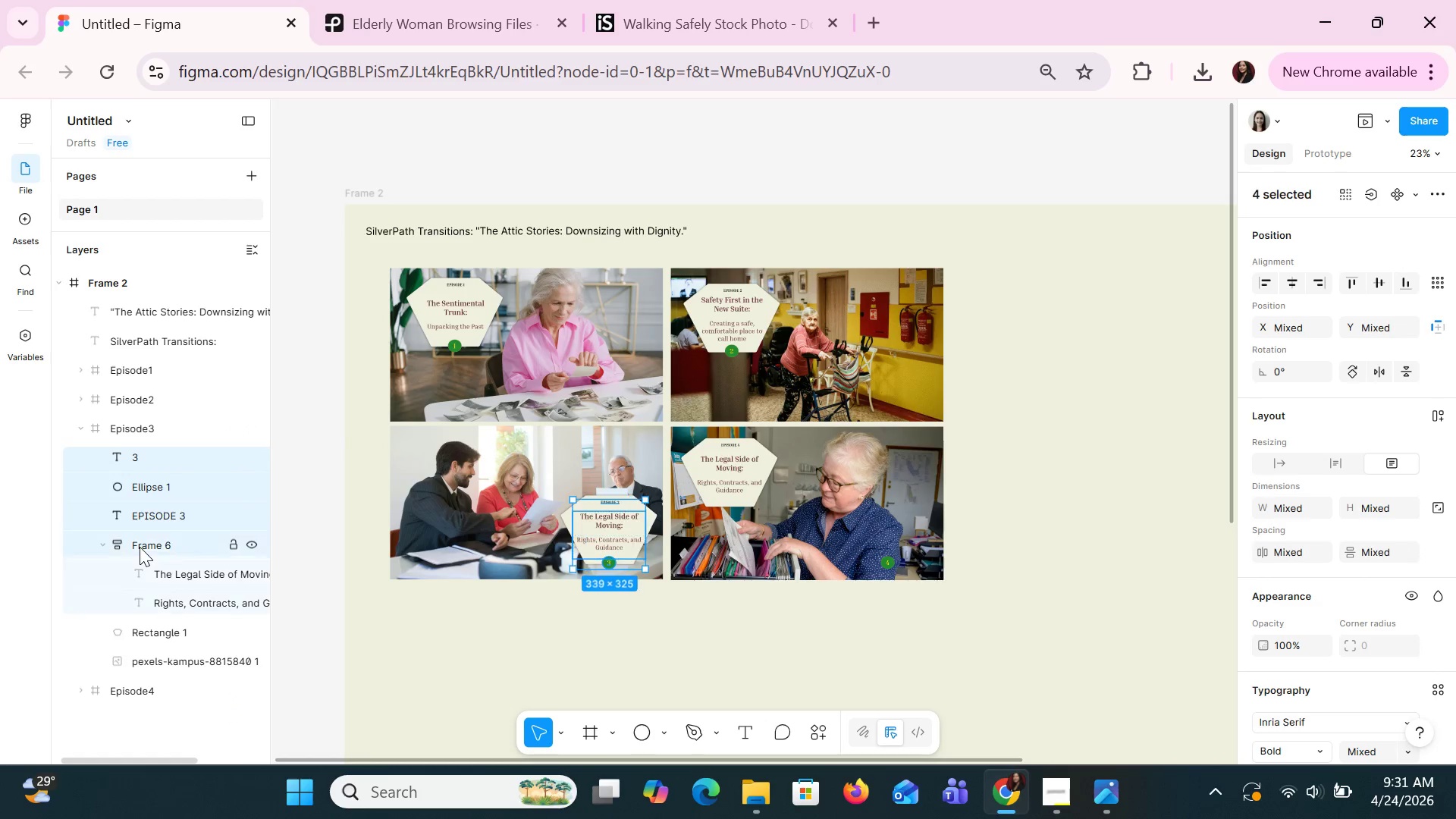 
hold_key(key=ShiftLeft, duration=1.51)
left_click([161, 632])
 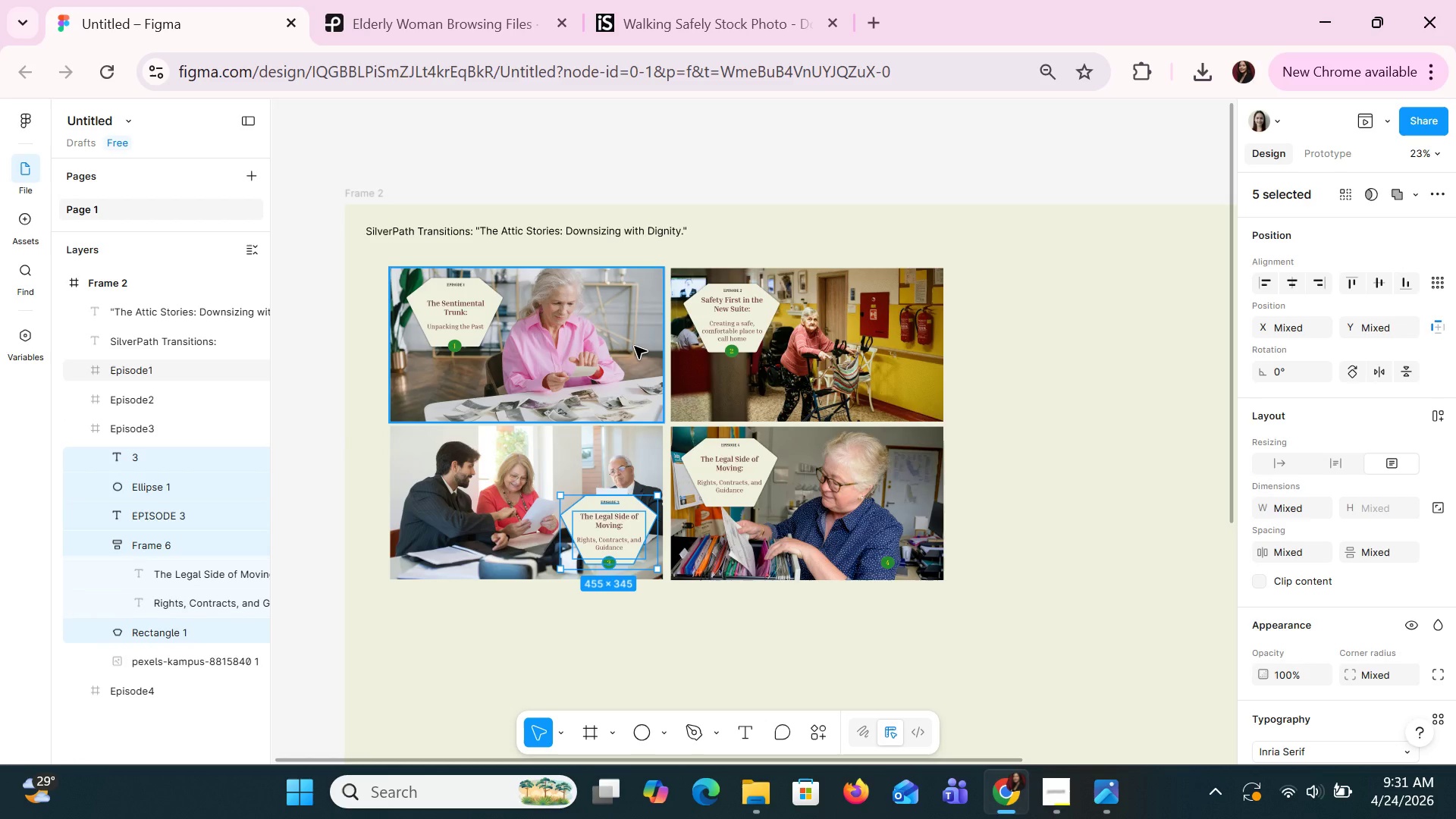 
wait(13.12)
 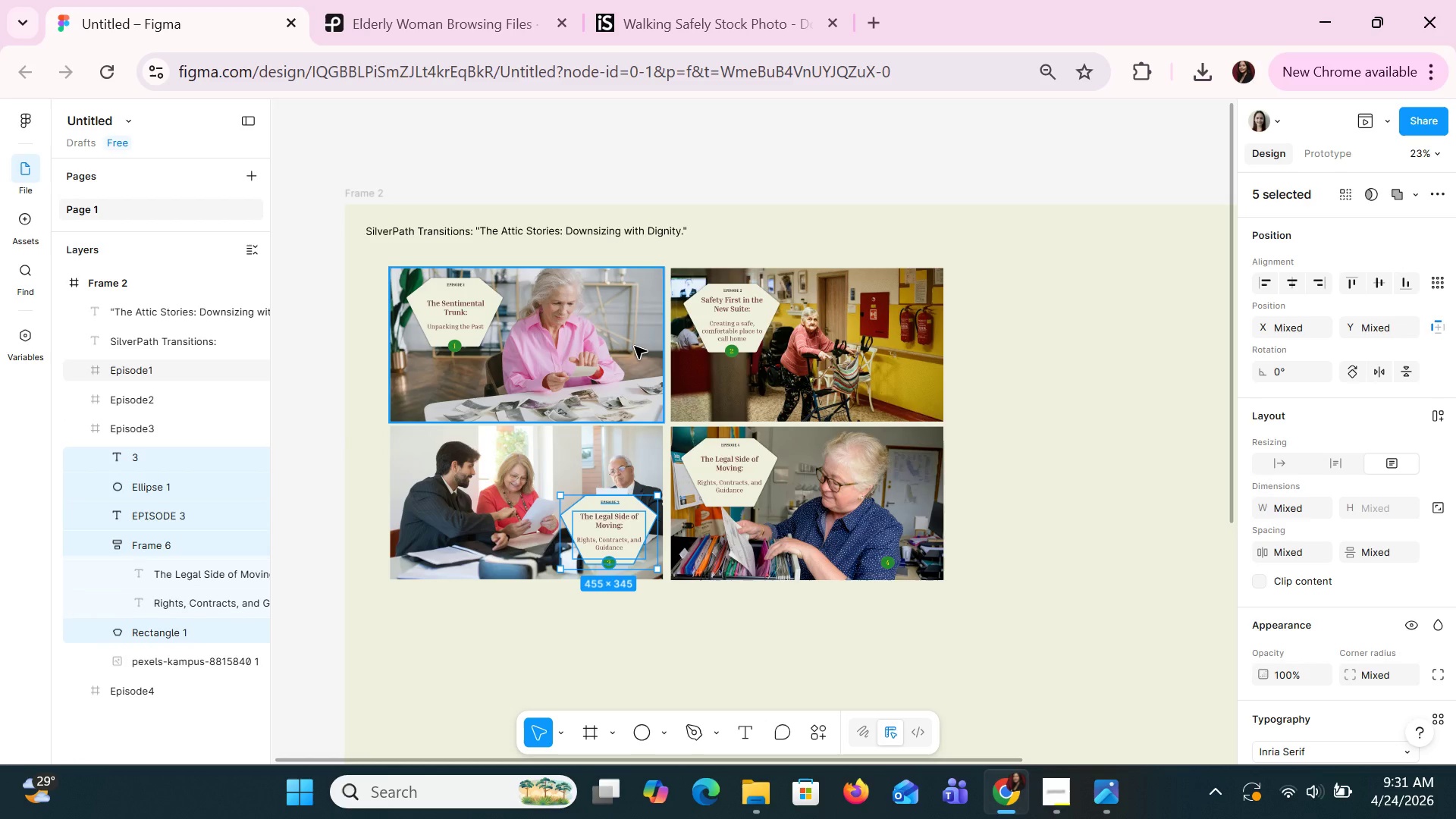 
left_click_drag(start_coordinate=[635, 504], to_coordinate=[631, 450])
 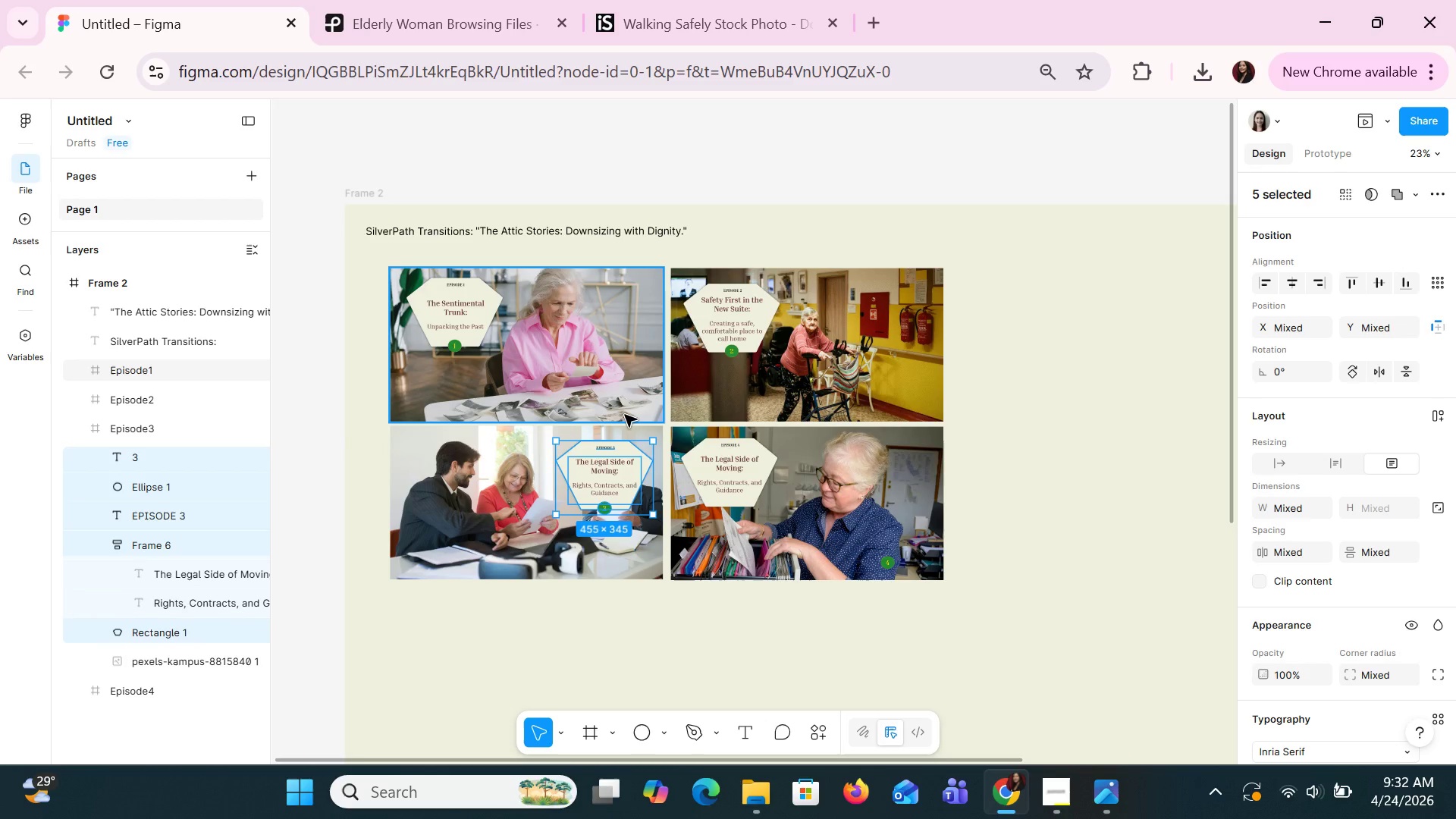 
wait(31.19)
 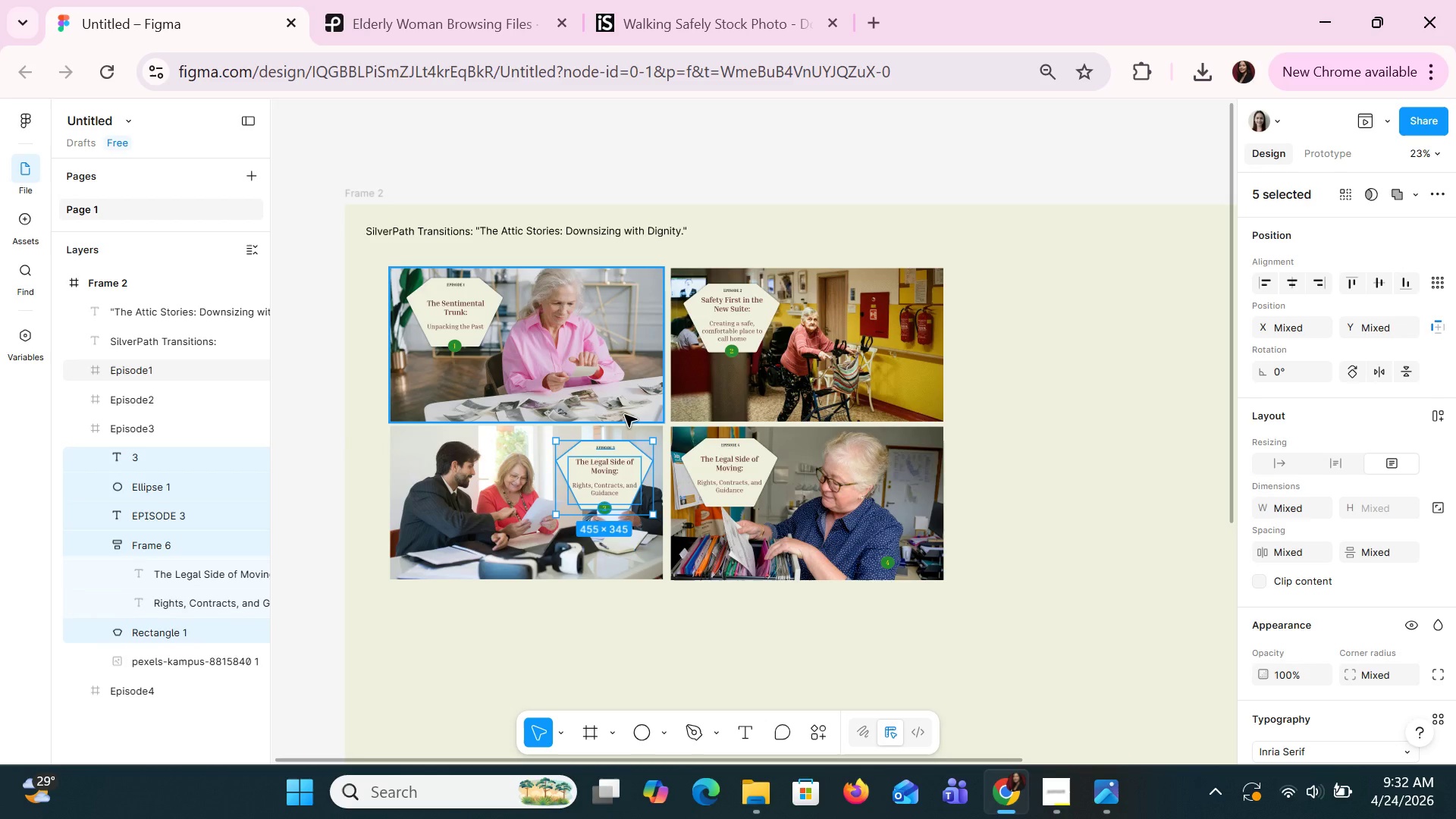 
left_click([83, 441])
 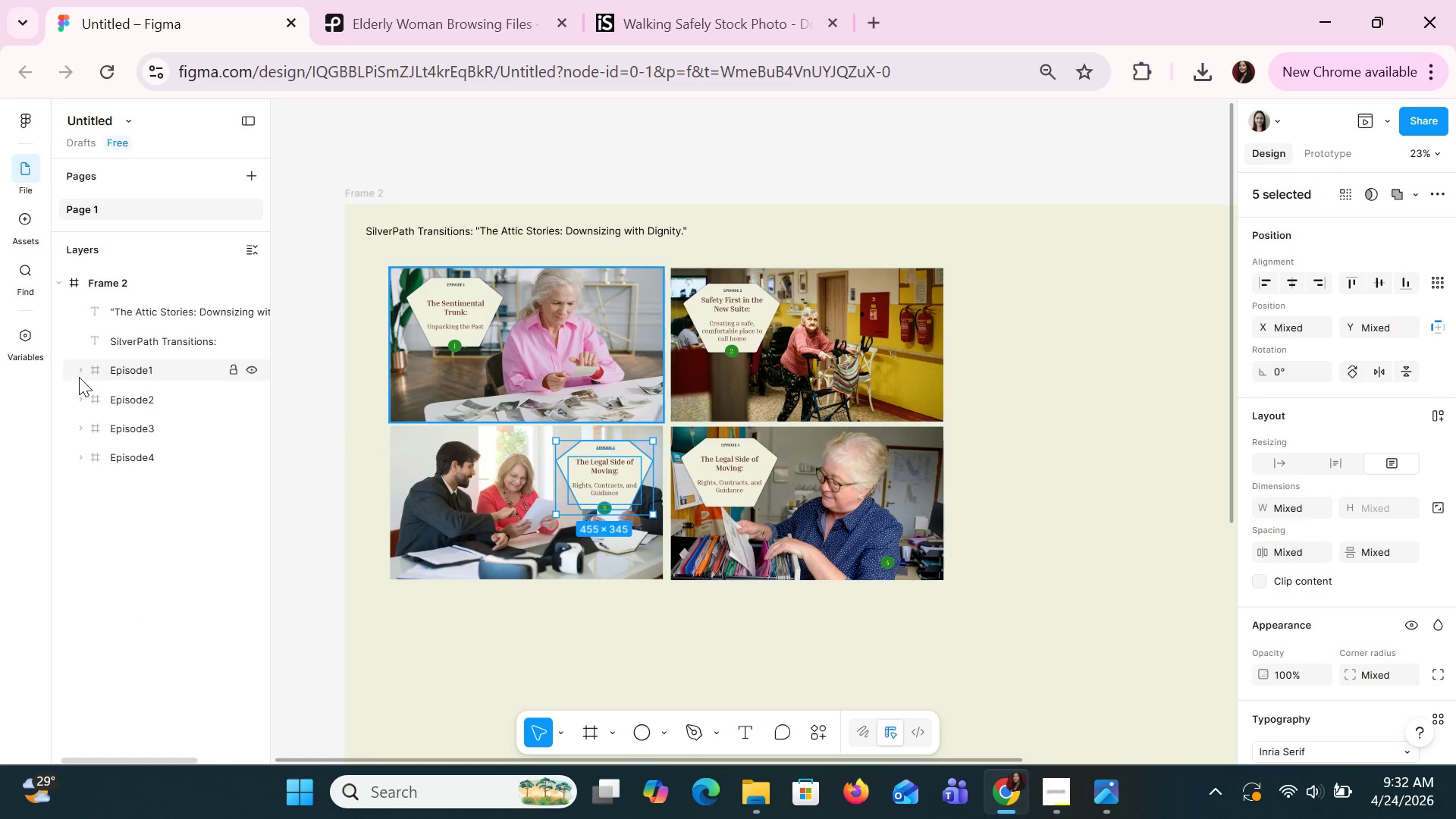 
left_click([79, 366])
 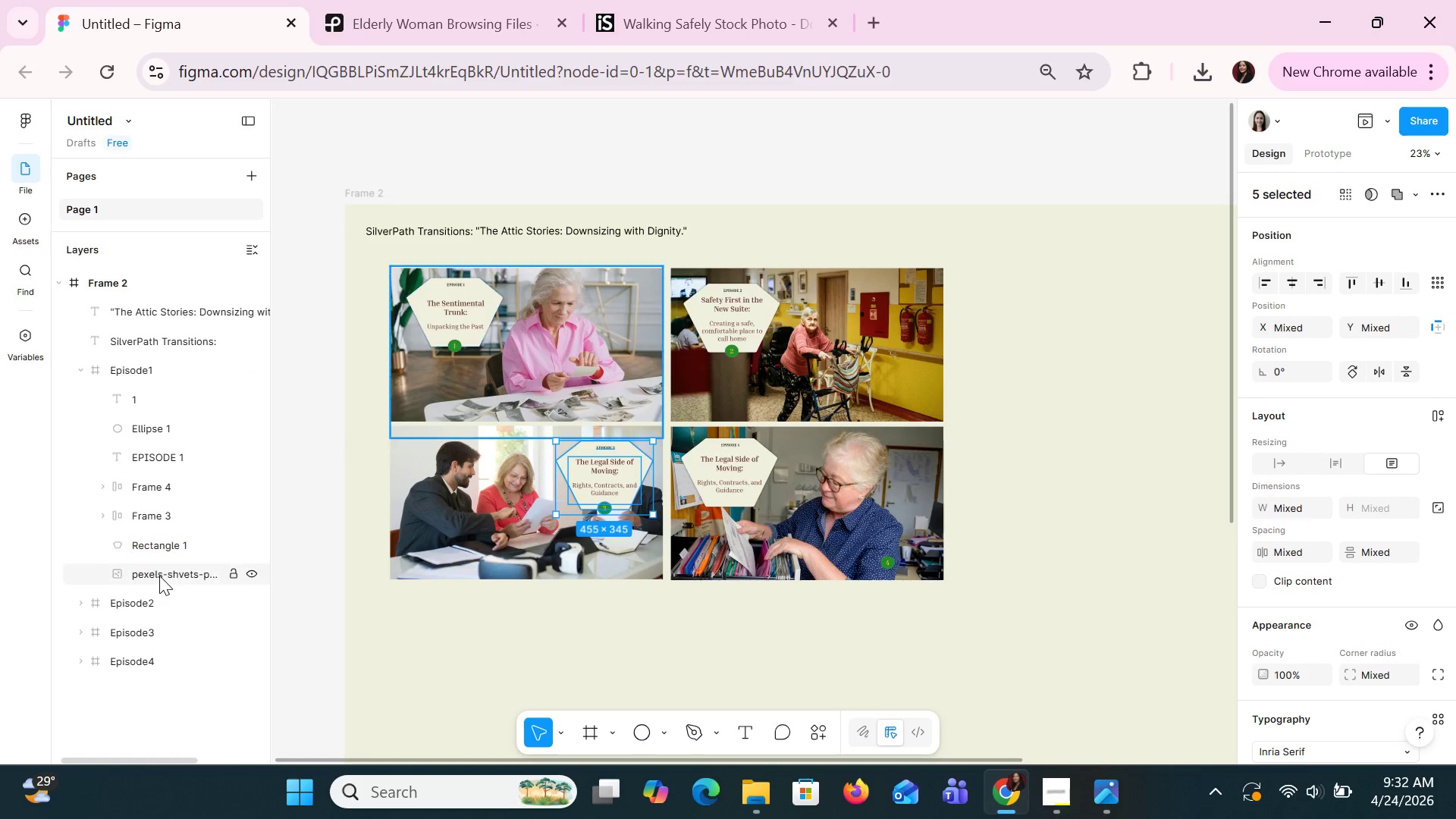 
left_click([159, 576])
 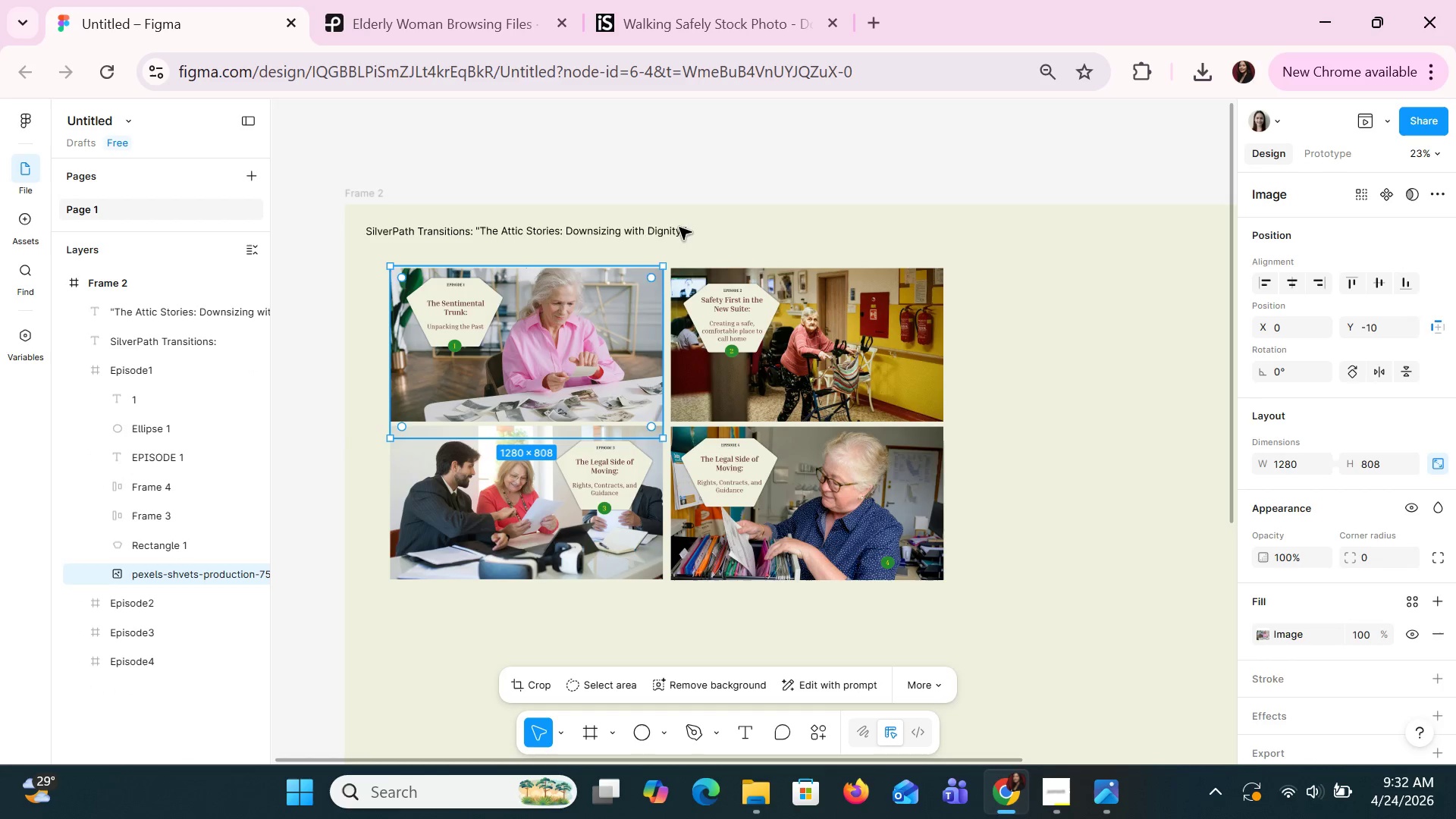 
right_click([514, 347])
 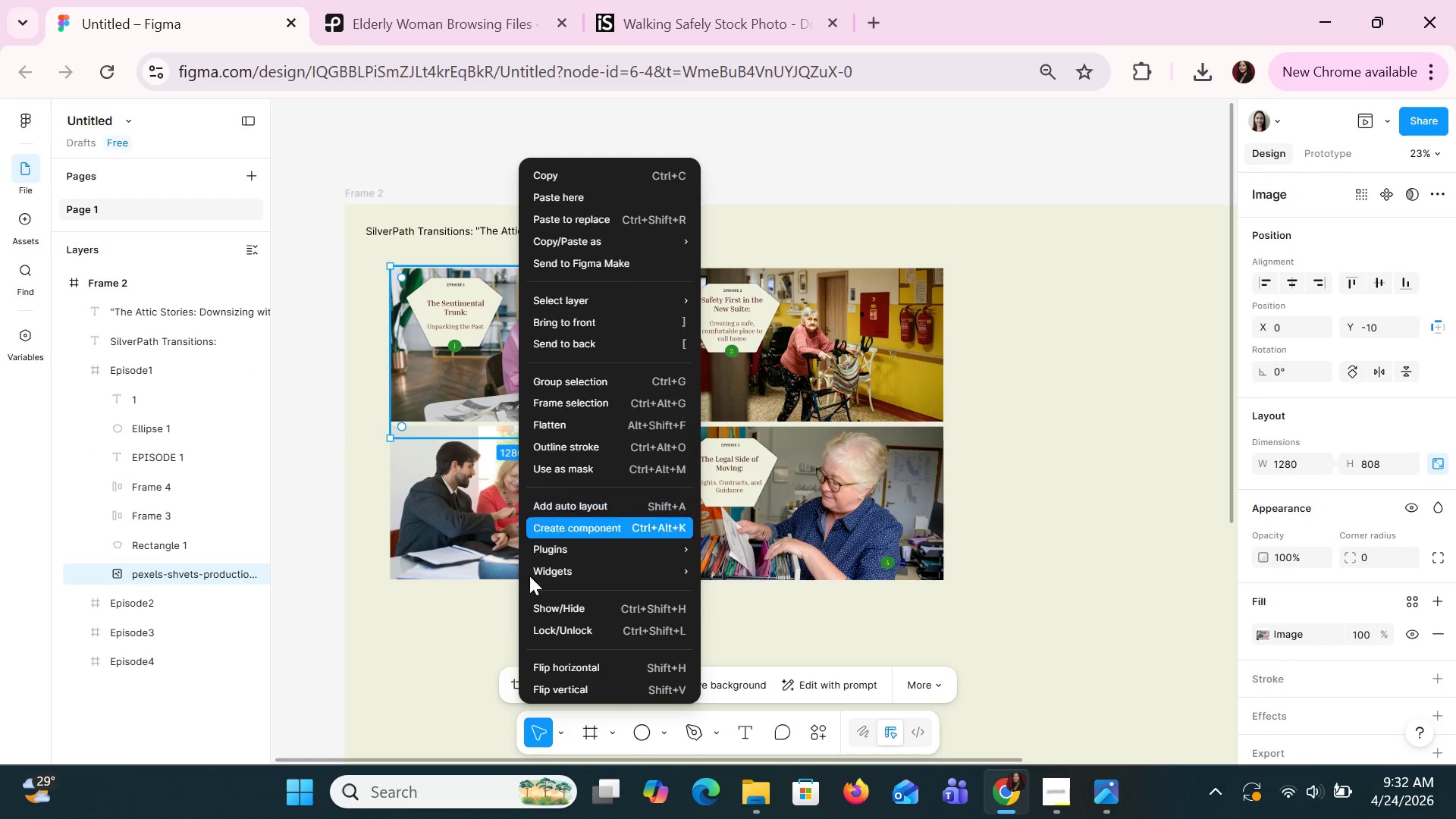 
scroll: coordinate [529, 586], scroll_direction: down, amount: 1.0
 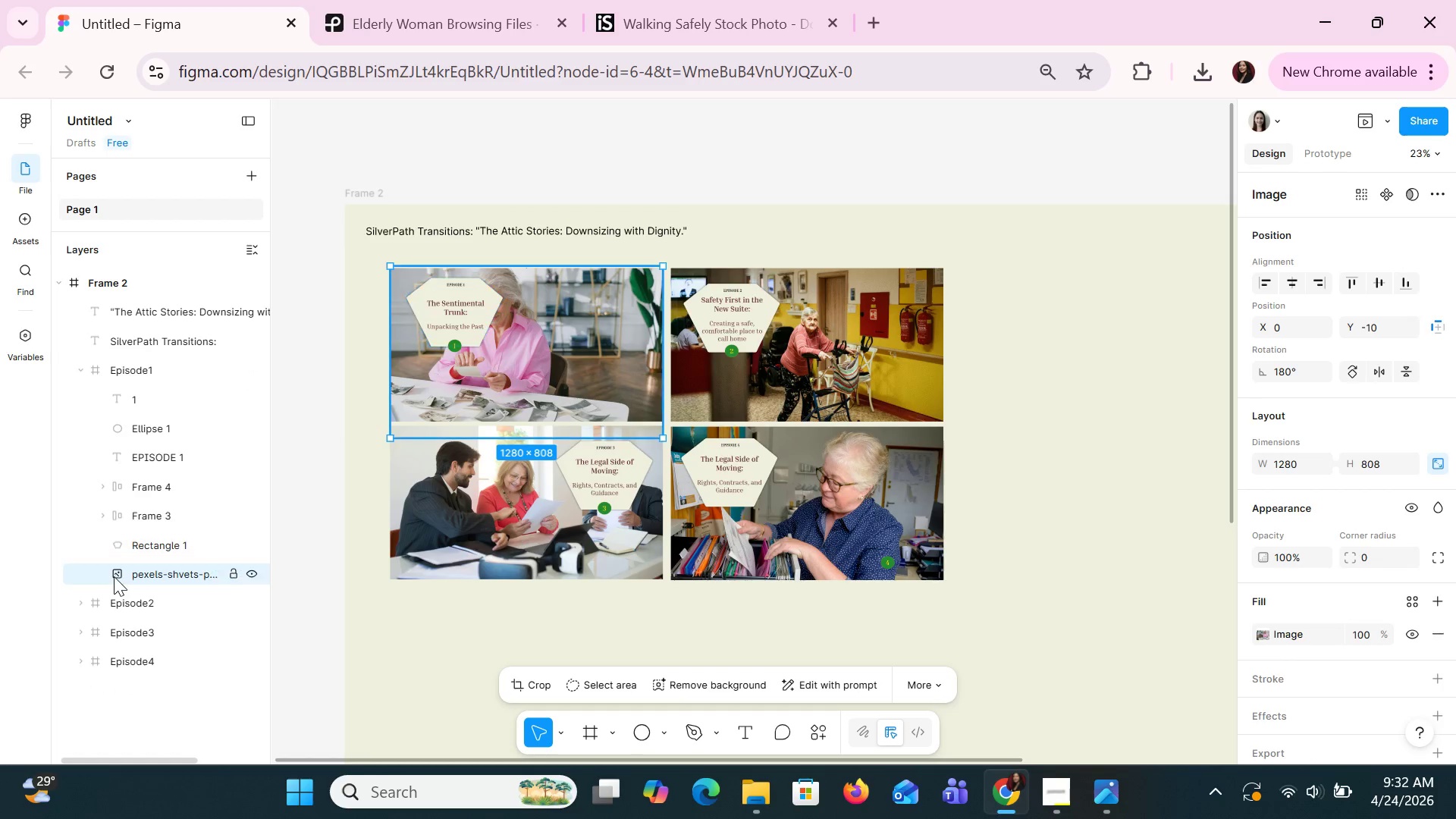 
left_click([111, 395])
 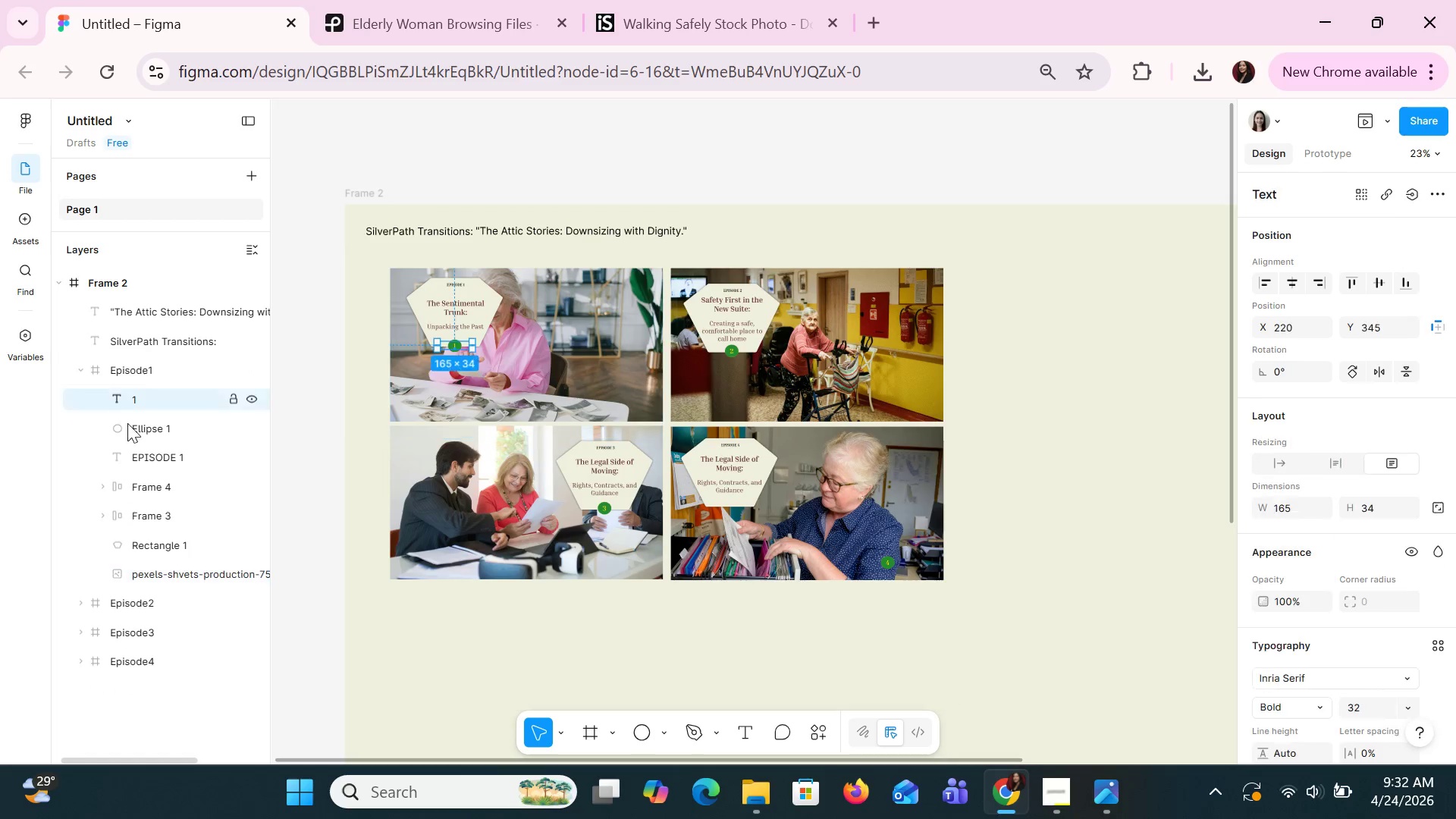 
hold_key(key=CapsLock, duration=0.7)
 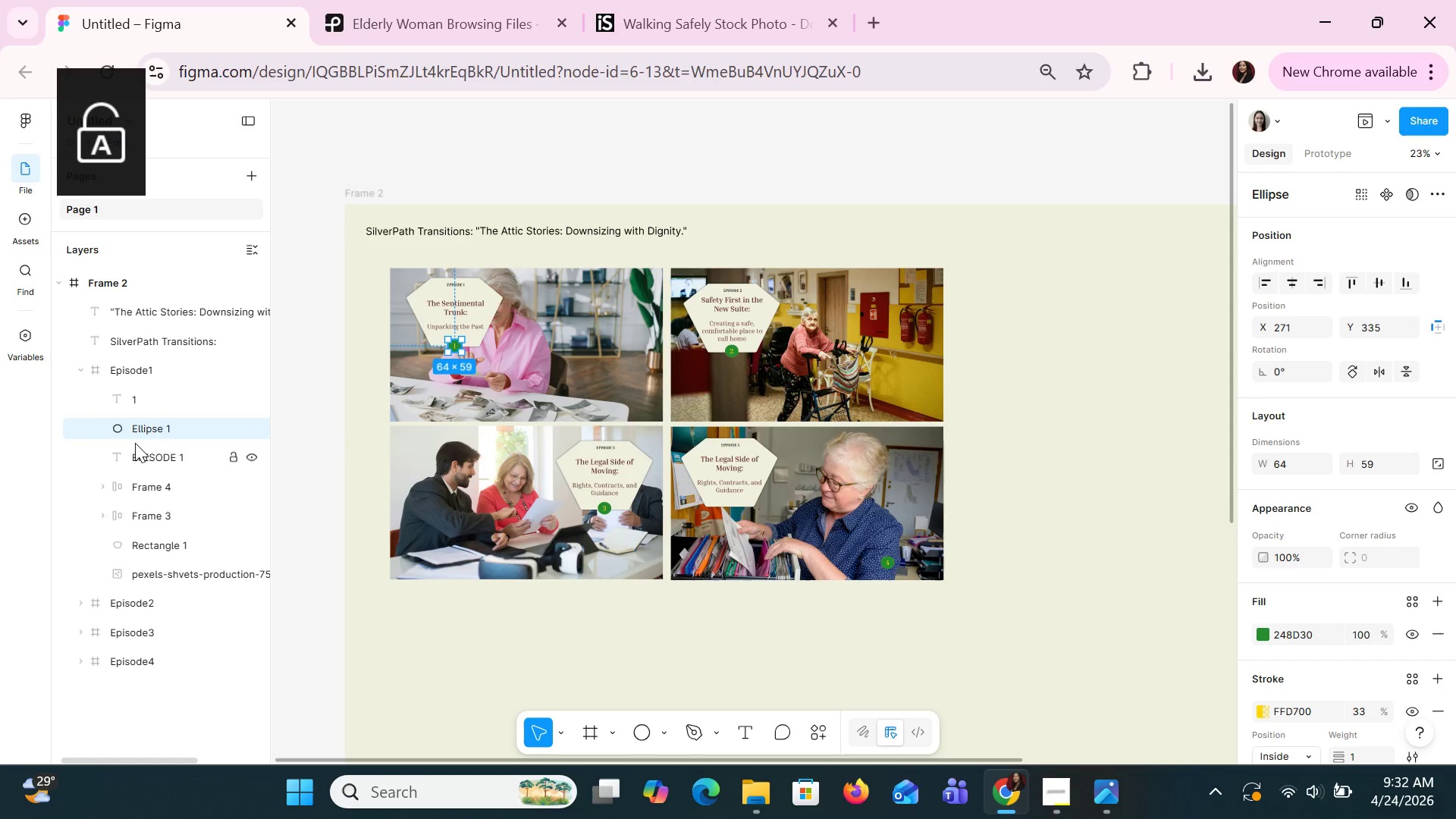 
left_click([127, 423])
 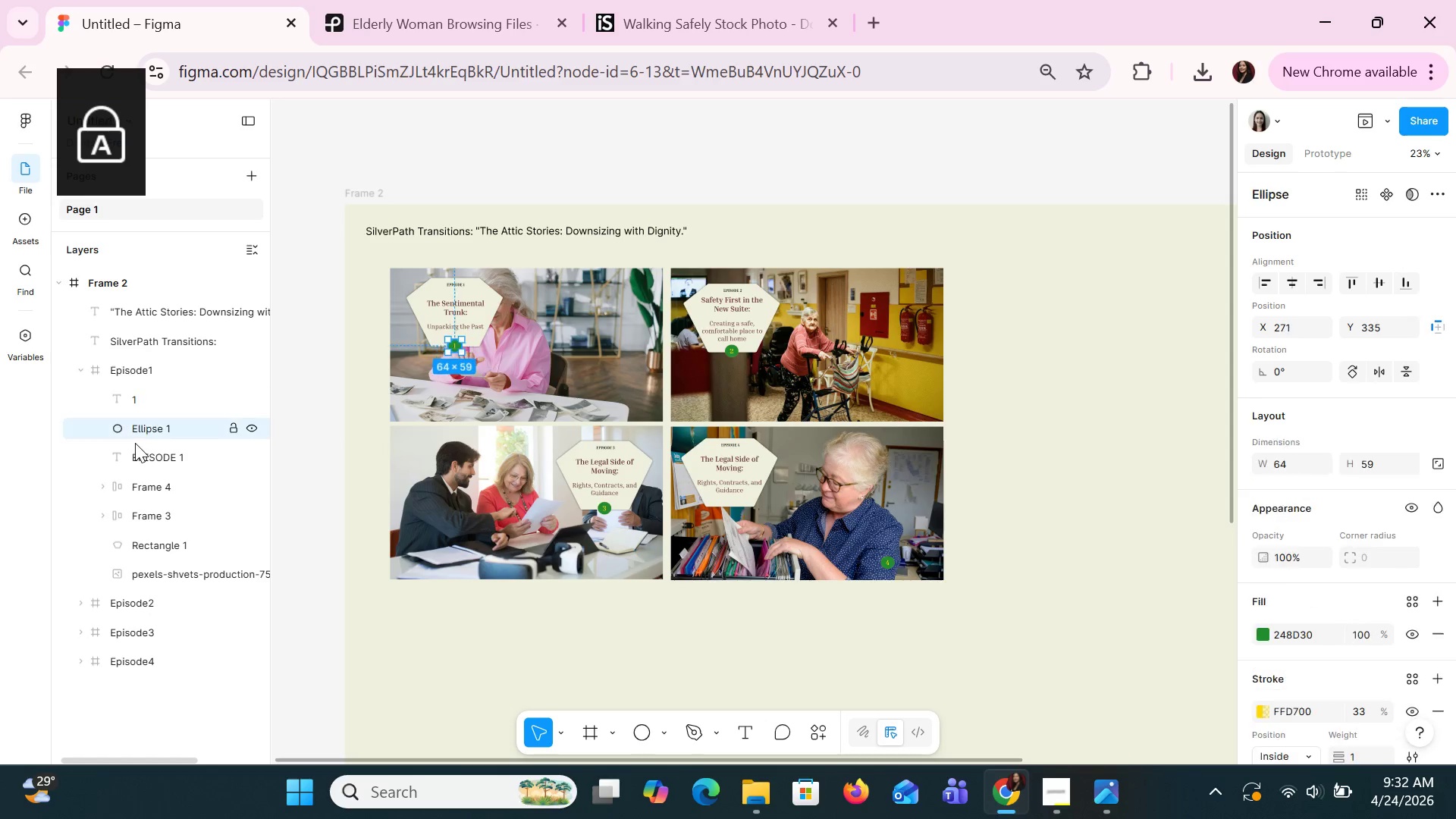 
key(CapsLock)
 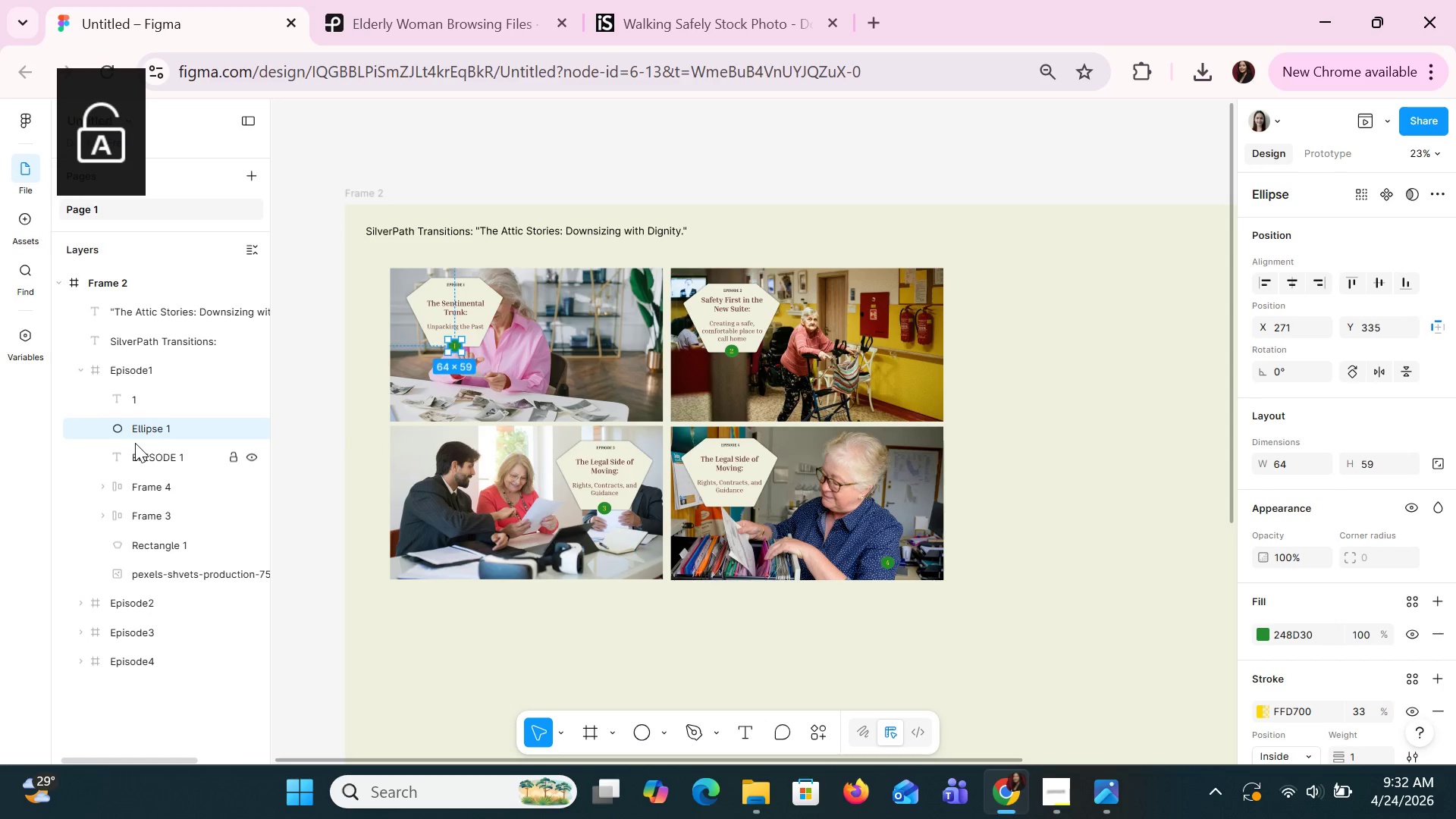 
hold_key(key=ShiftLeft, duration=1.52)
left_click([133, 432])
 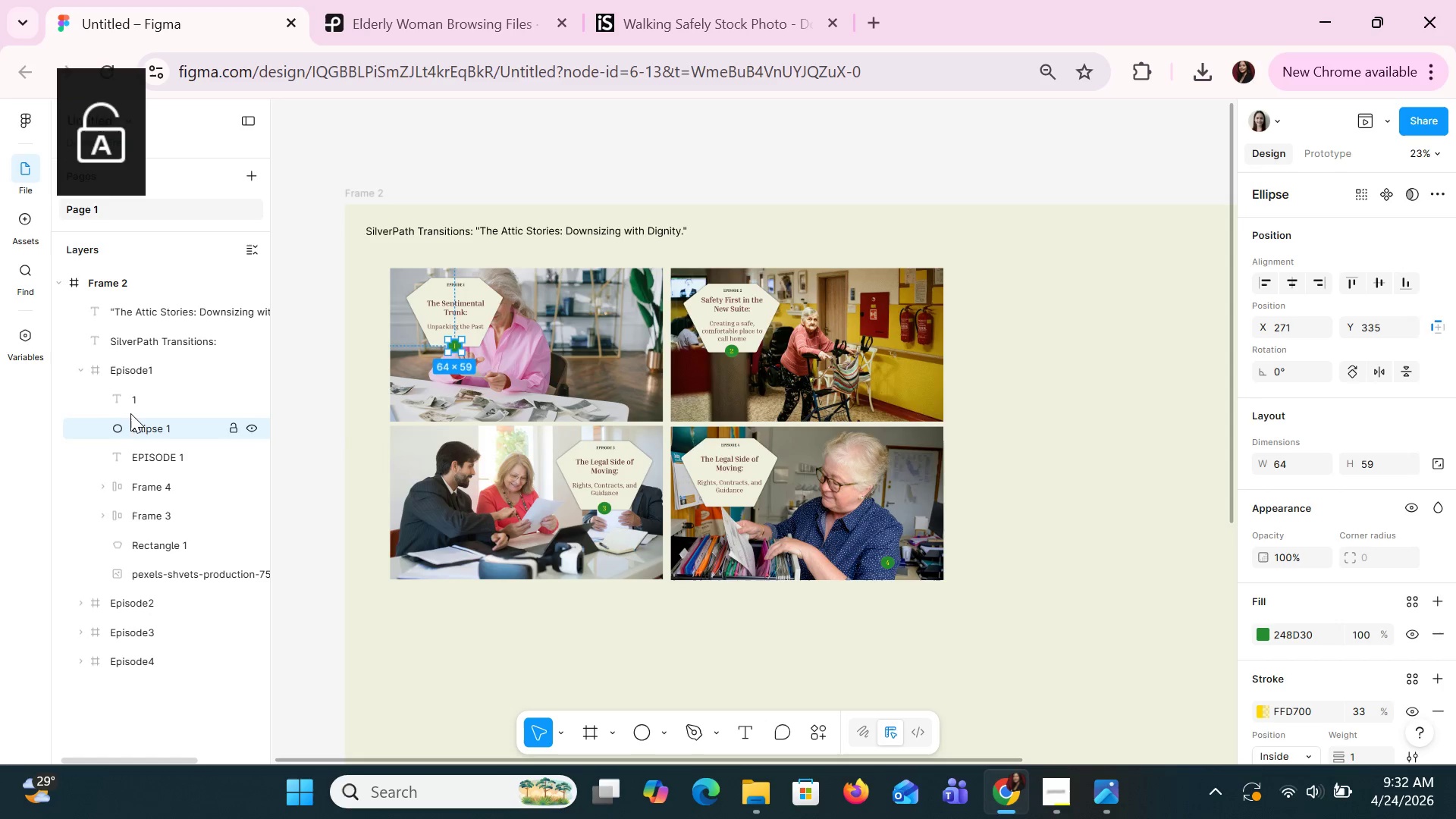 
left_click([129, 406])
 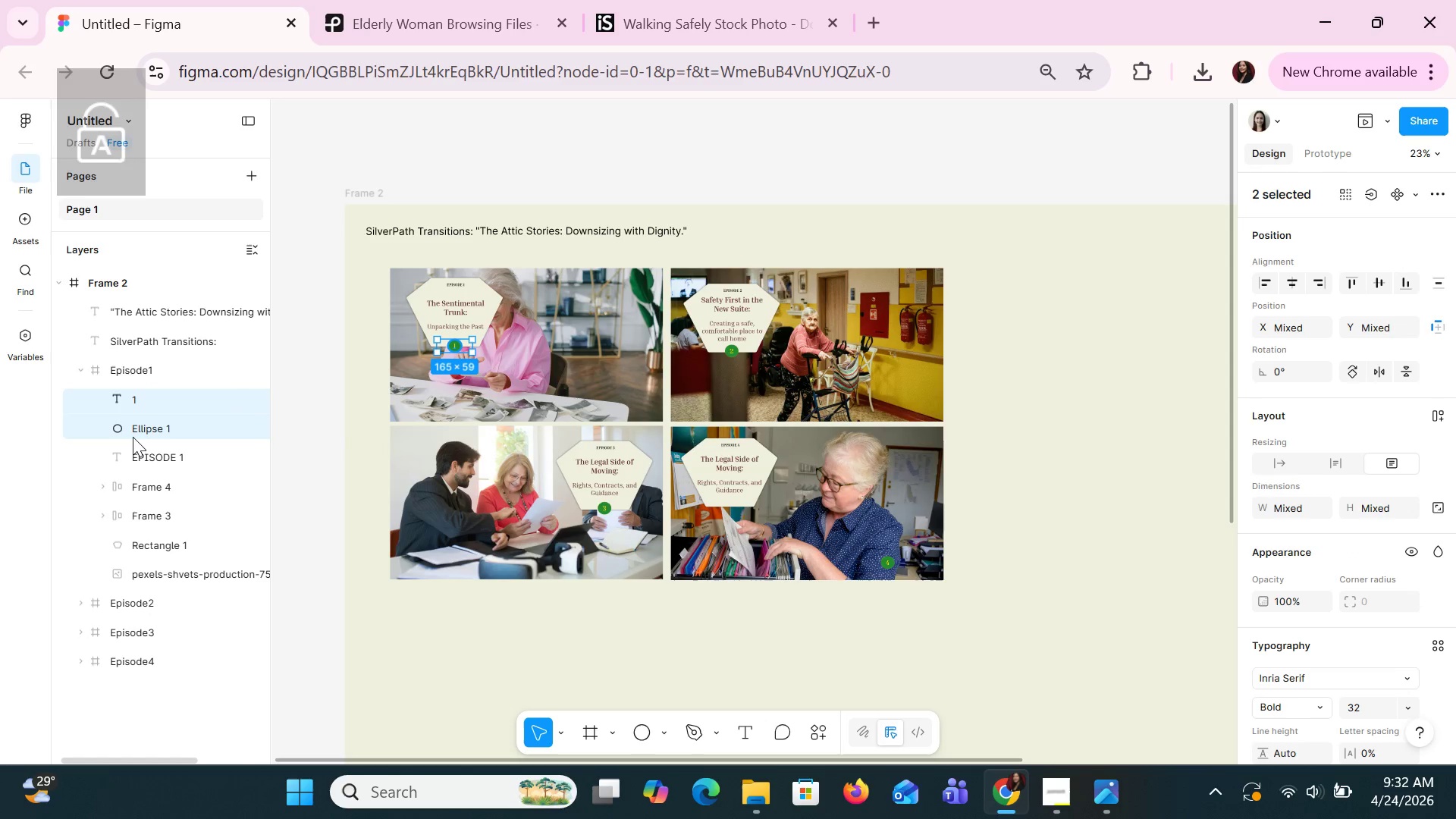 
hold_key(key=ShiftLeft, duration=1.5)
left_click([137, 453])
 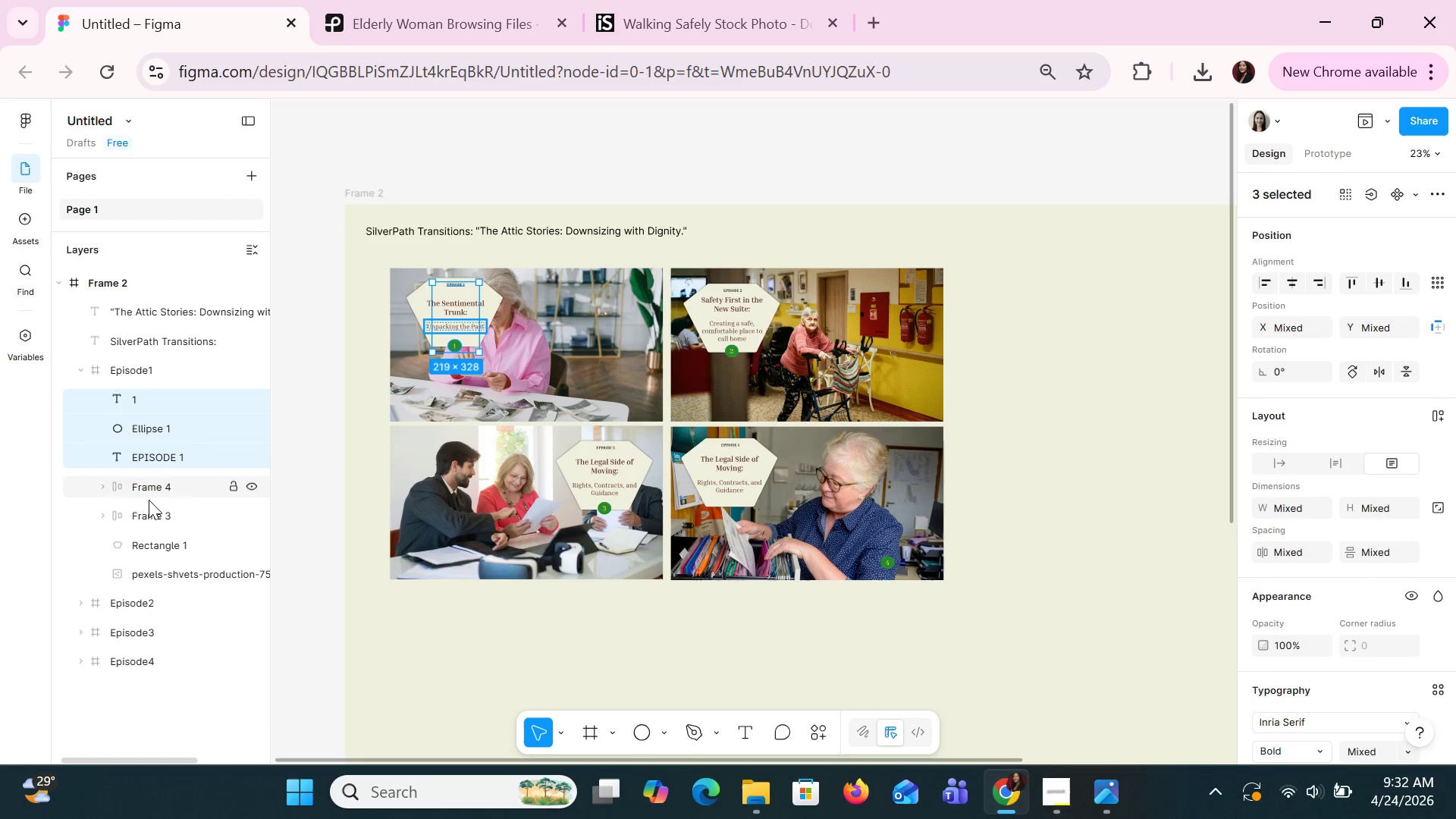 
hold_key(key=ShiftLeft, duration=1.52)
left_click([155, 520])
 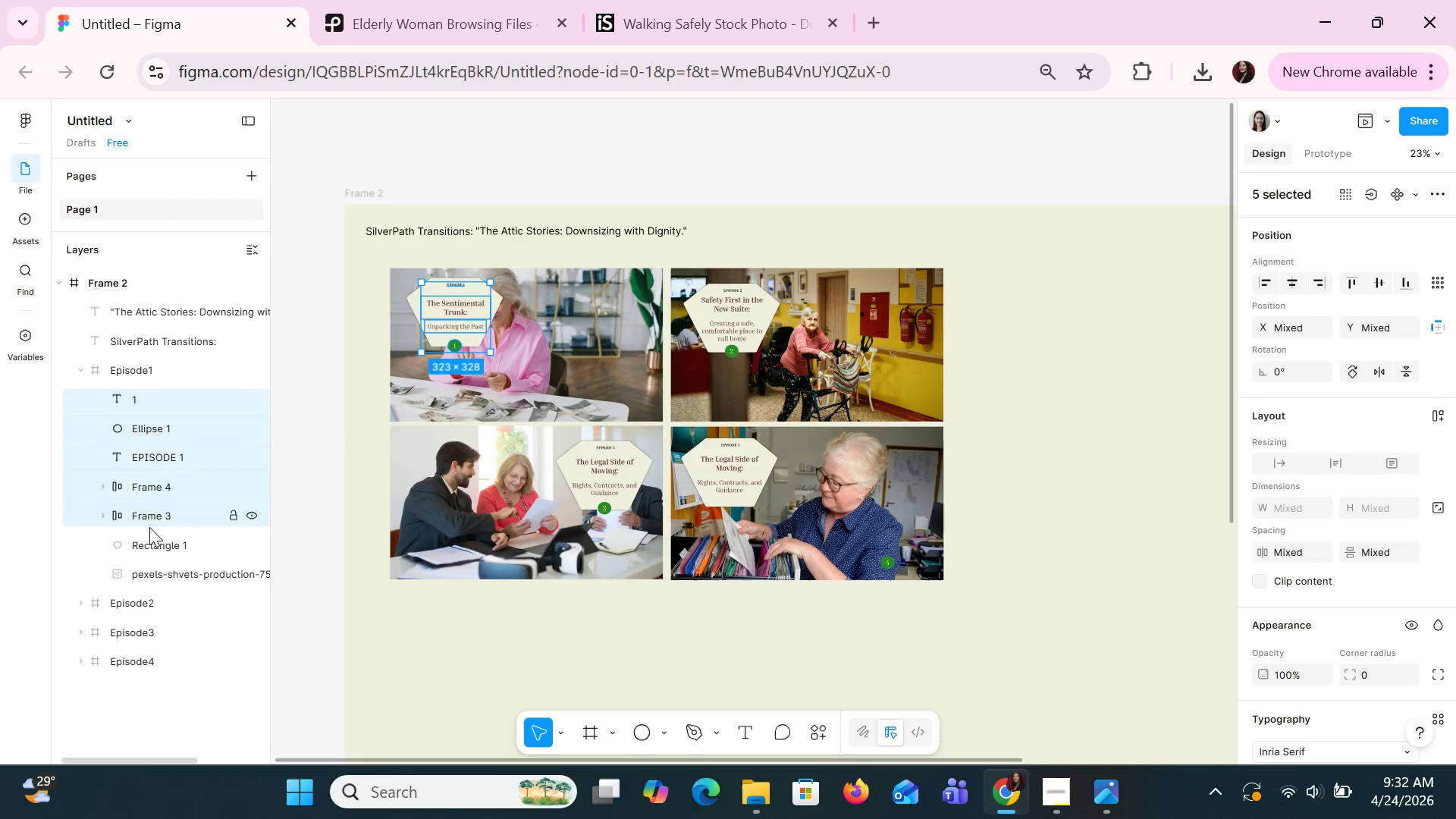 
left_click([154, 541])
 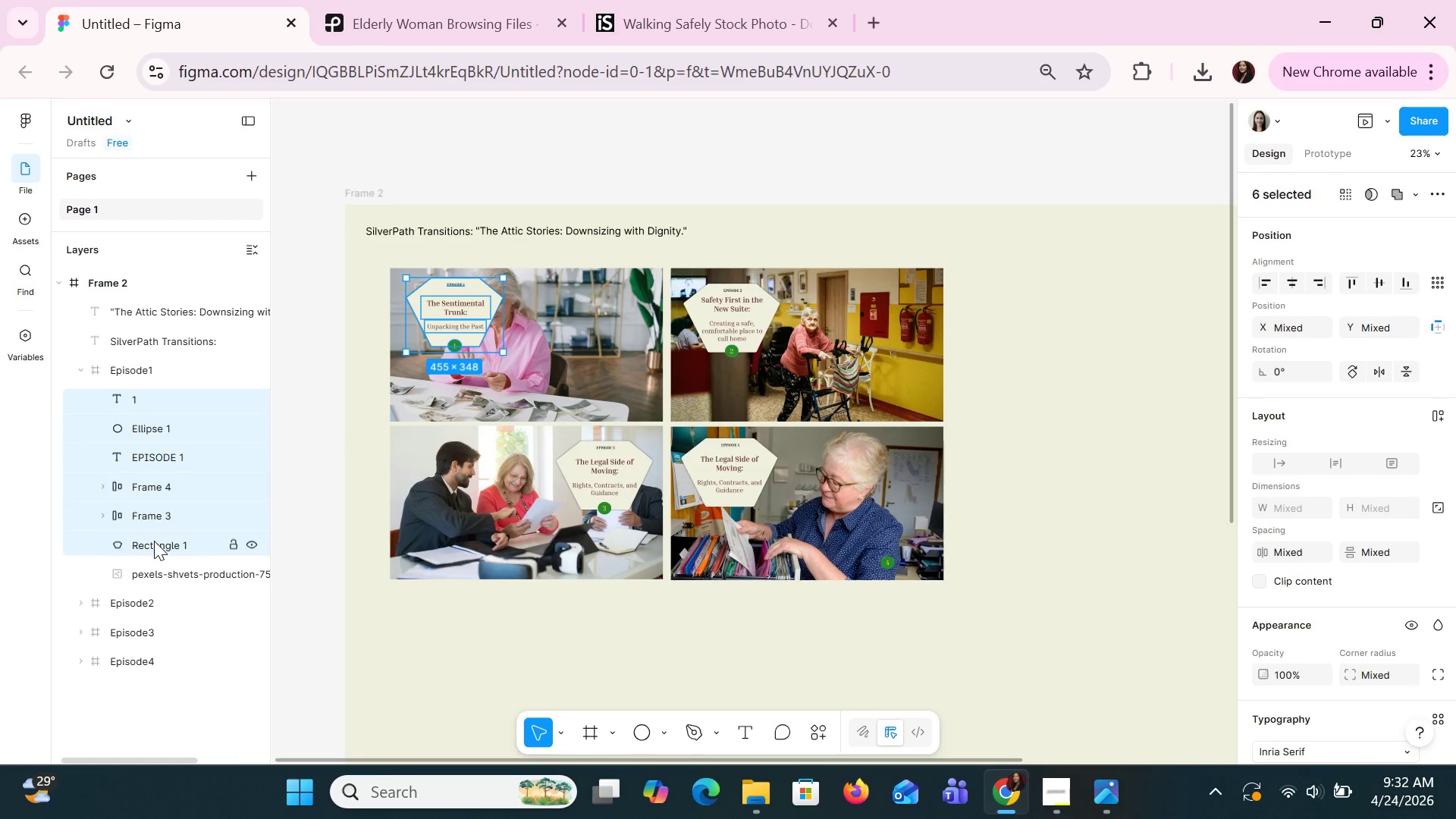 
hold_key(key=ShiftLeft, duration=0.78)
 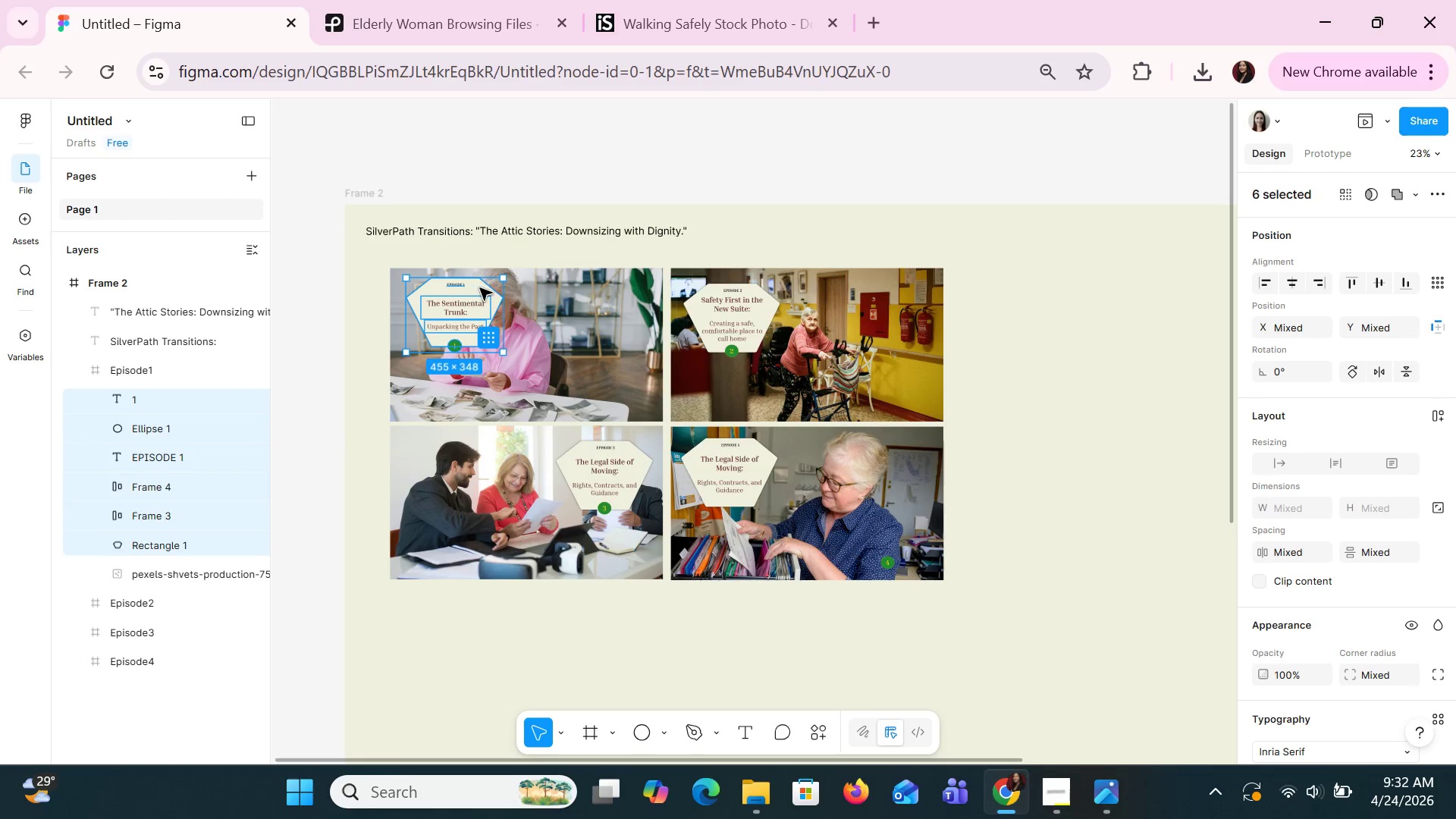 
left_click_drag(start_coordinate=[482, 289], to_coordinate=[625, 295])
 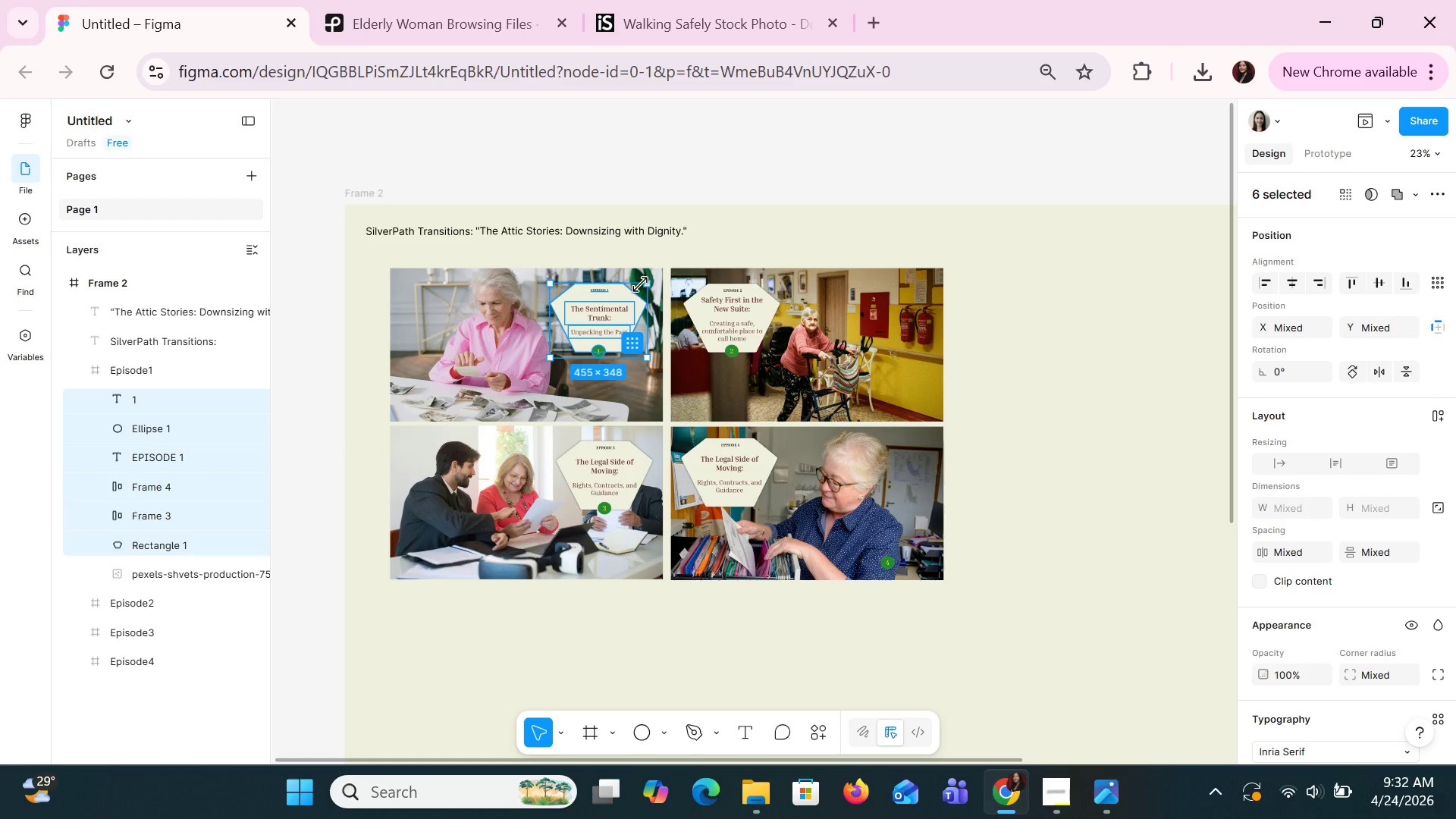 
left_click_drag(start_coordinate=[642, 288], to_coordinate=[651, 276])
 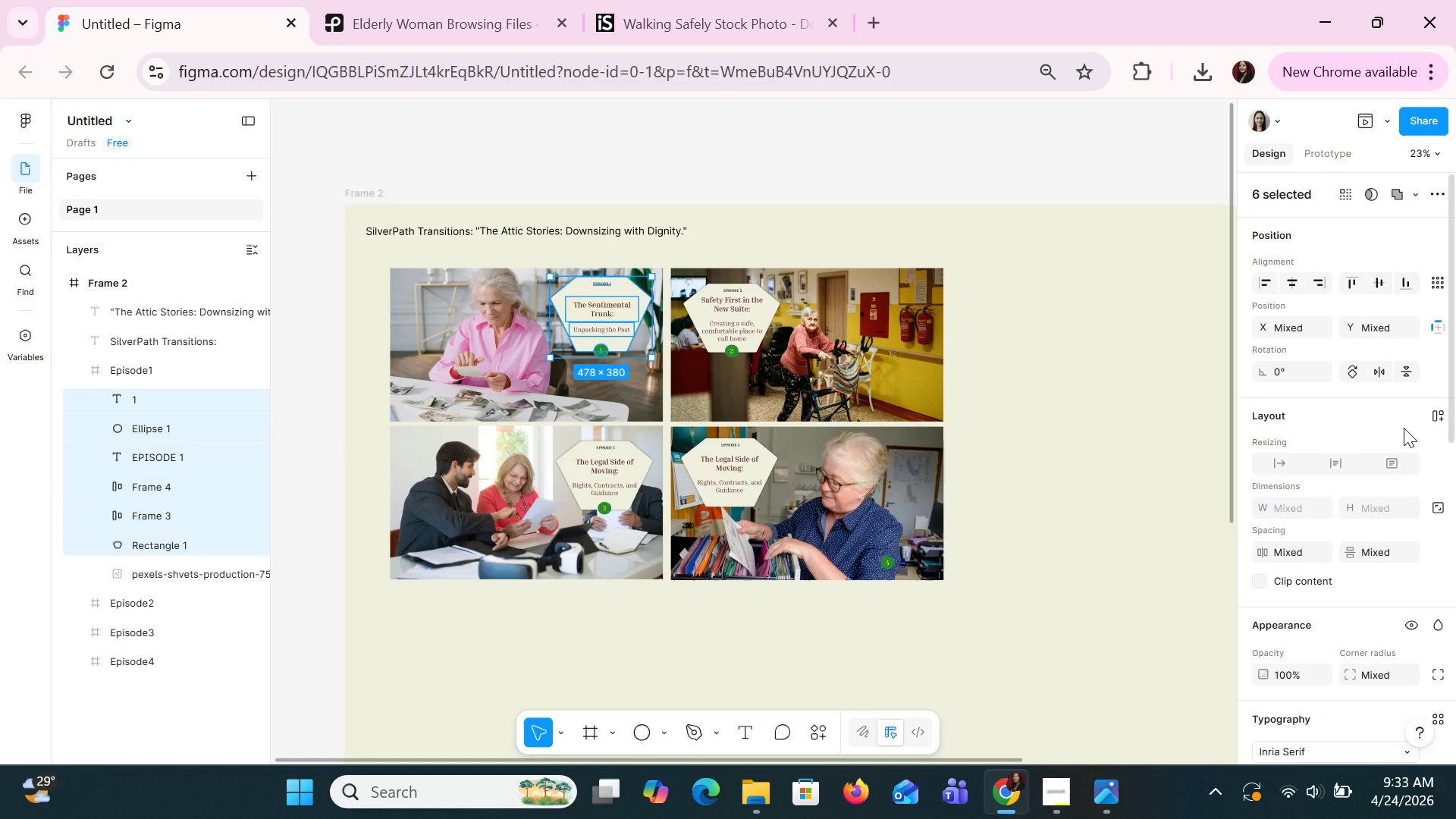 
scroll: coordinate [1404, 428], scroll_direction: down, amount: 1.0
 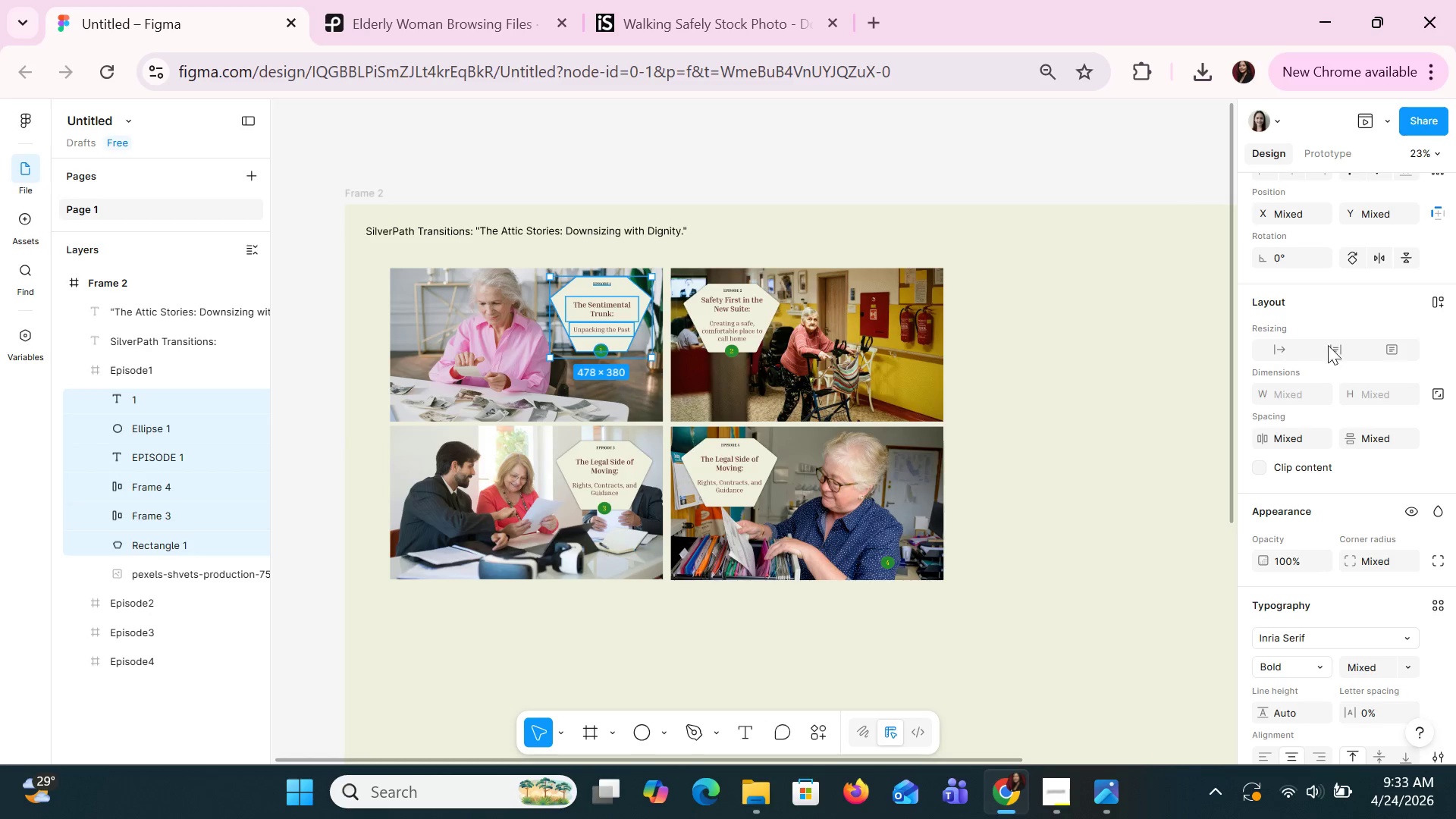 
scroll: coordinate [1354, 382], scroll_direction: up, amount: 2.0
 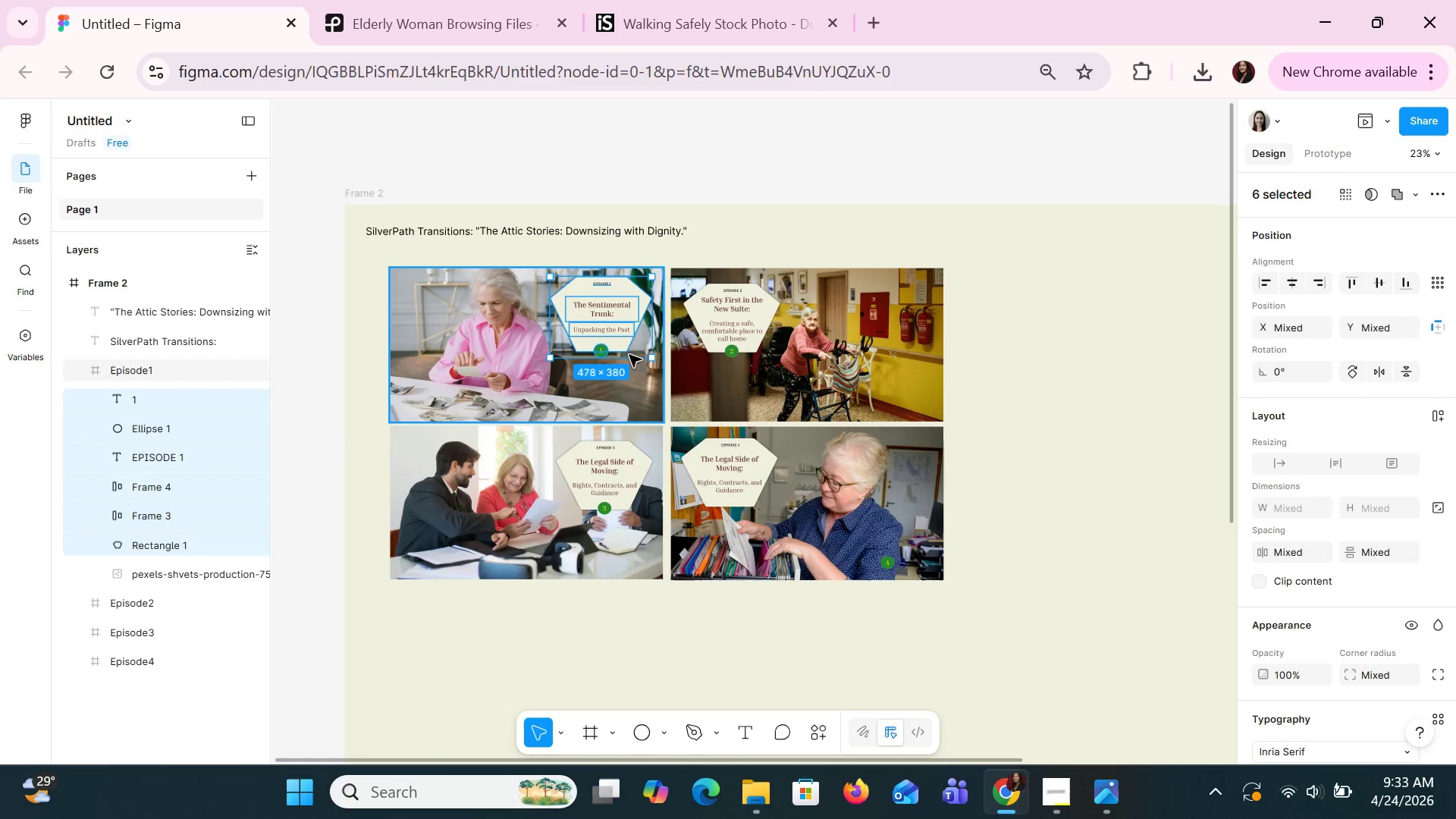 
key(ArrowDown)
 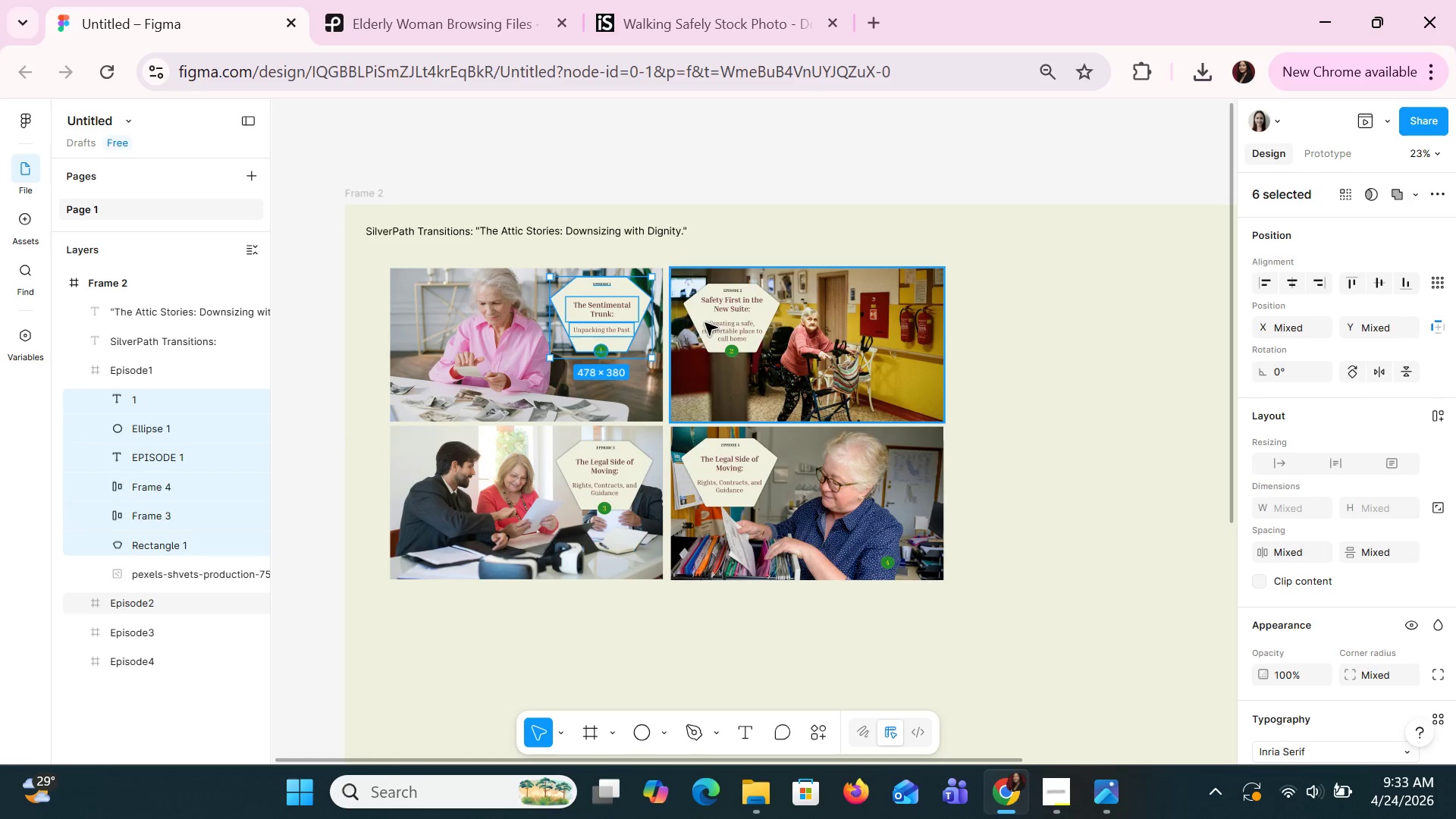 
wait(6.42)
 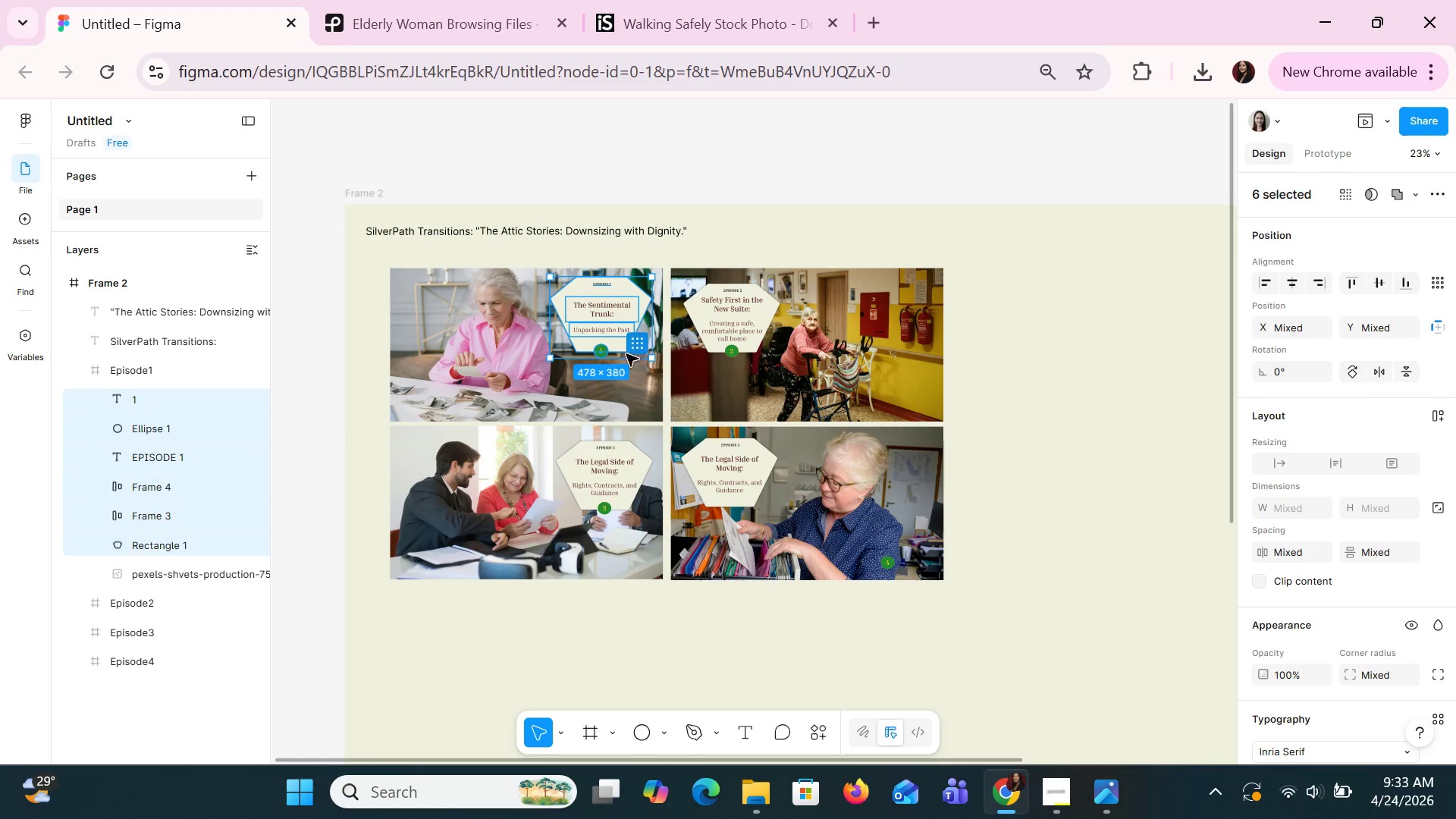 
left_click([80, 378])
 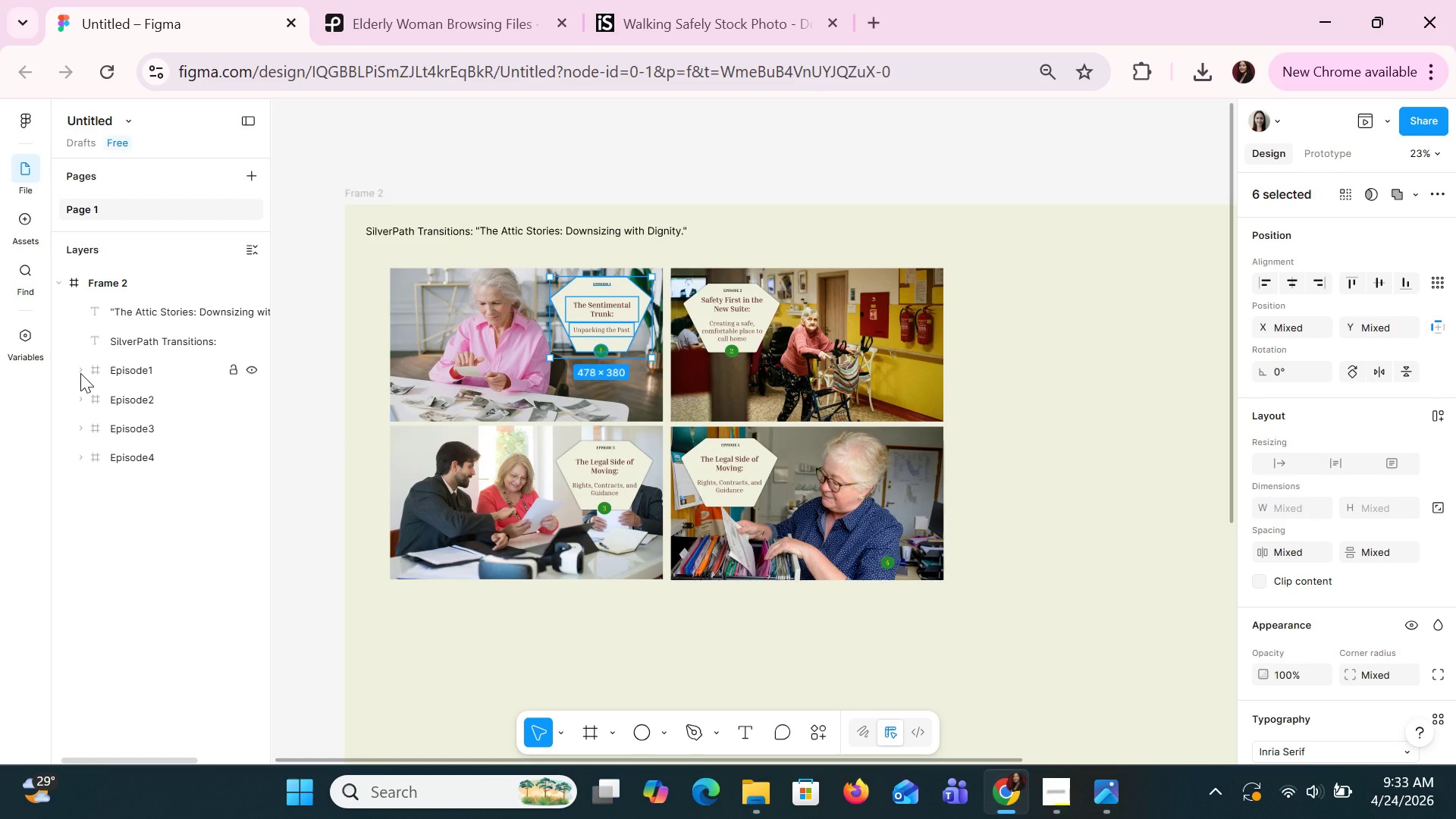 
left_click([76, 403])
 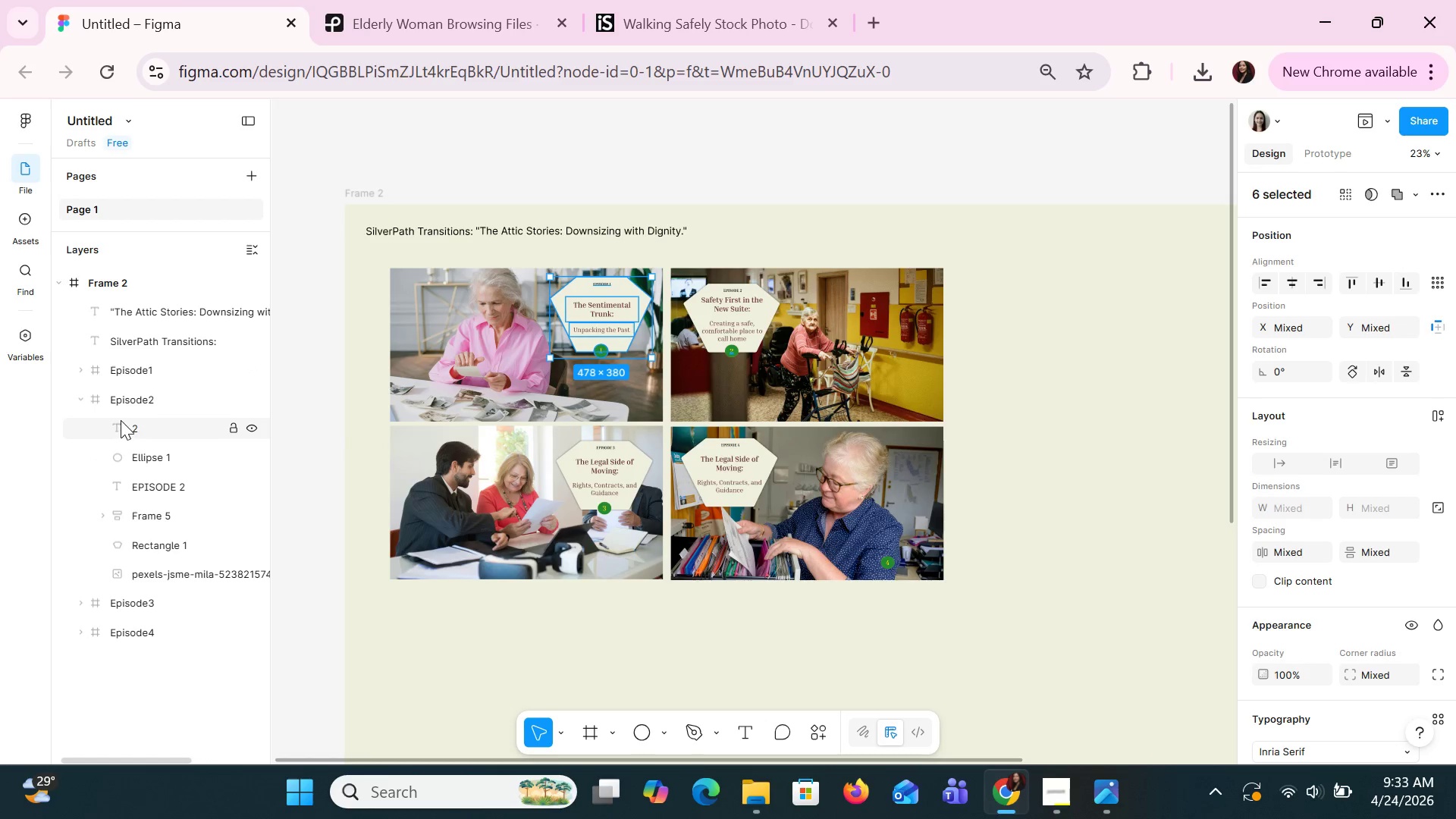 
left_click([121, 420])
 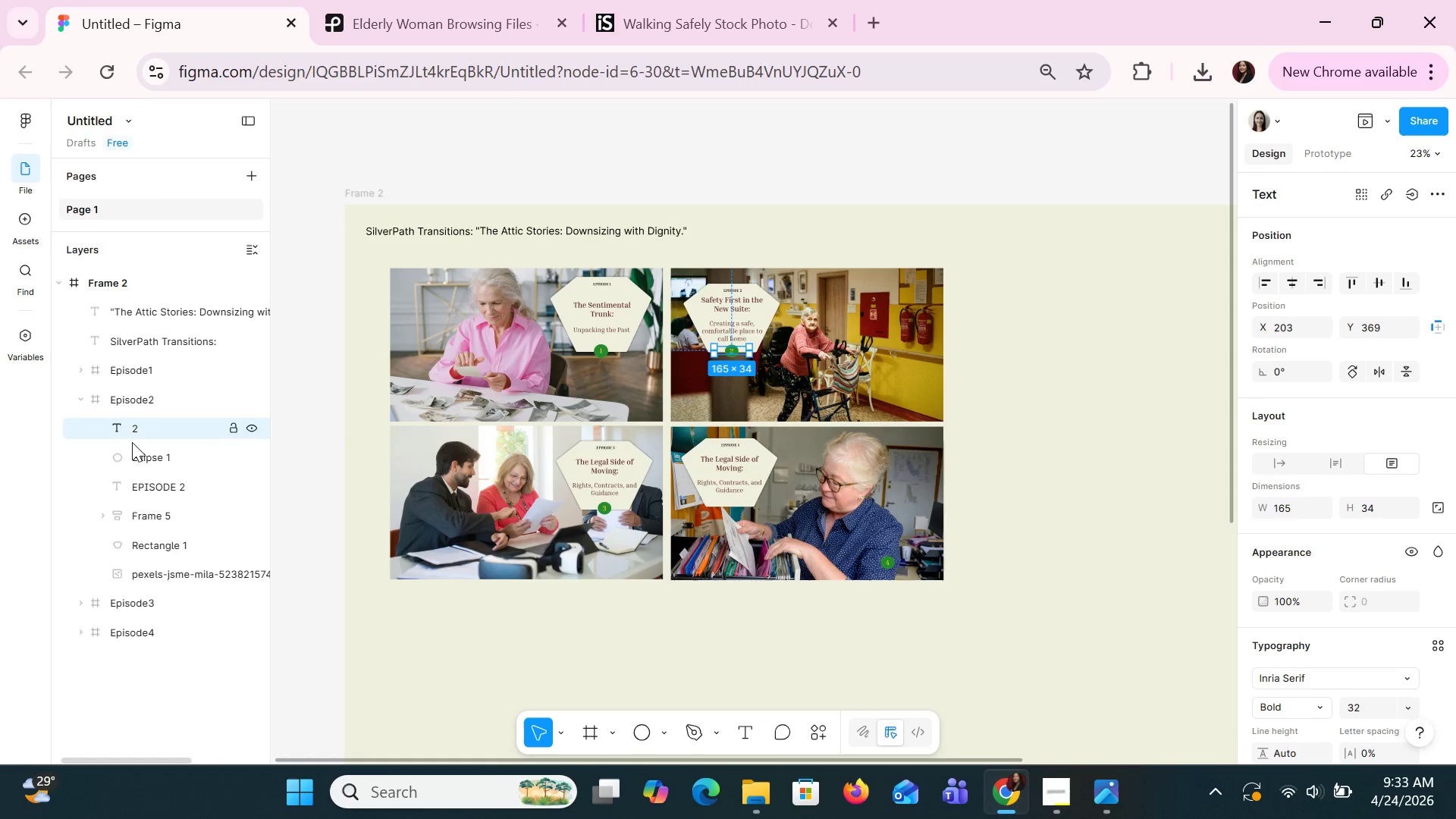 
hold_key(key=CapsLock, duration=0.69)
 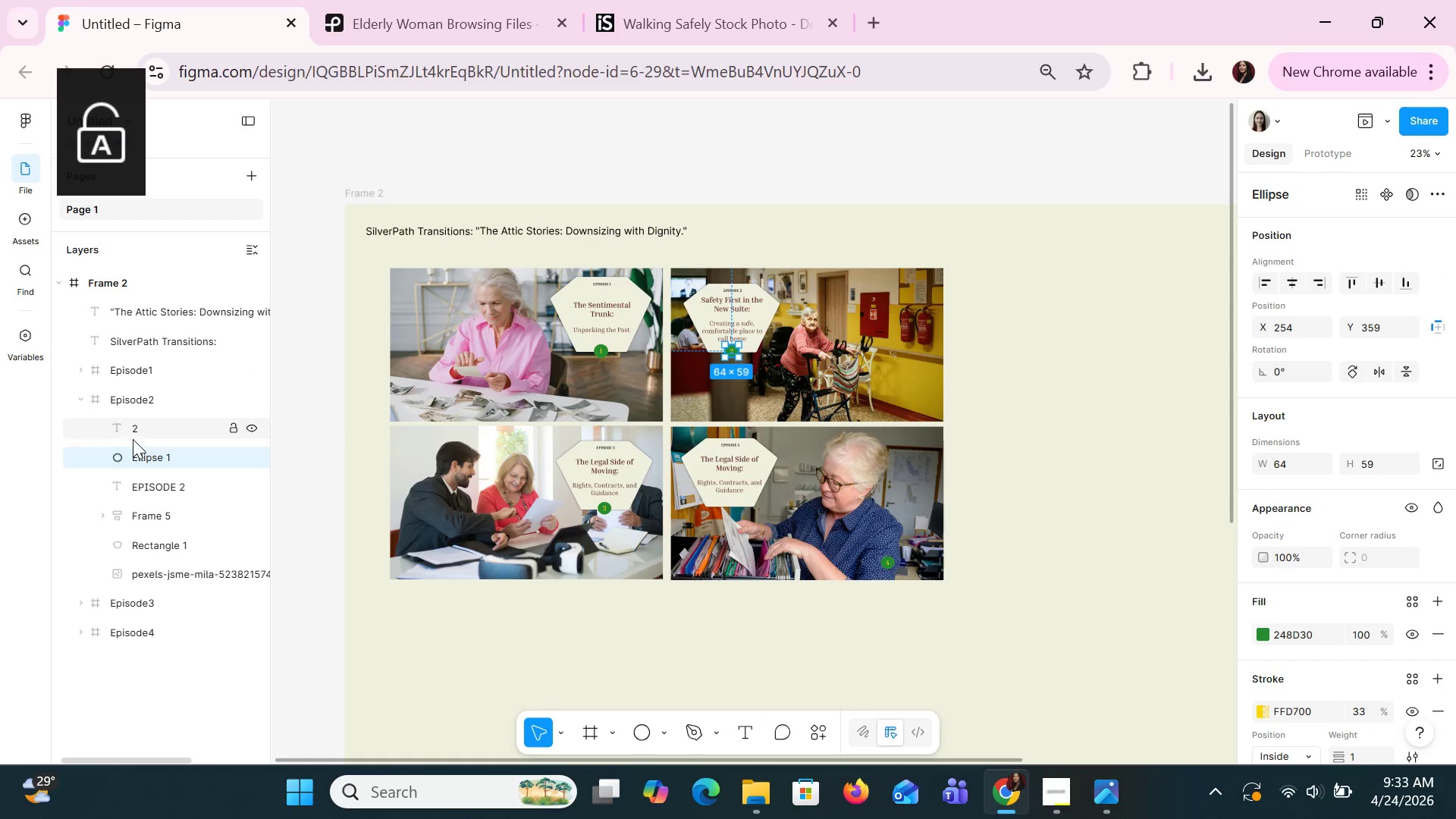 
left_click([135, 450])
 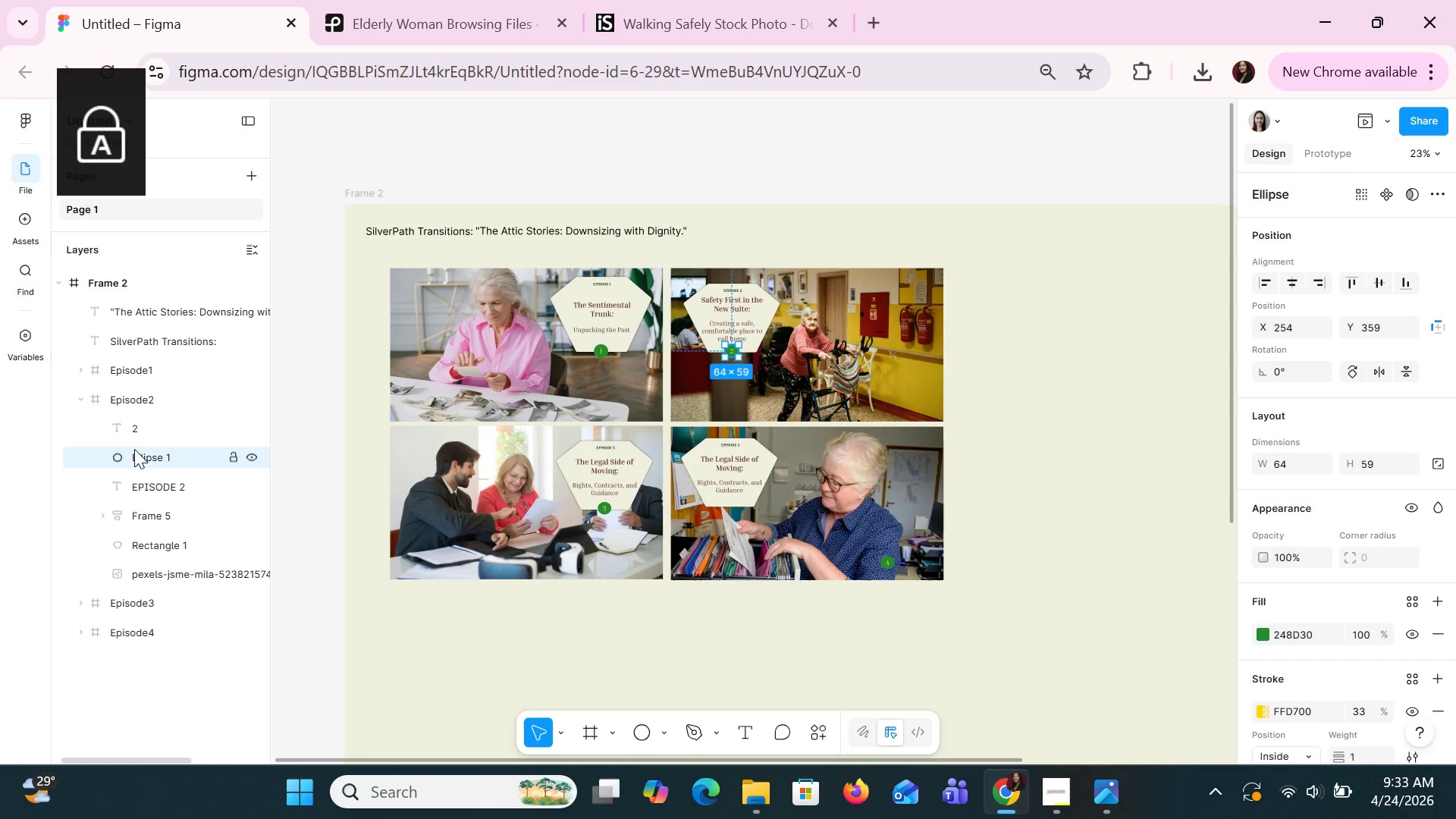 
key(CapsLock)
 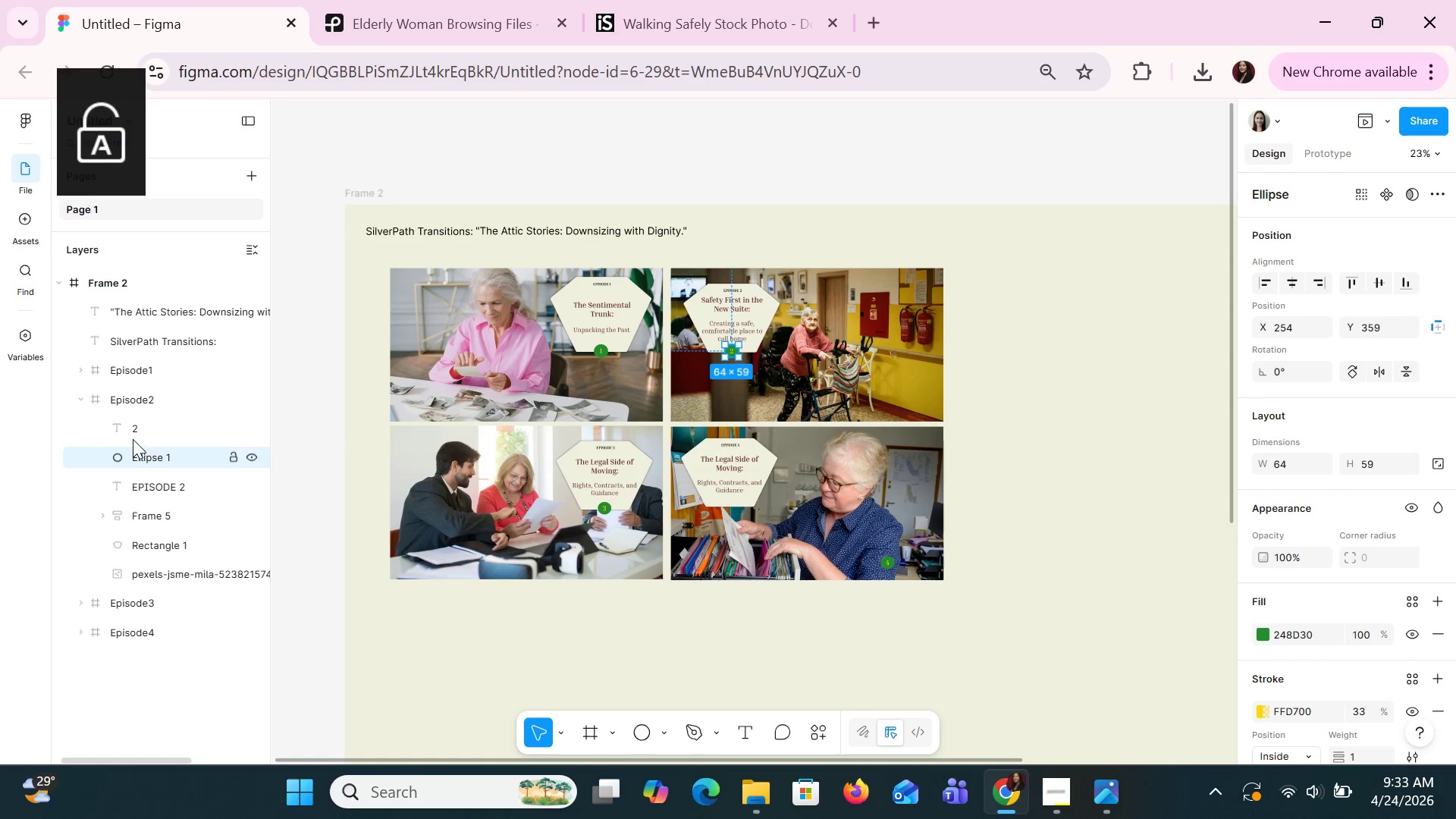 
left_click([133, 438])
 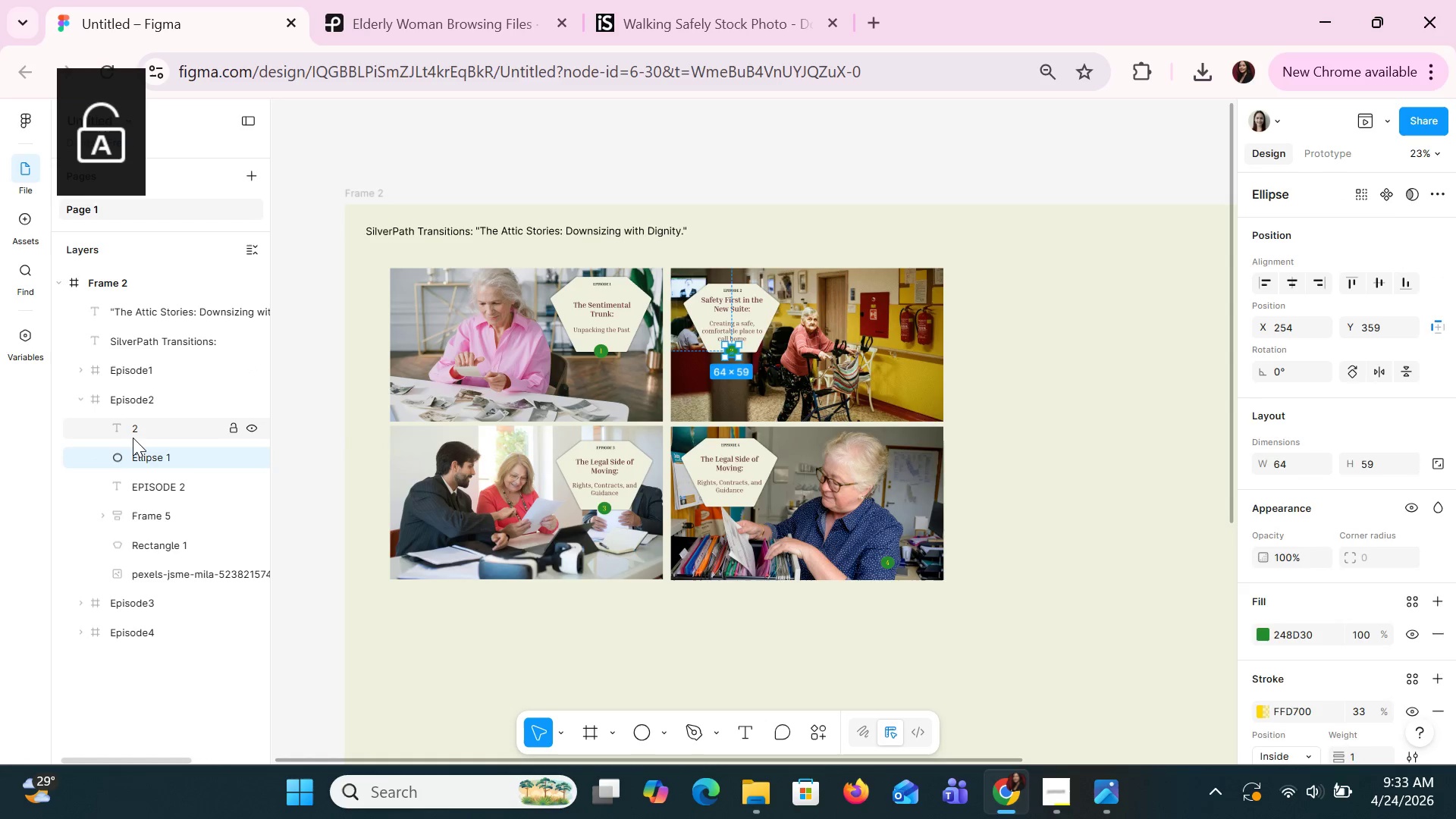 
hold_key(key=ShiftLeft, duration=1.5)
left_click([142, 467])
 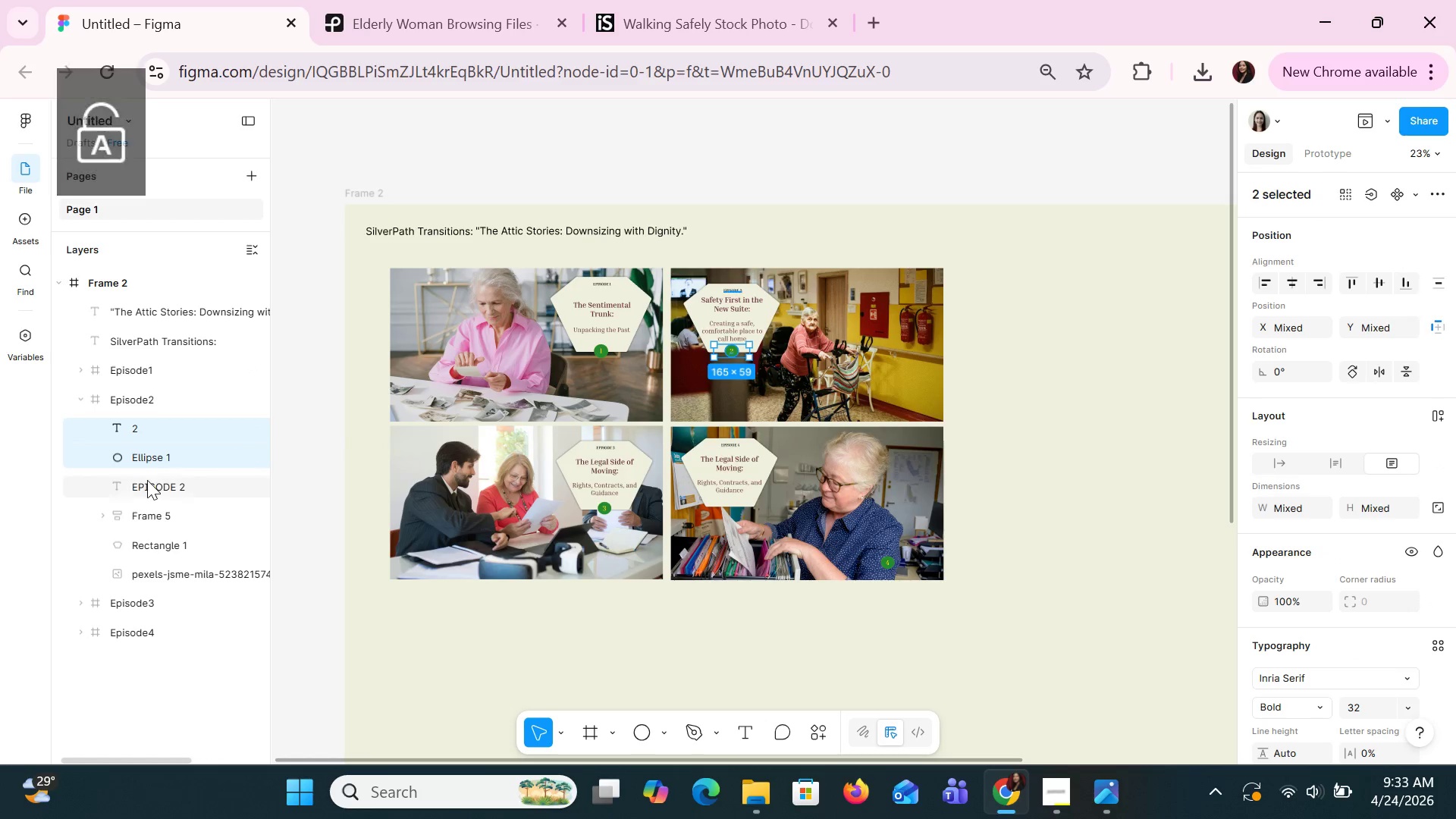 
left_click([147, 486])
 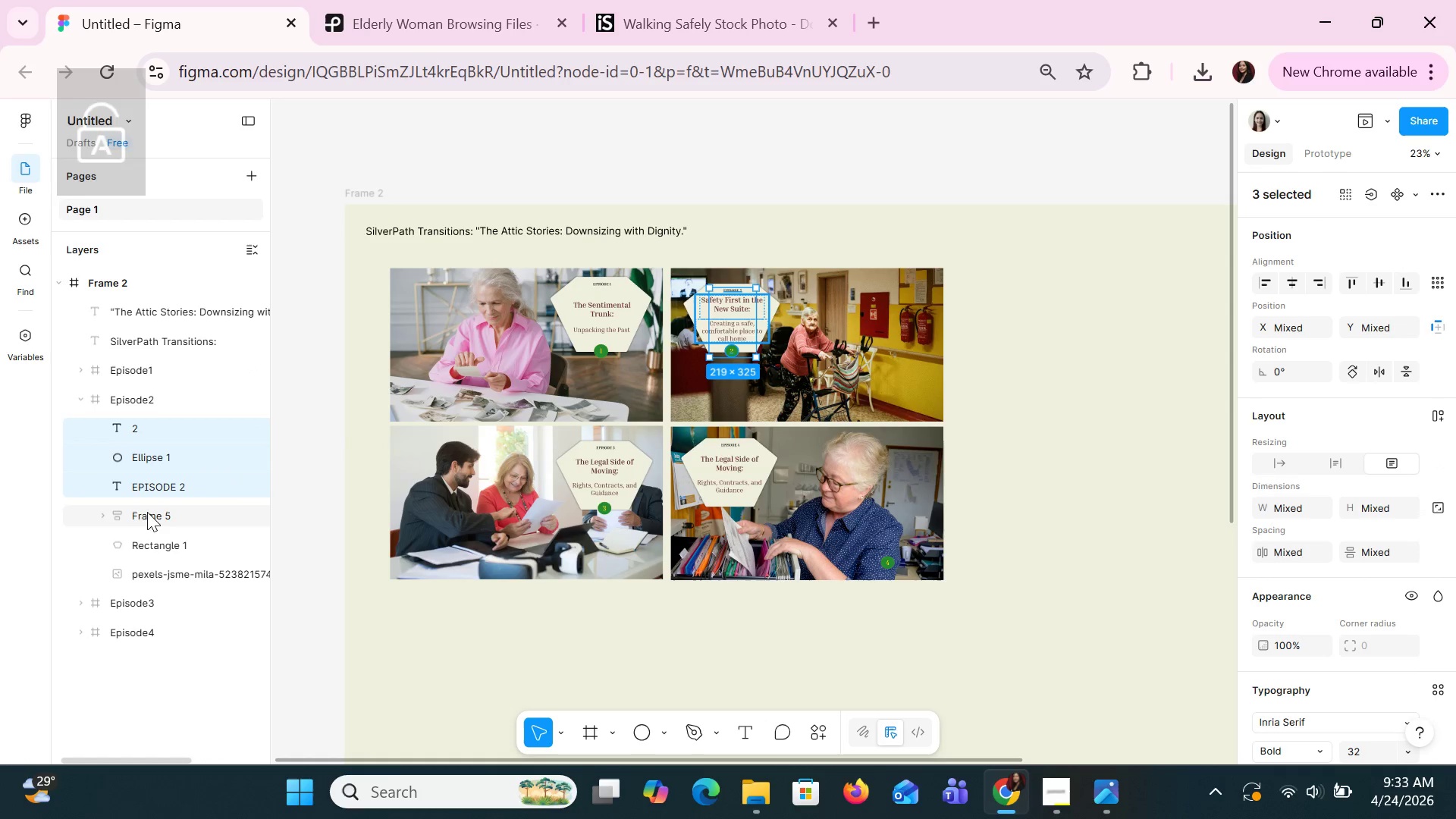 
double_click([147, 514])
 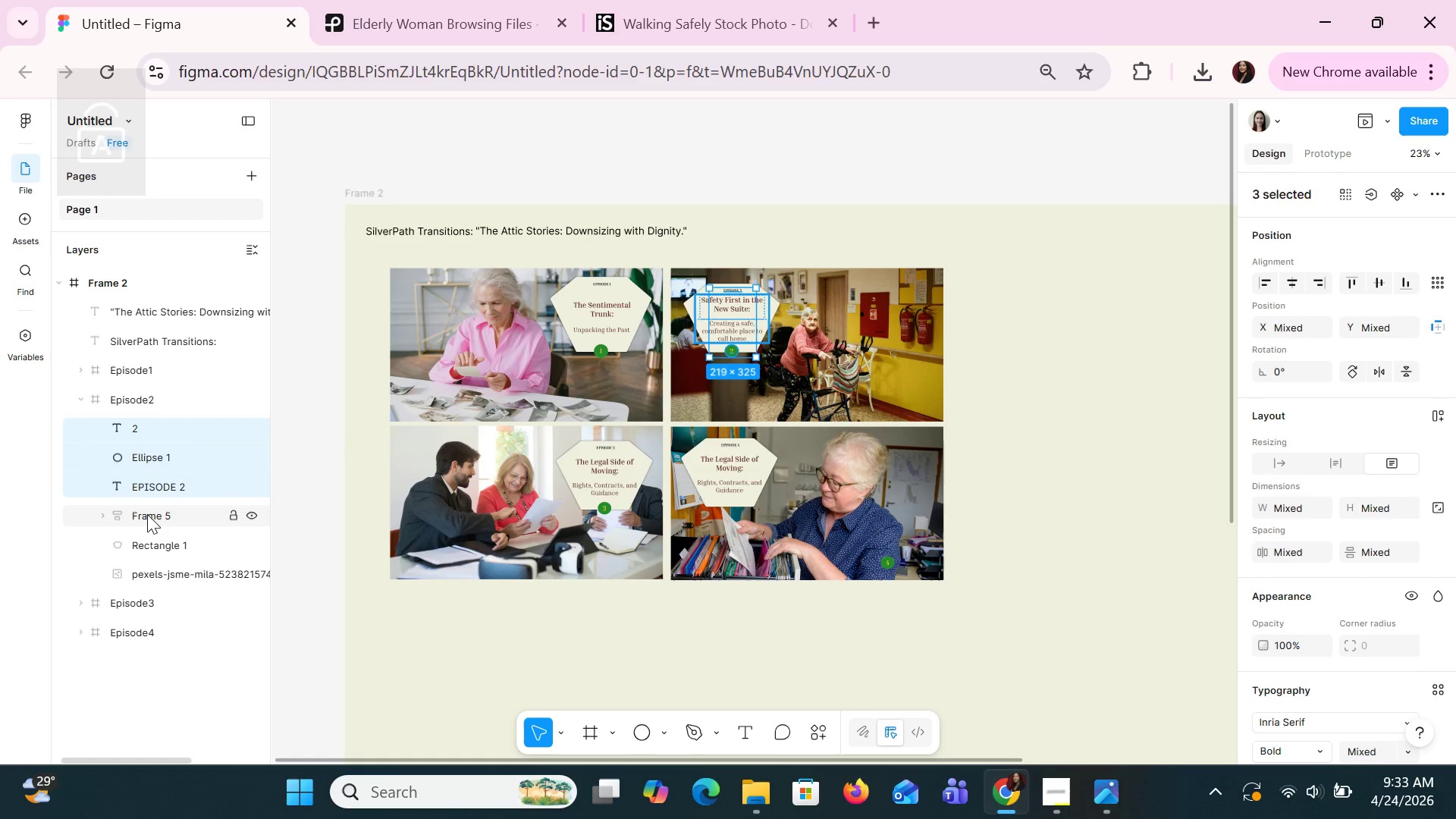 
hold_key(key=ShiftLeft, duration=1.14)
left_click([150, 540])
 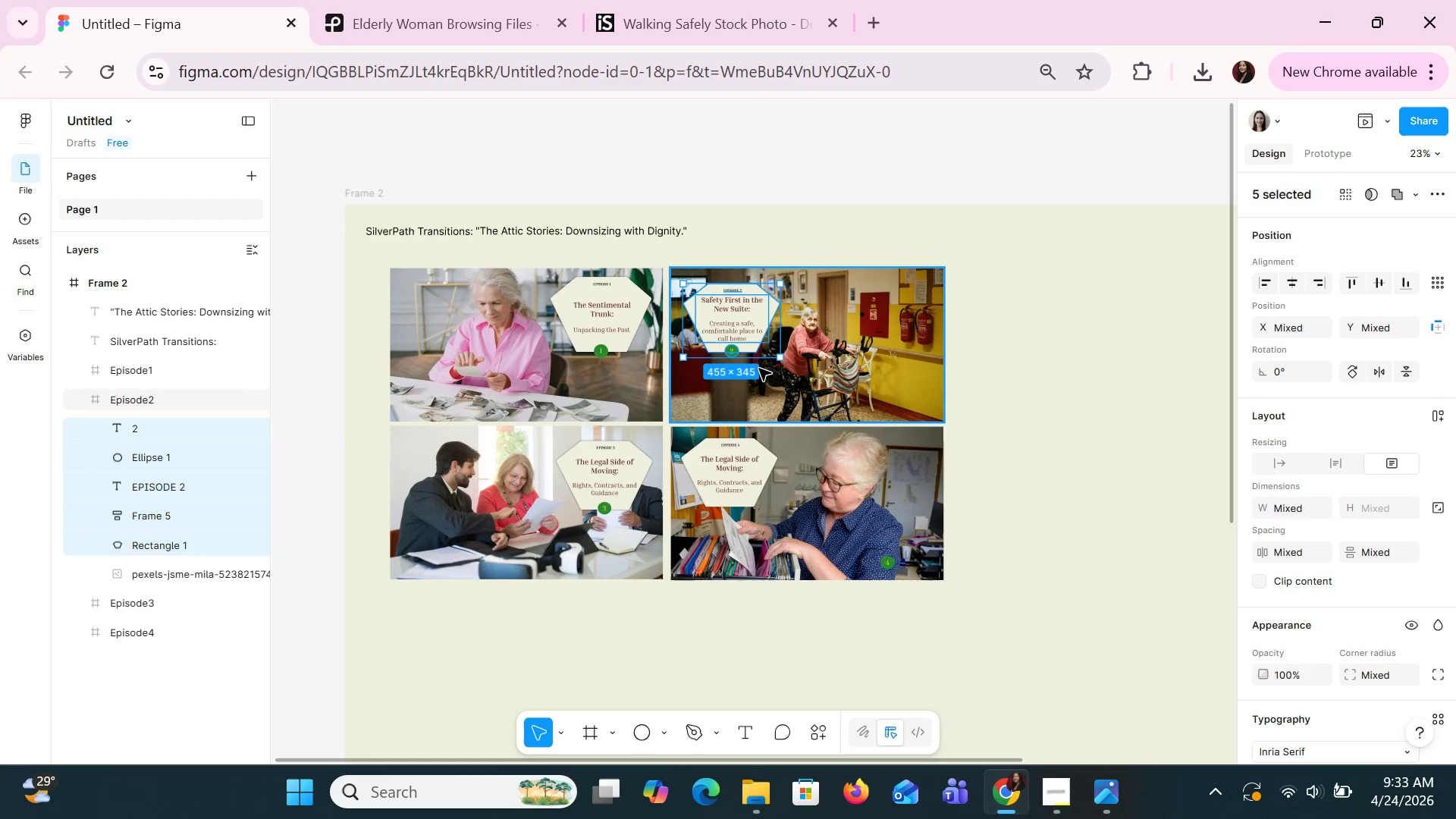 
left_click_drag(start_coordinate=[777, 362], to_coordinate=[782, 366])
 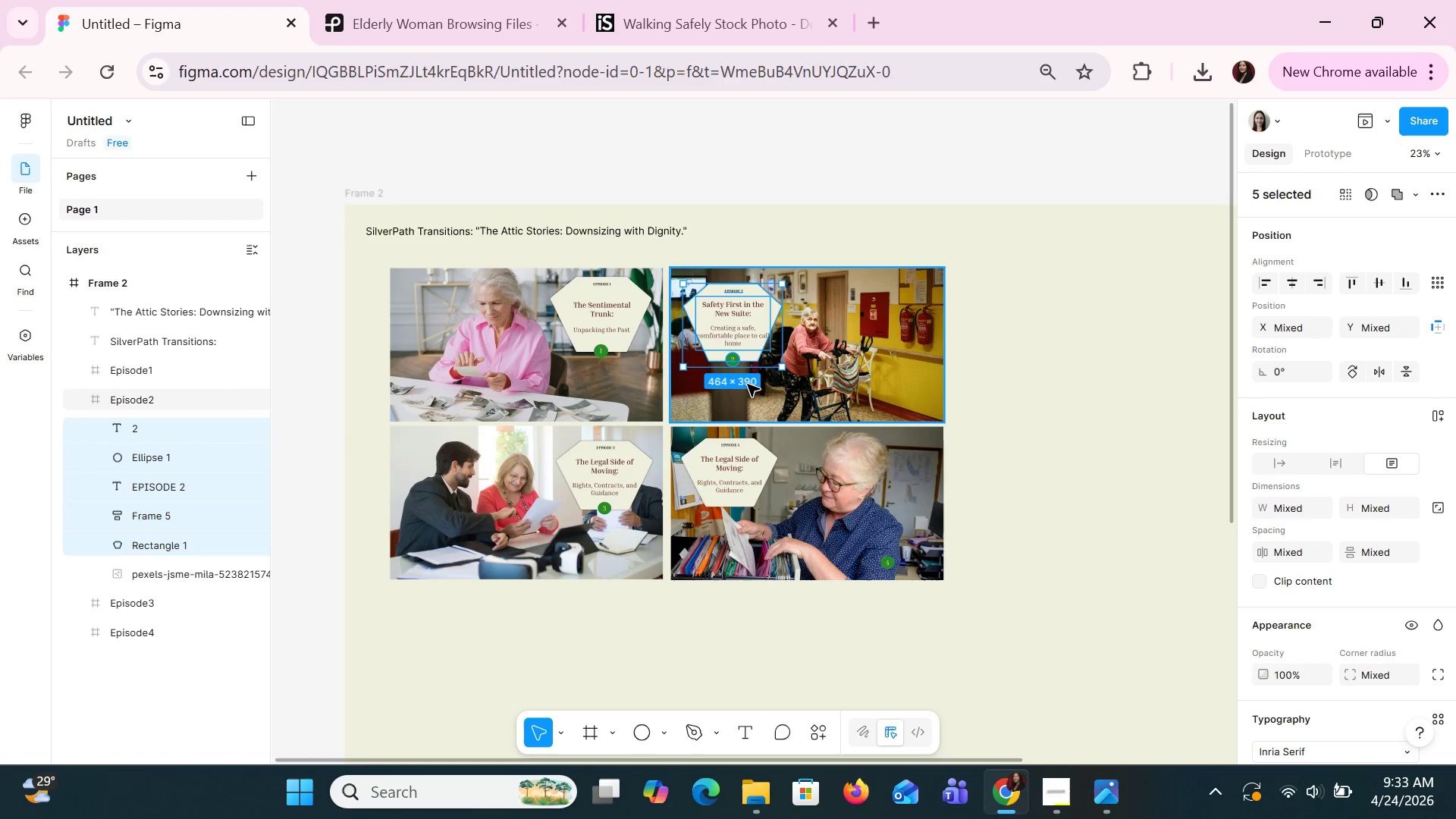 
double_click([745, 382])
 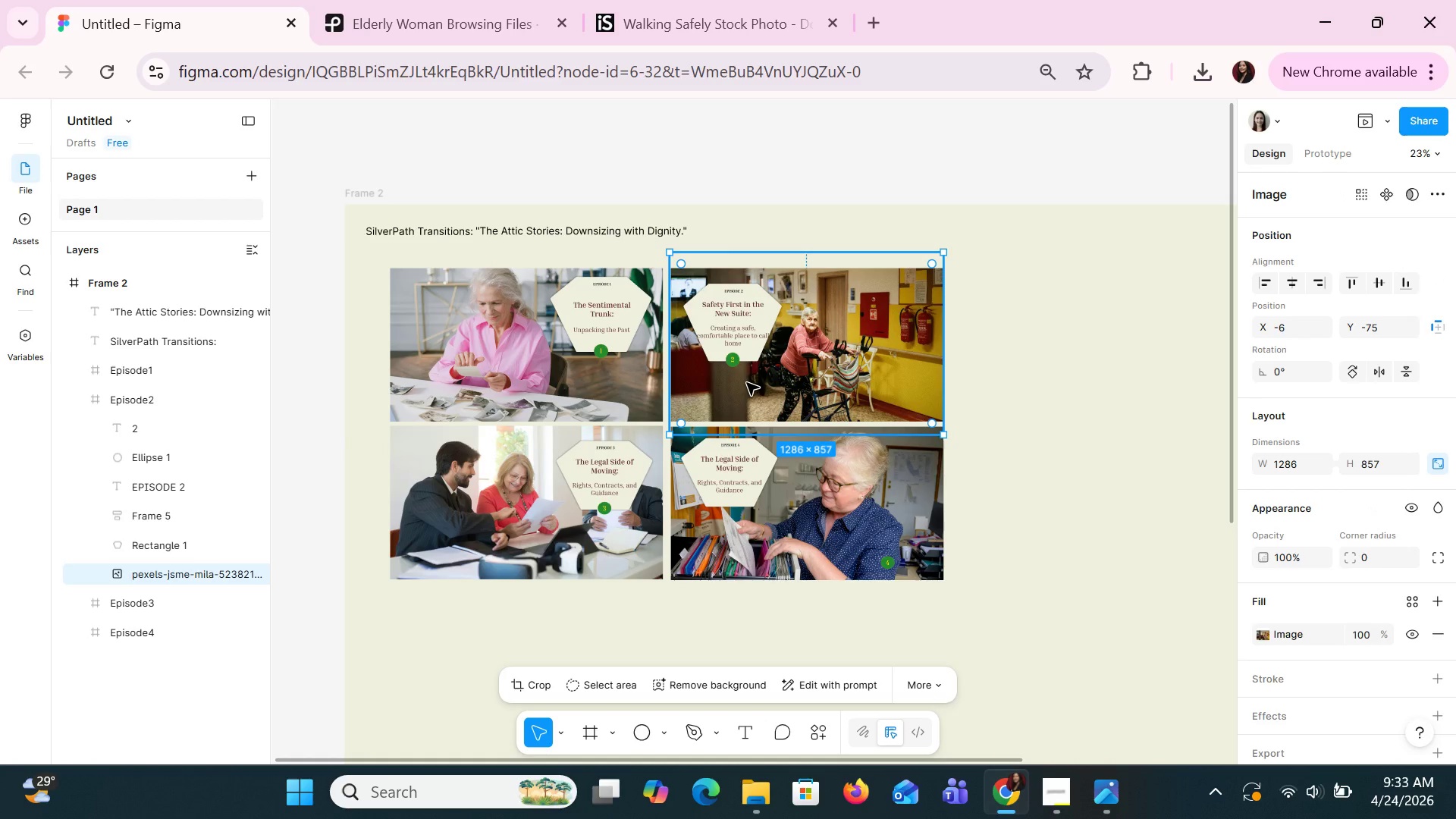 
key(Control+Z)
 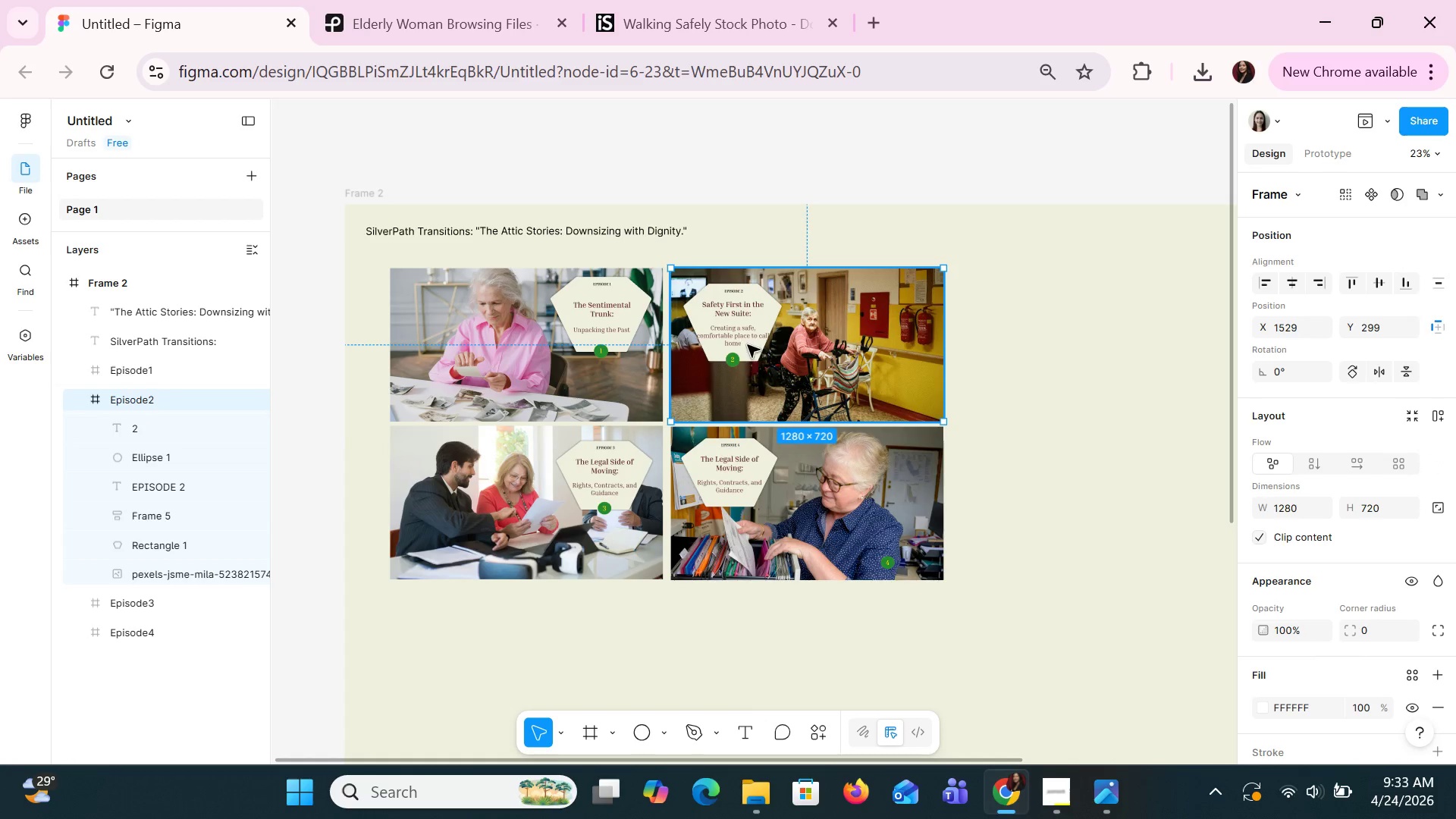 
left_click([747, 340])
 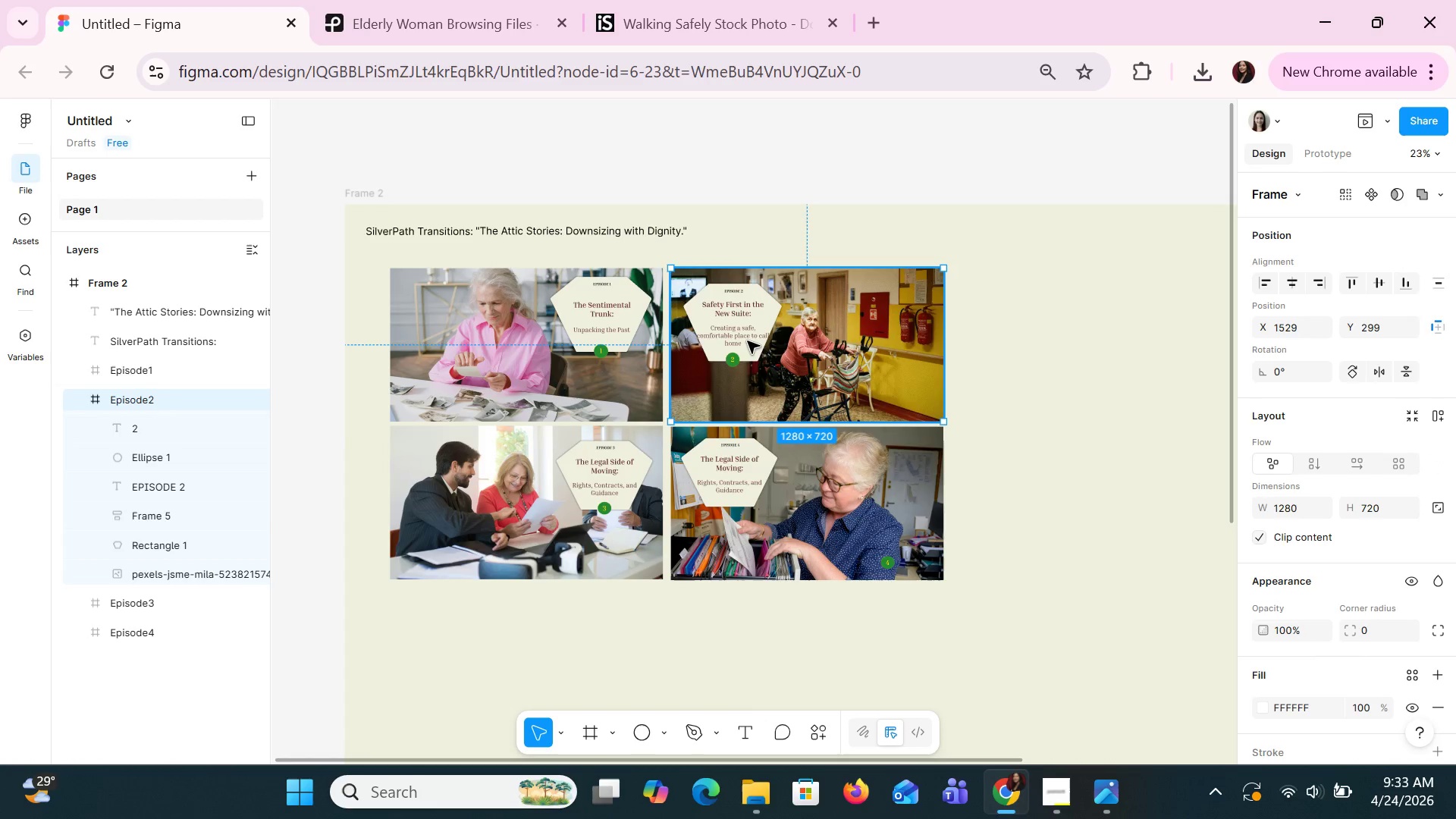 
key(Control+Z)
 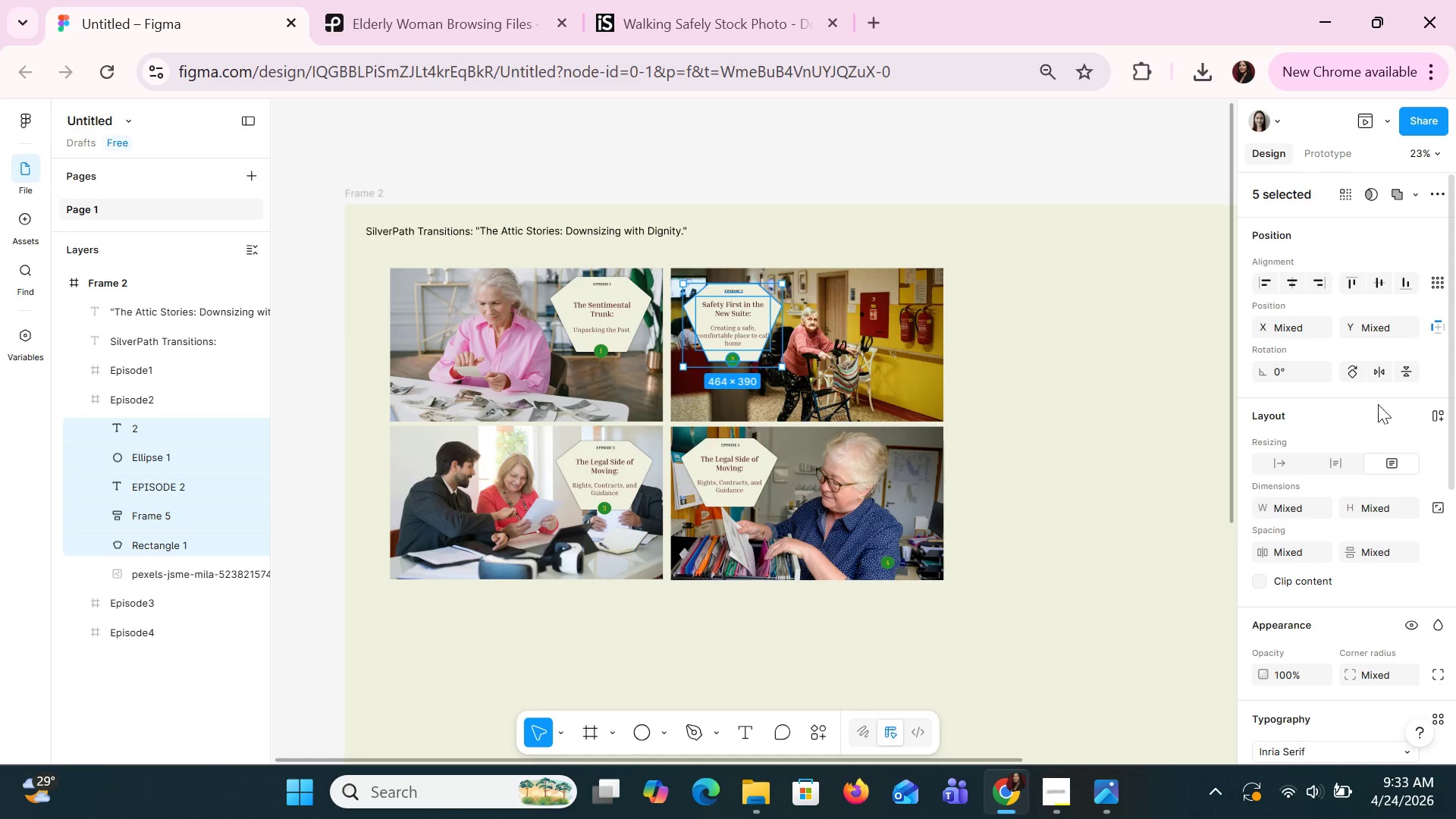 
mouse_move([1284, 350])
 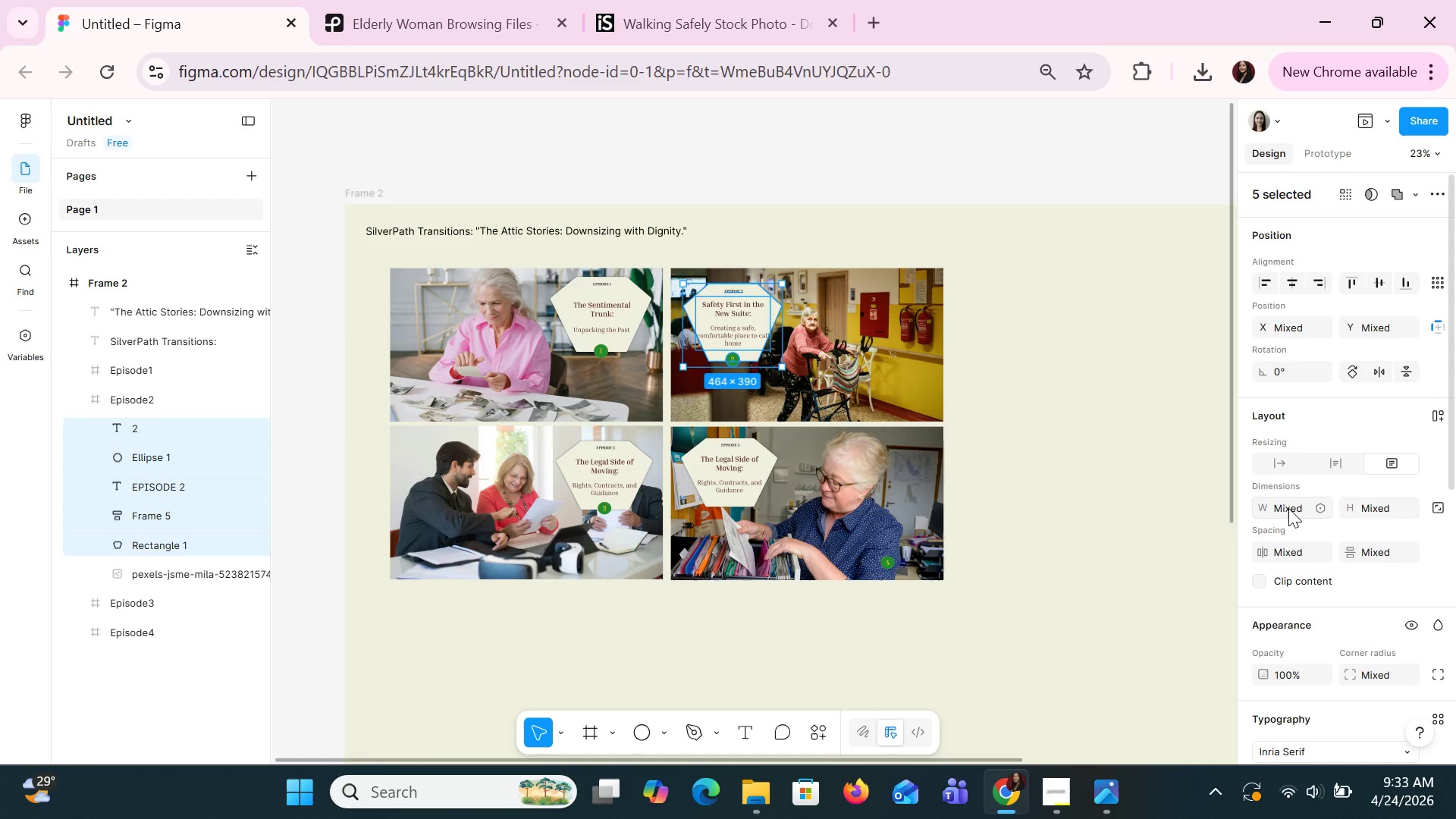 
double_click([1288, 508])
 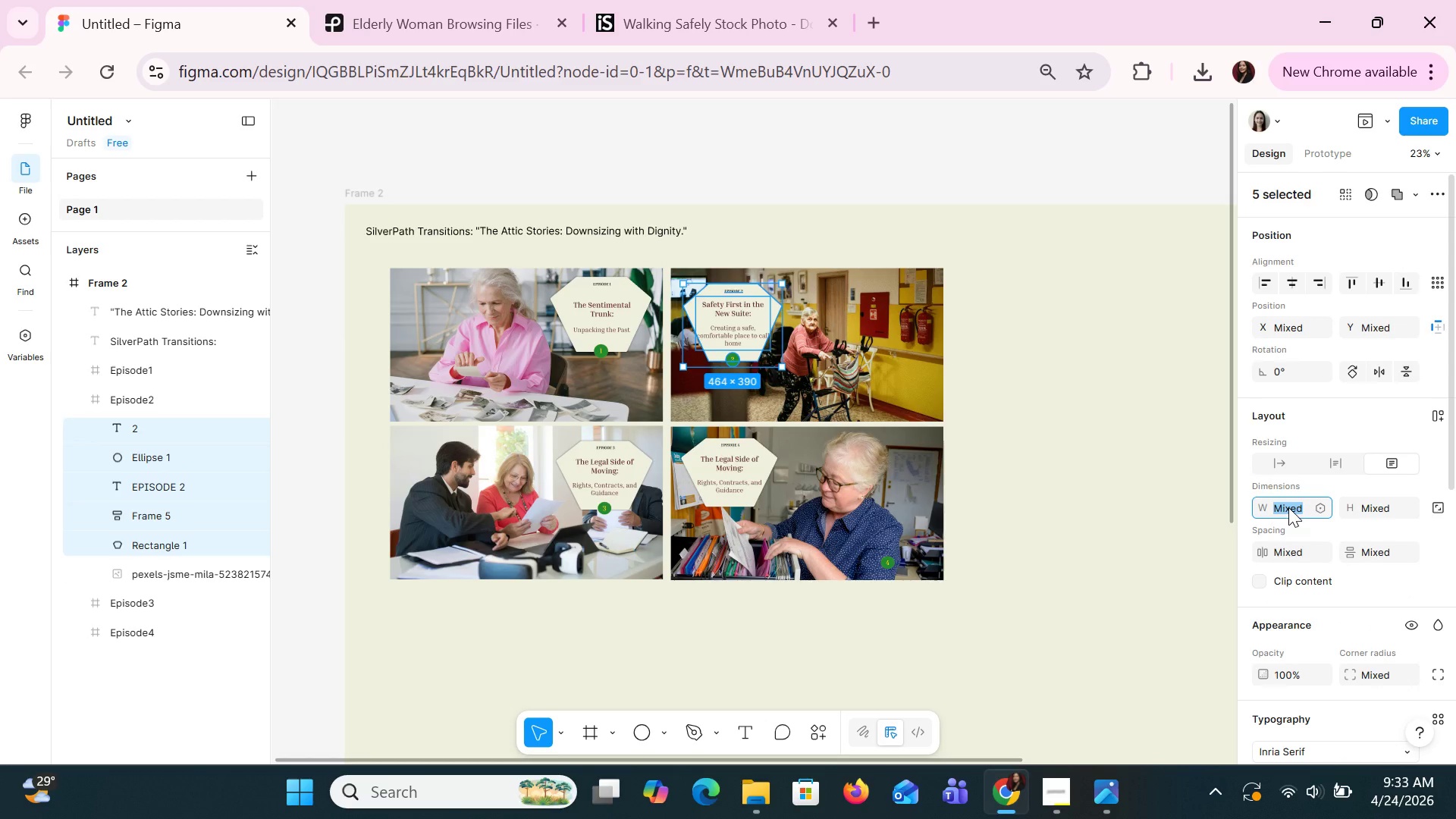 
type(478)
 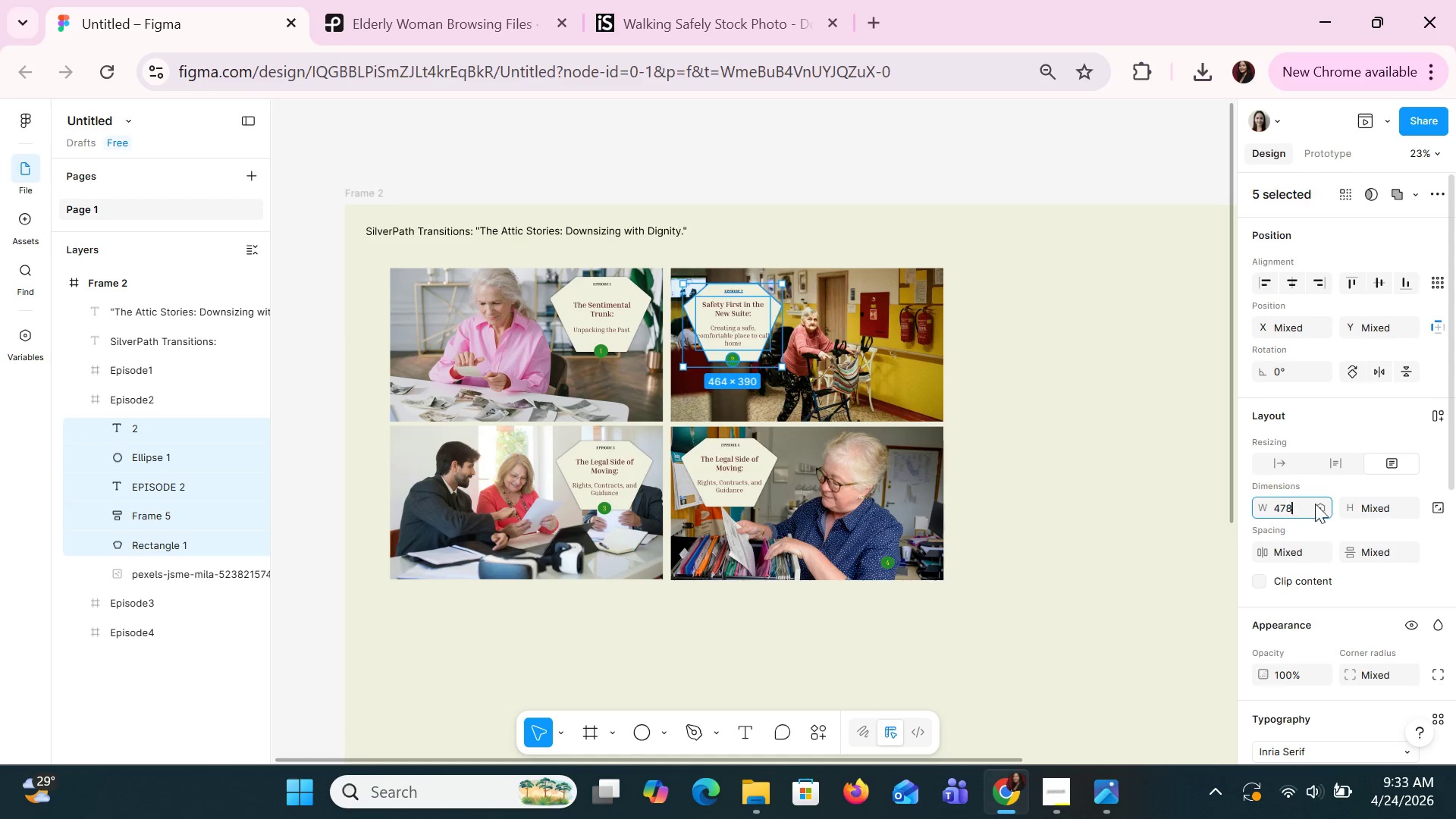 
left_click([1362, 512])
 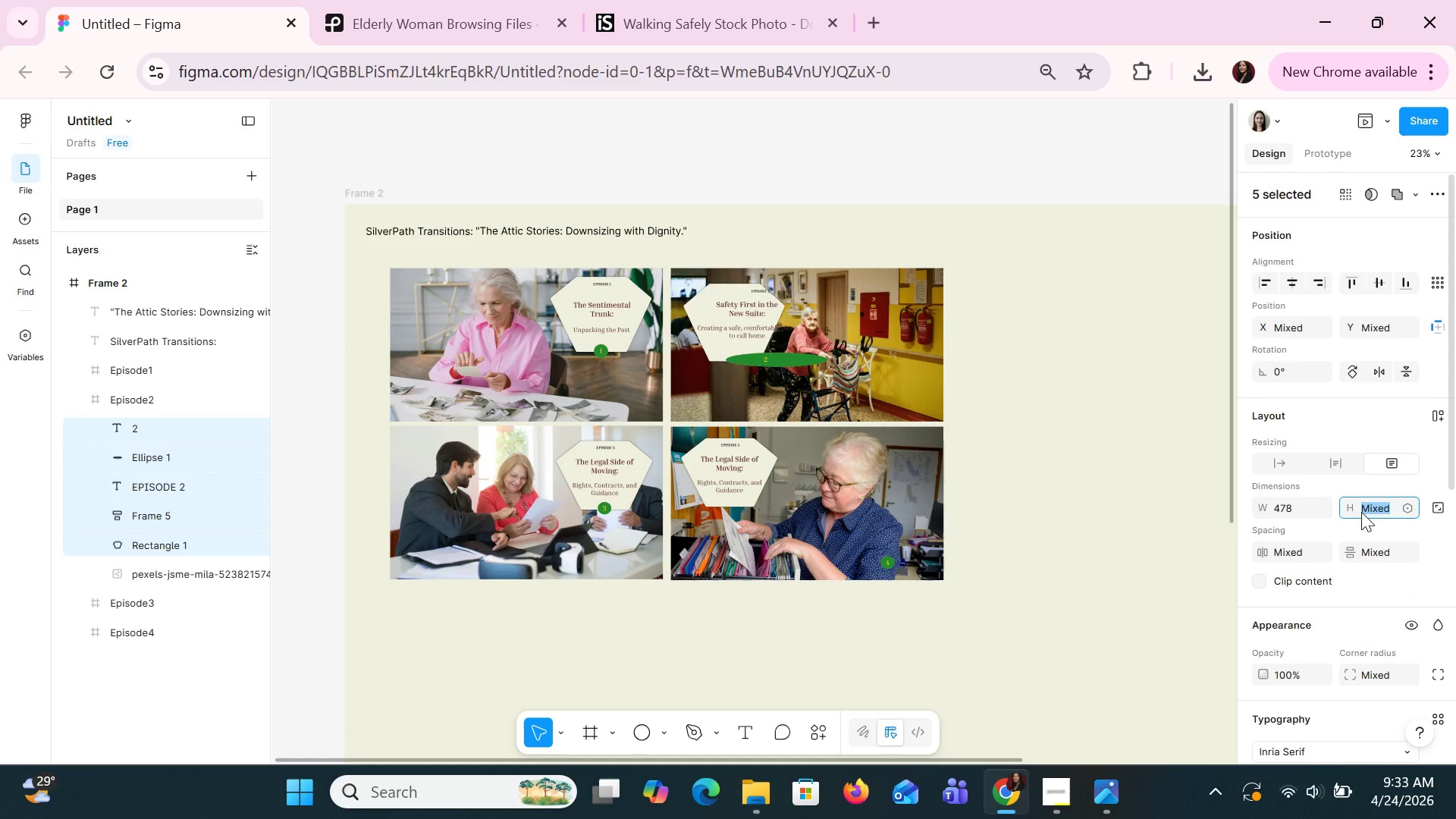 
type(380)
 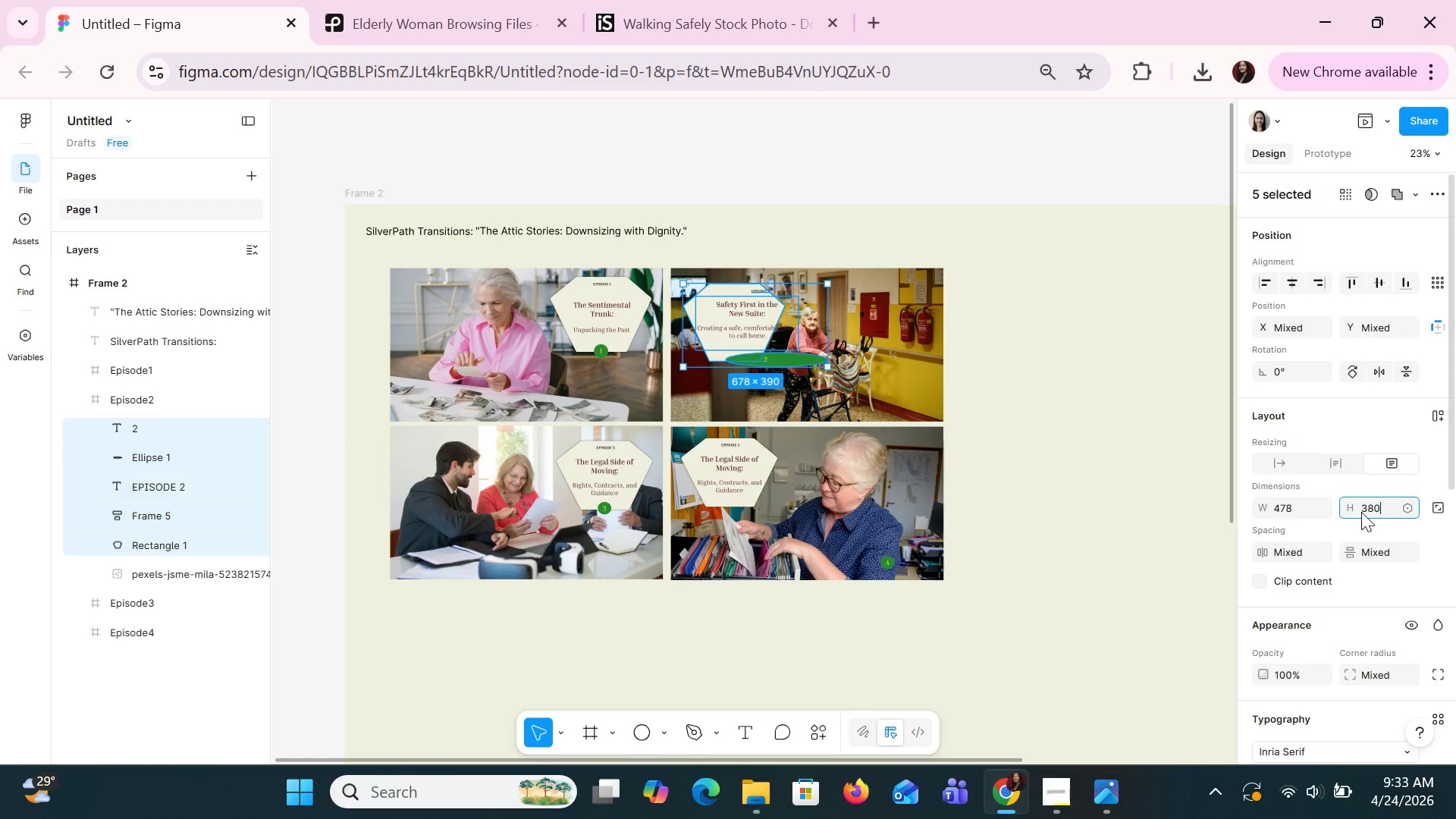 
key(Enter)
 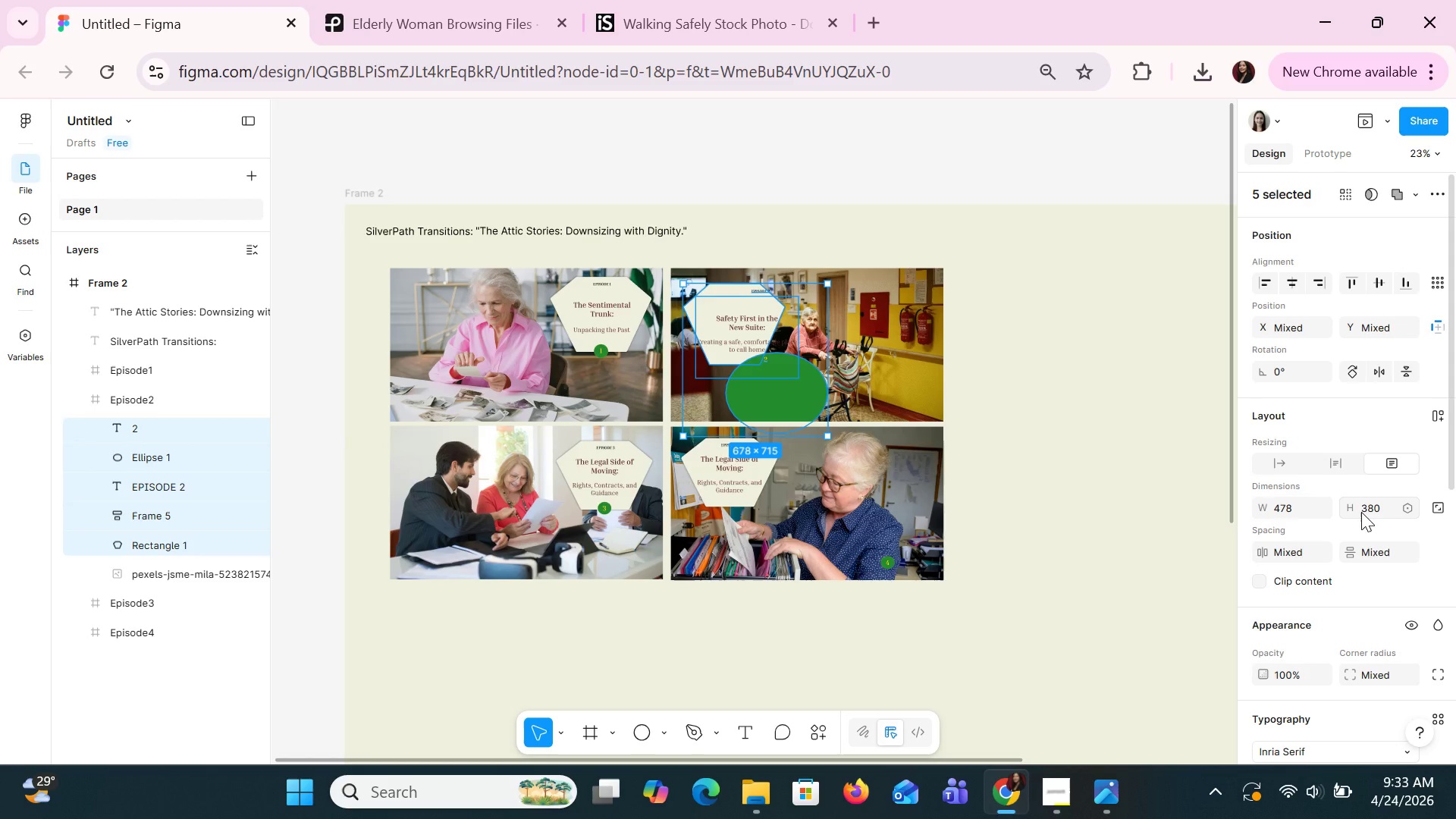 
key(Control+Z)
 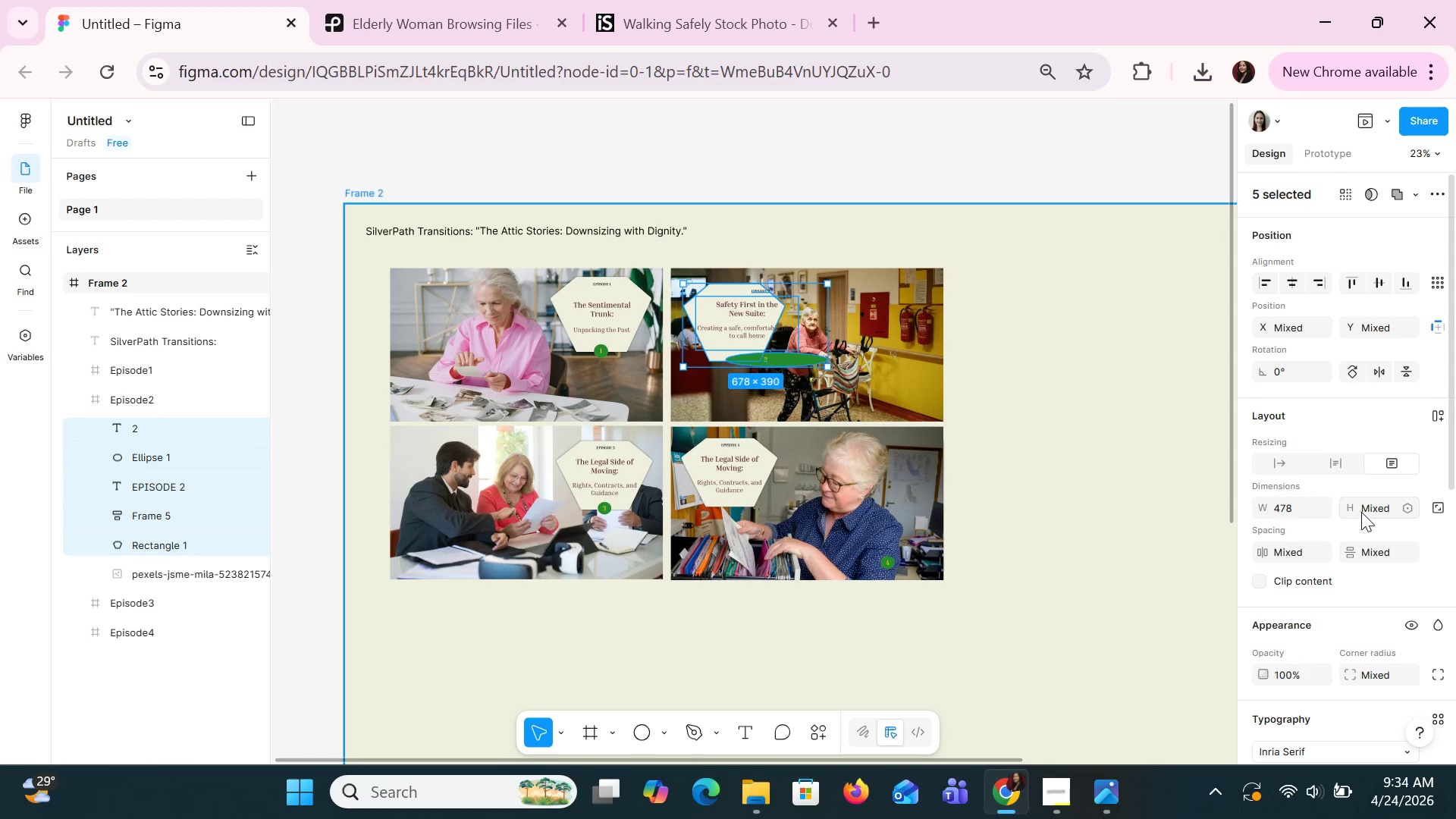 
key(Control+Z)
 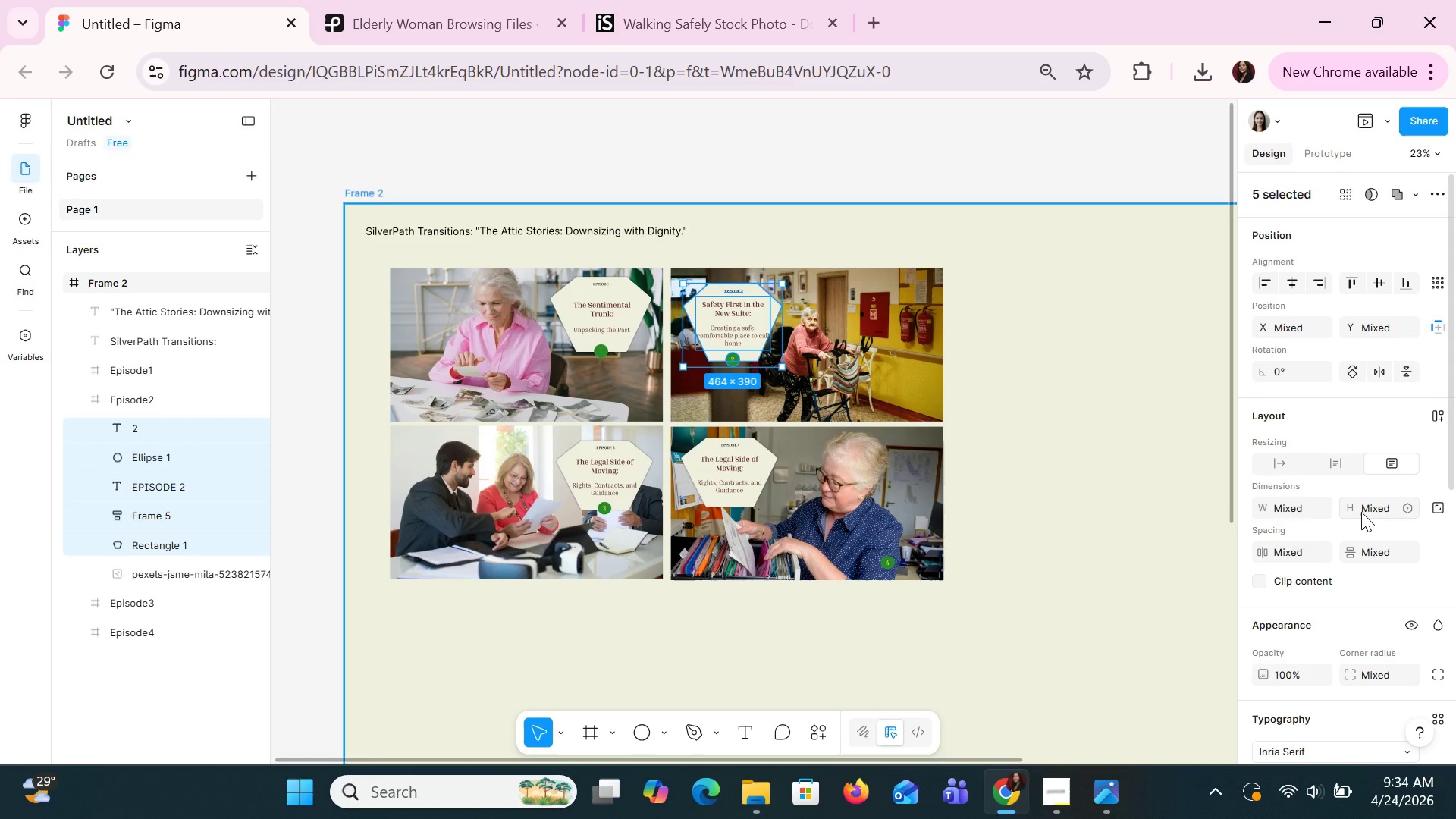 
key(Control+Z)
 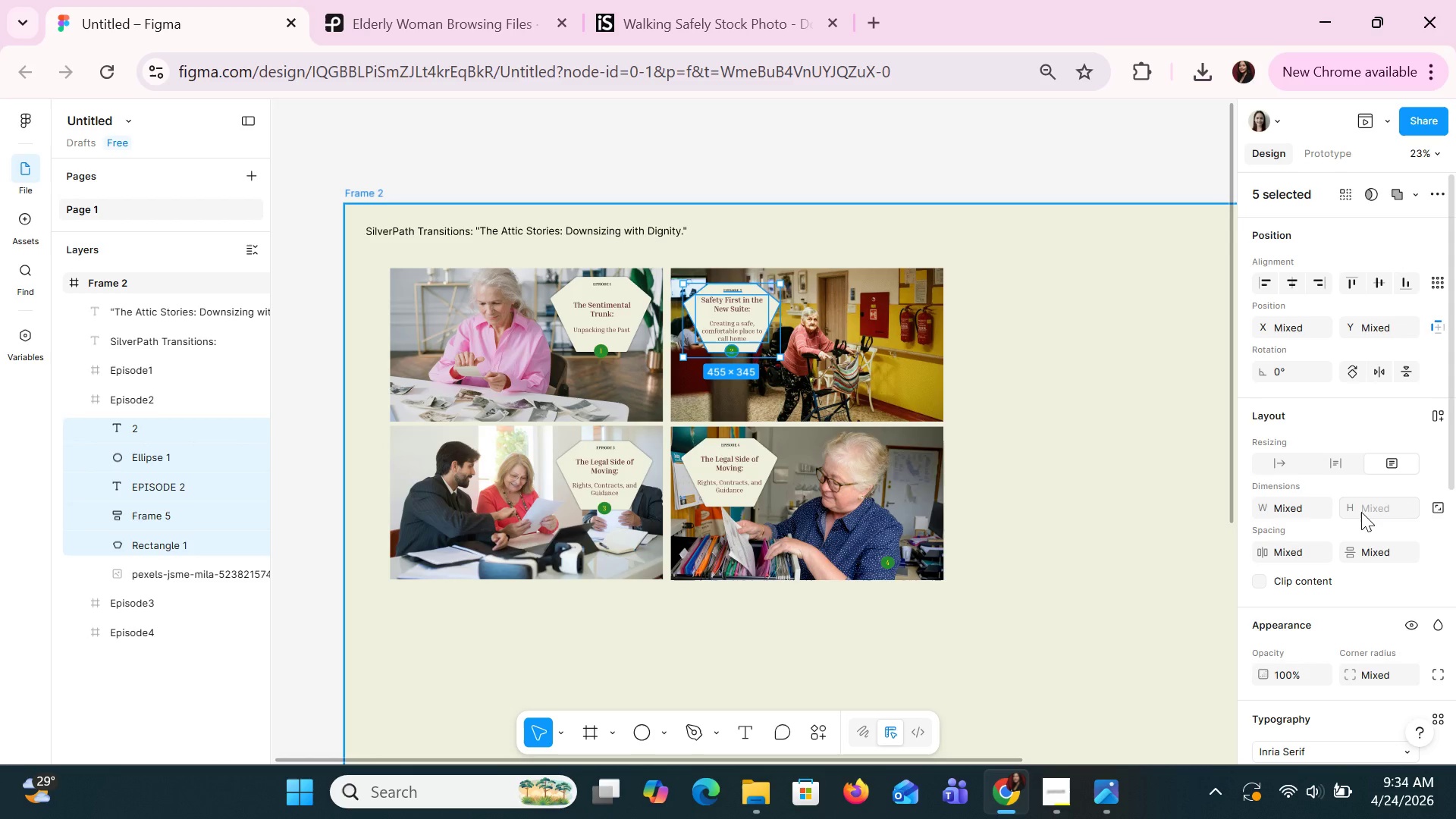 
key(Control+Z)
 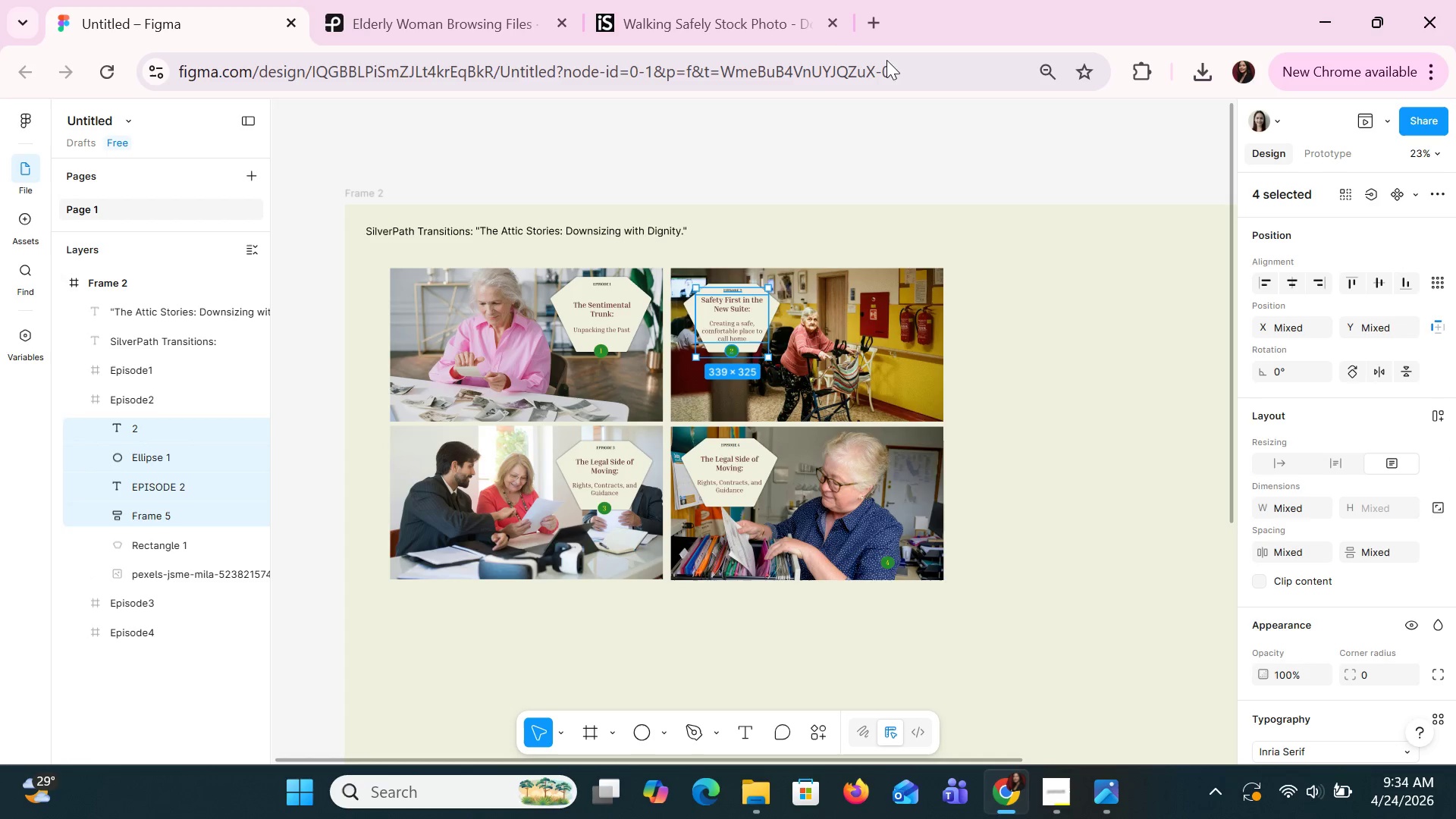 
hold_key(key=ControlLeft, duration=0.97)
scroll: coordinate [886, 322], scroll_direction: up, amount: 4.0
 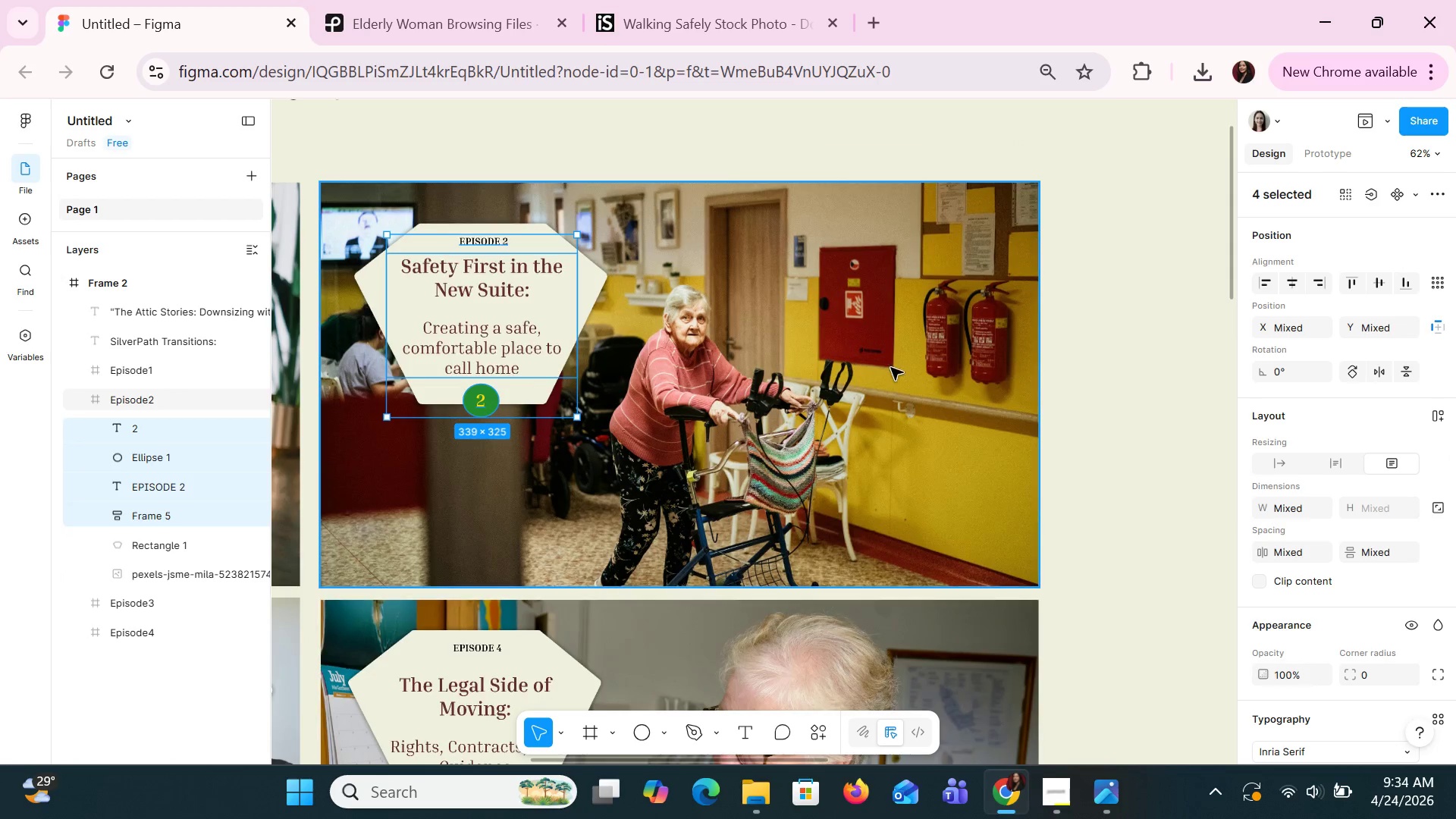 
hold_key(key=ControlLeft, duration=0.7)
 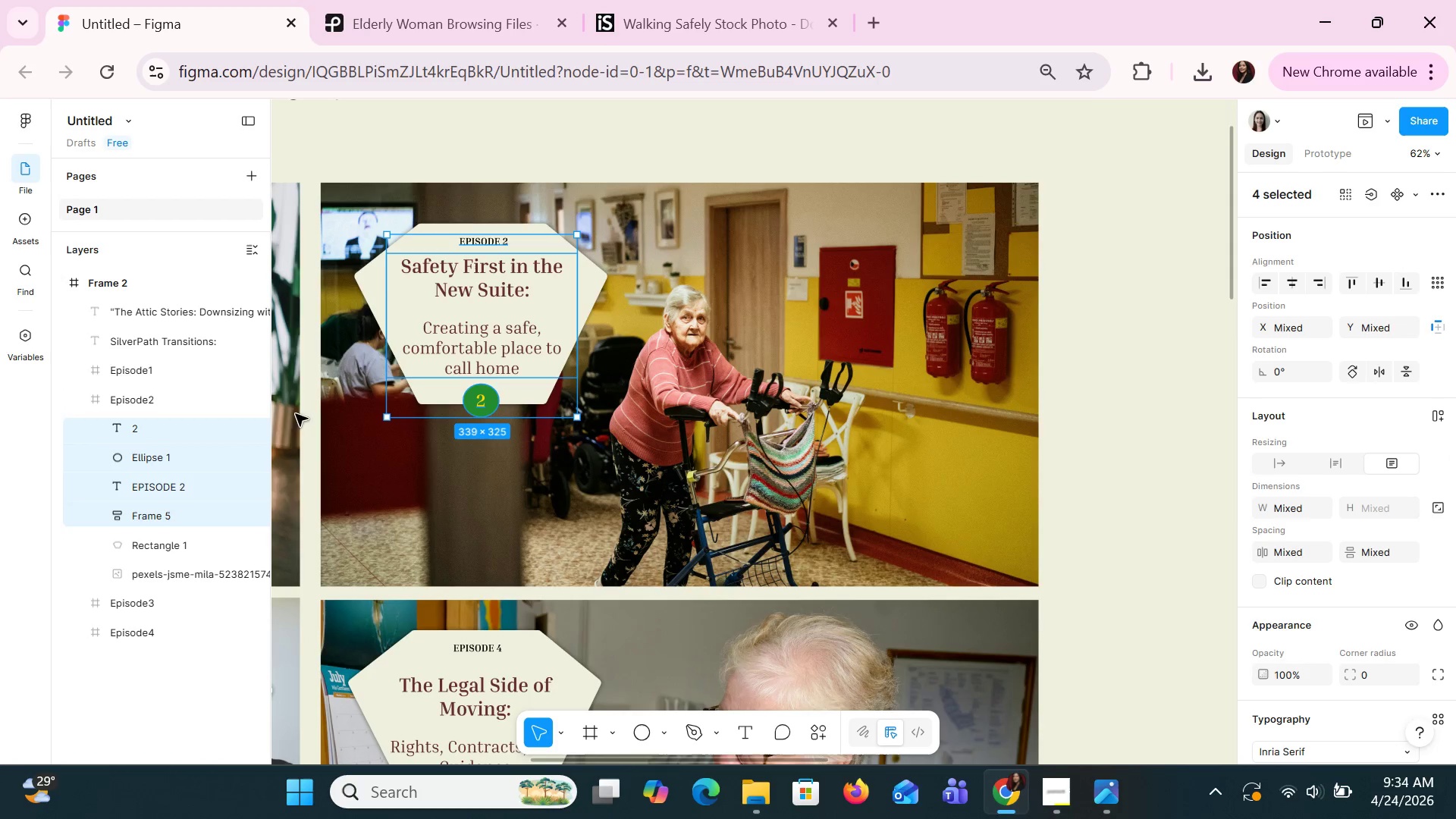 
hold_key(key=ShiftLeft, duration=0.98)
 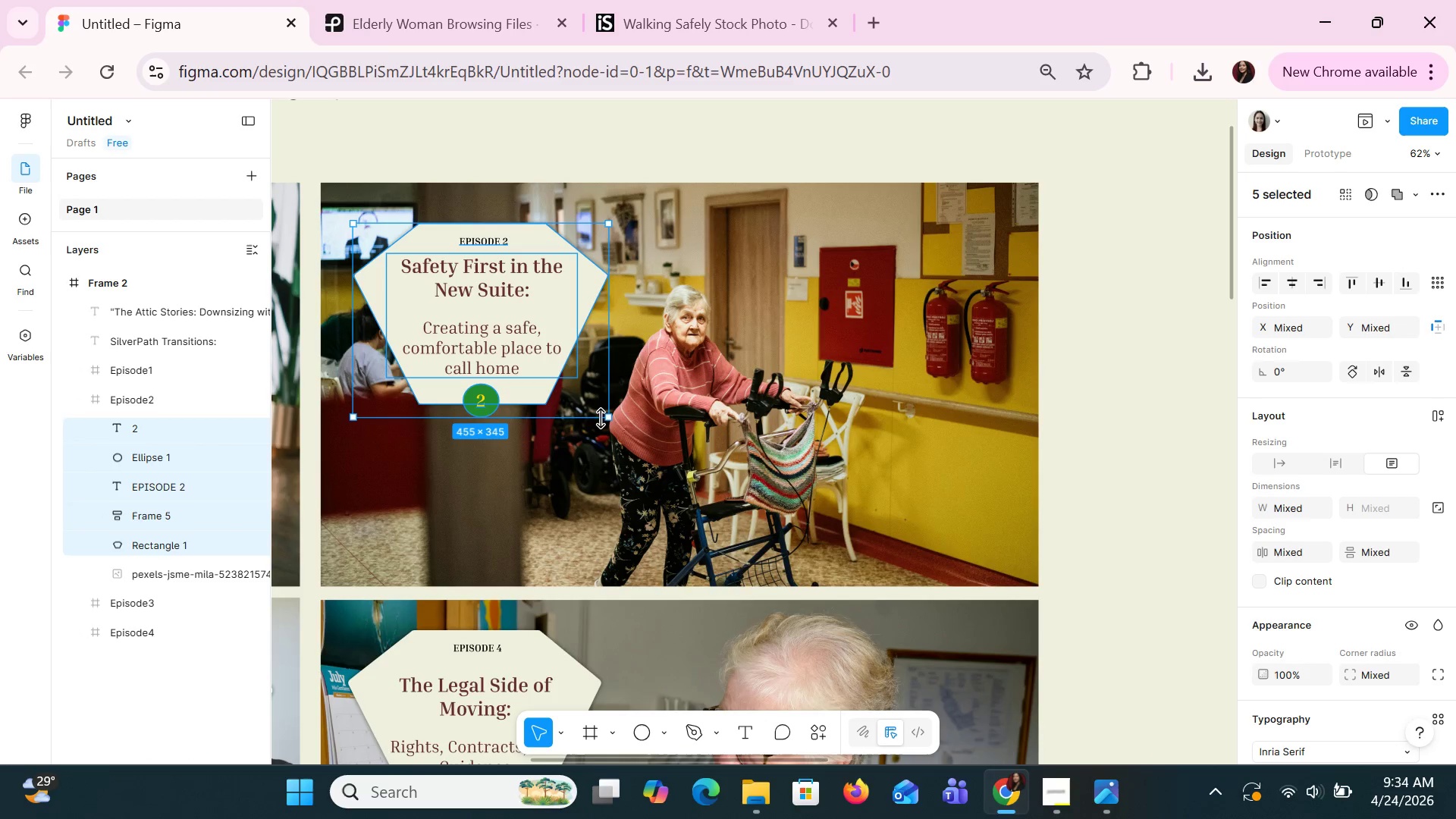 
left_click_drag(start_coordinate=[604, 419], to_coordinate=[620, 435])
 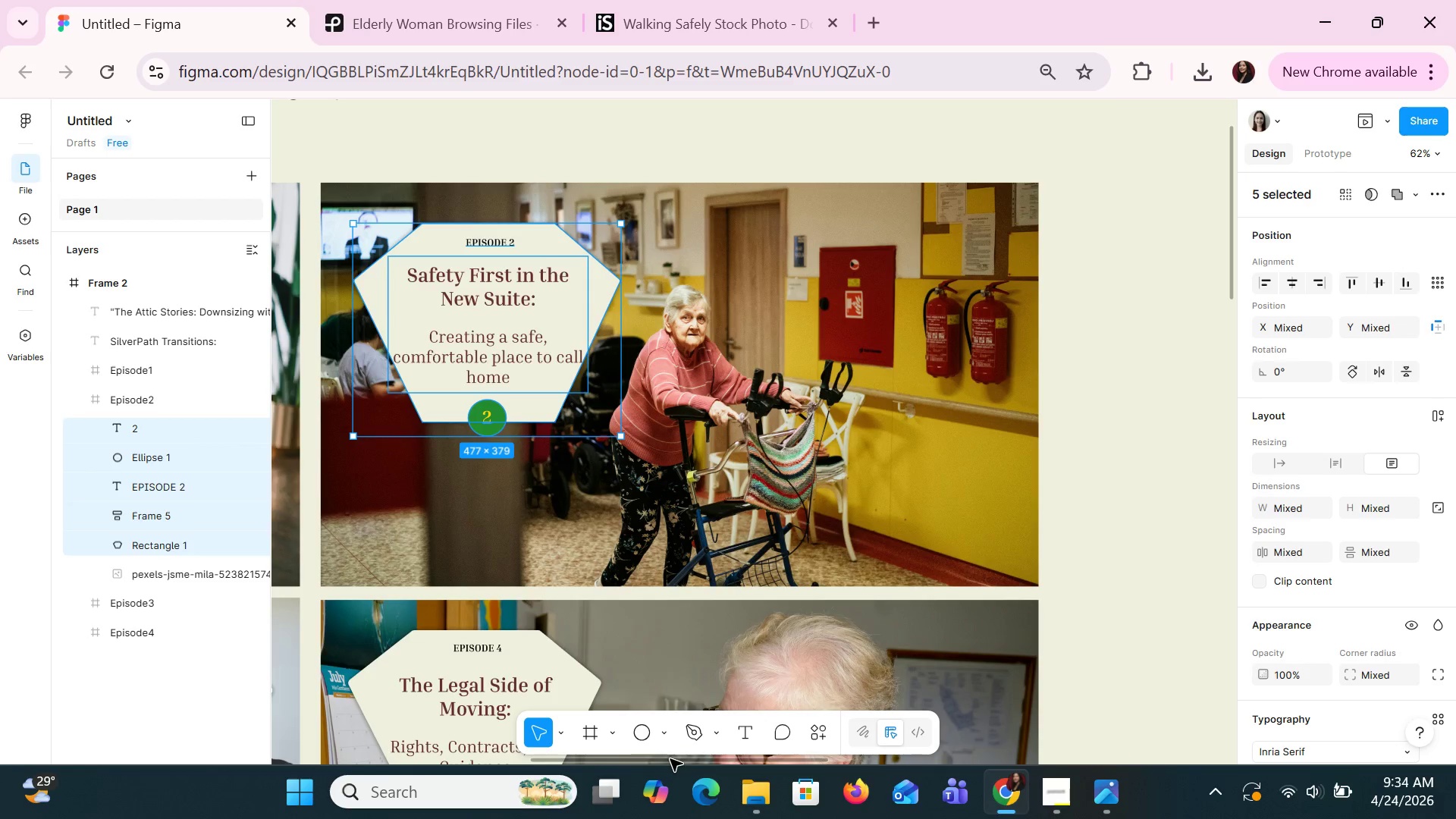 
left_click_drag(start_coordinate=[670, 761], to_coordinate=[551, 716])
 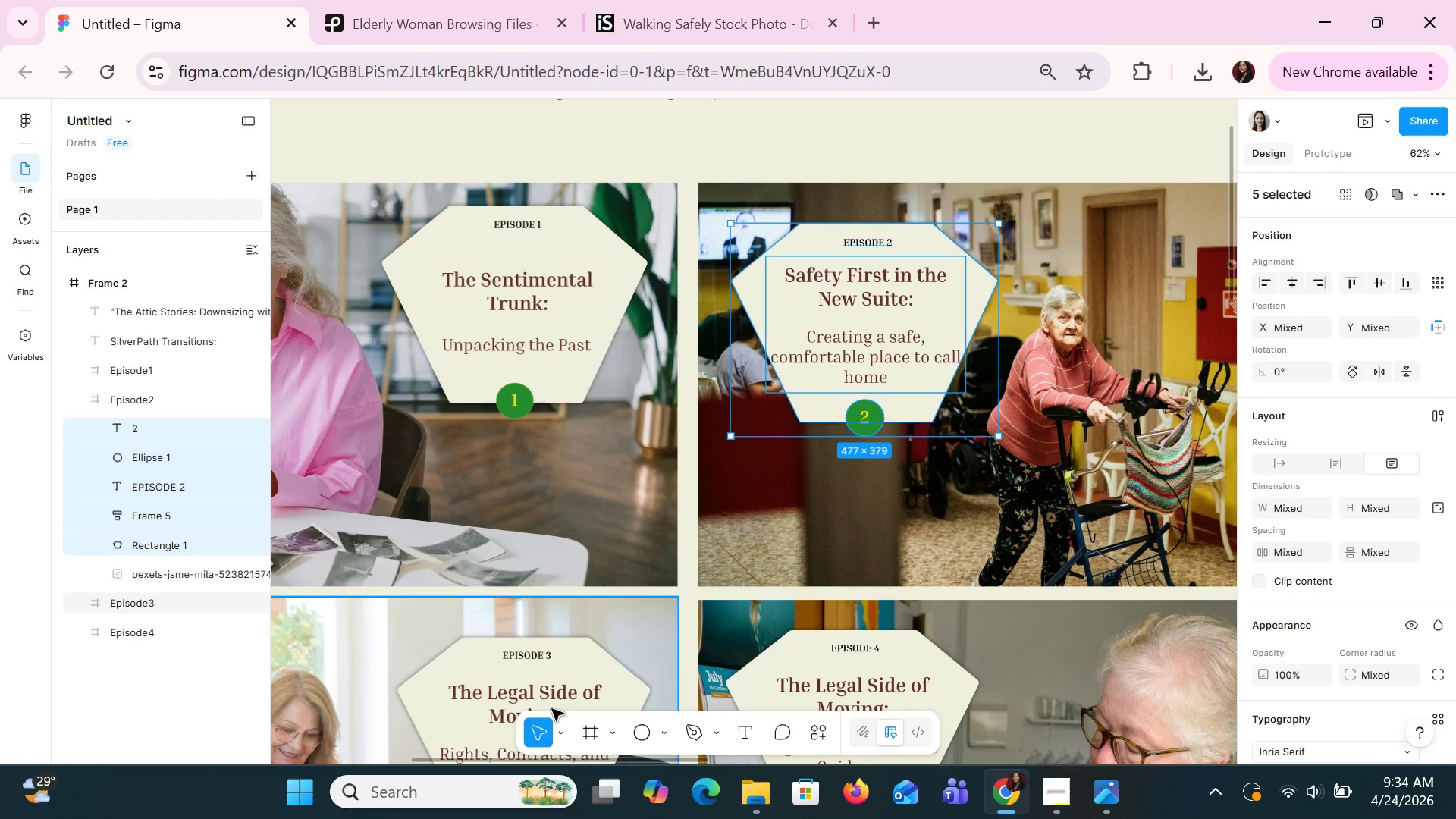 
hold_key(key=ArrowUp, duration=1.19)
 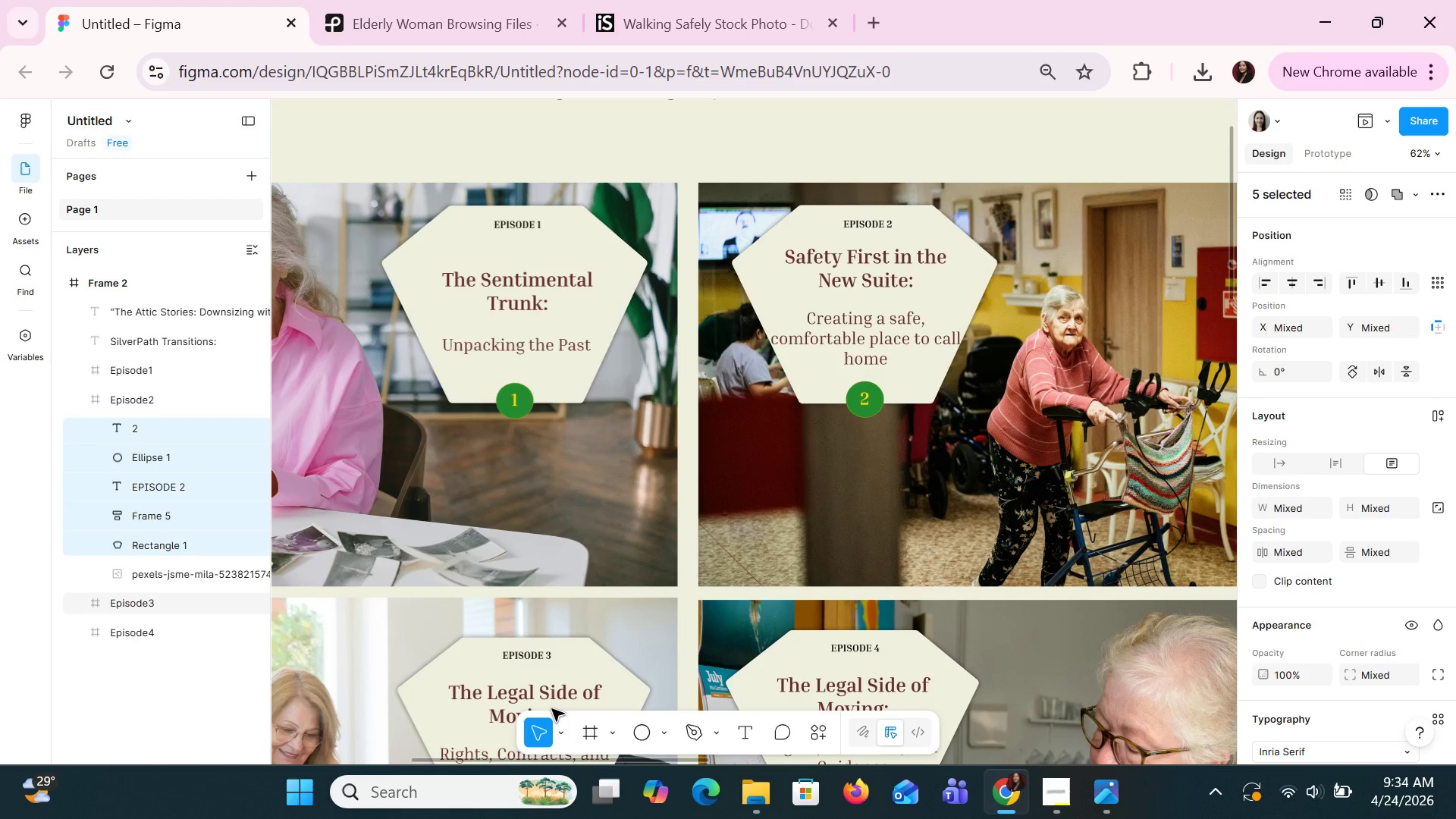 
key(ArrowUp)
 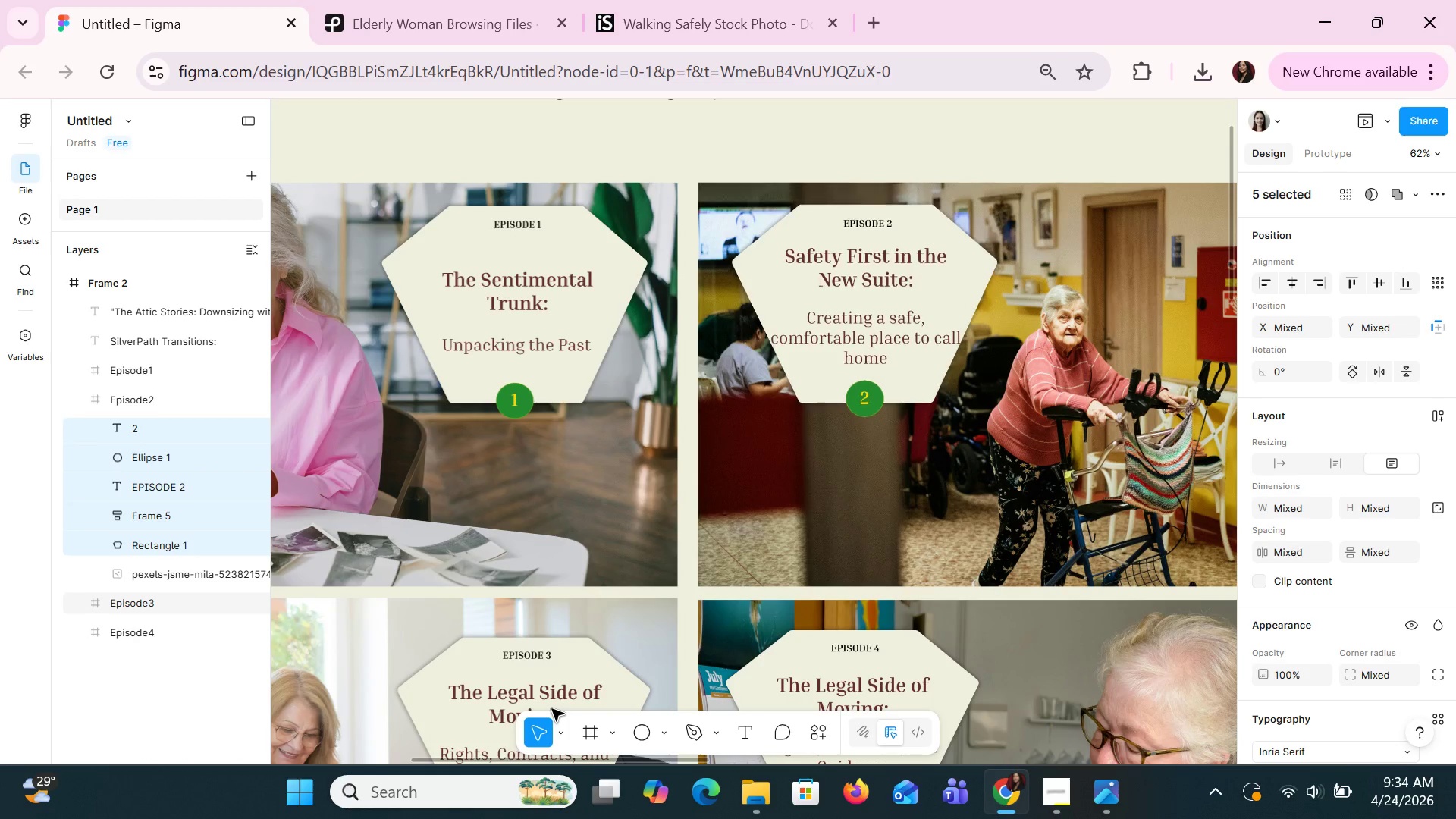 
key(ArrowUp)
 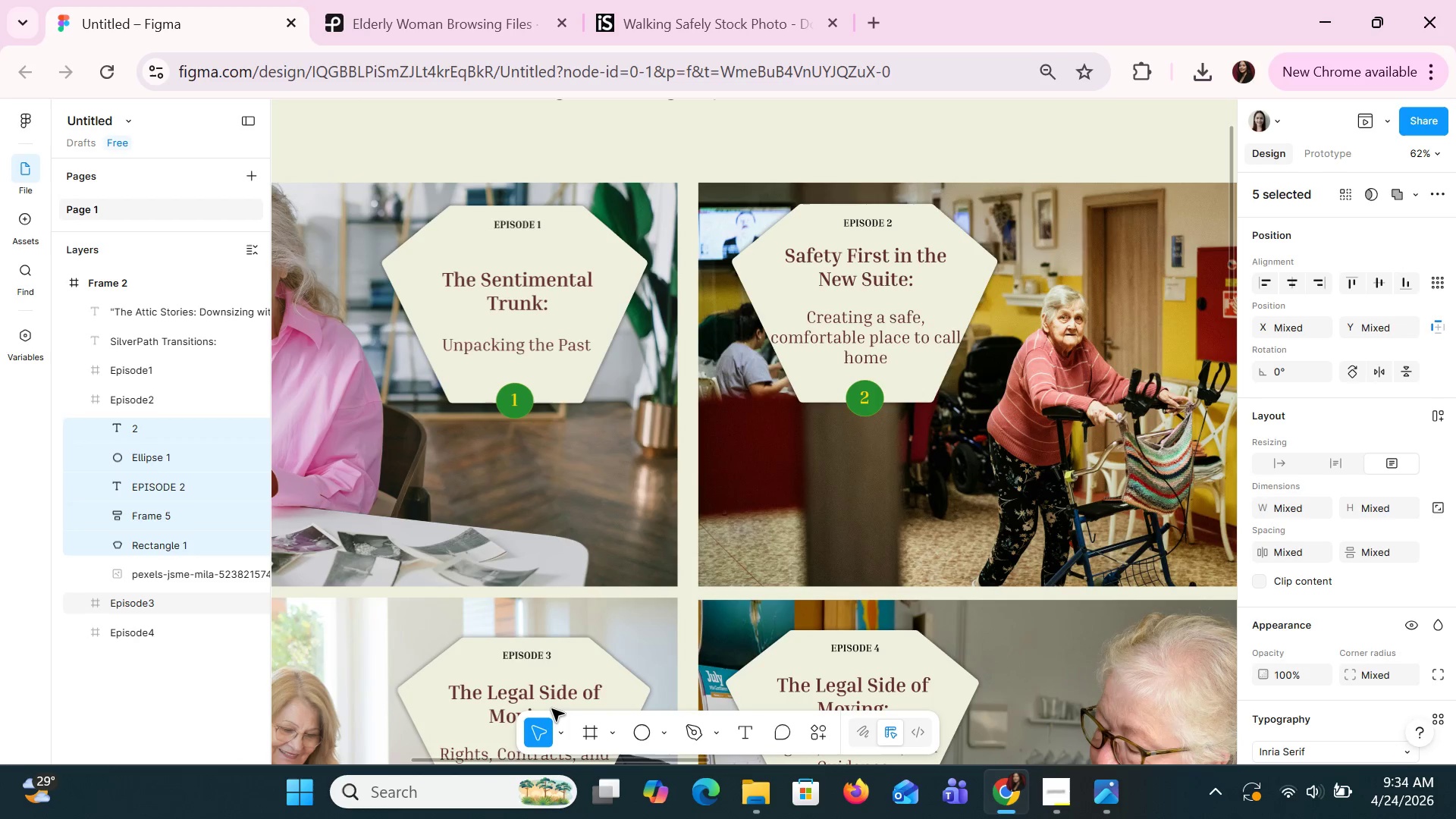 
key(ArrowUp)
 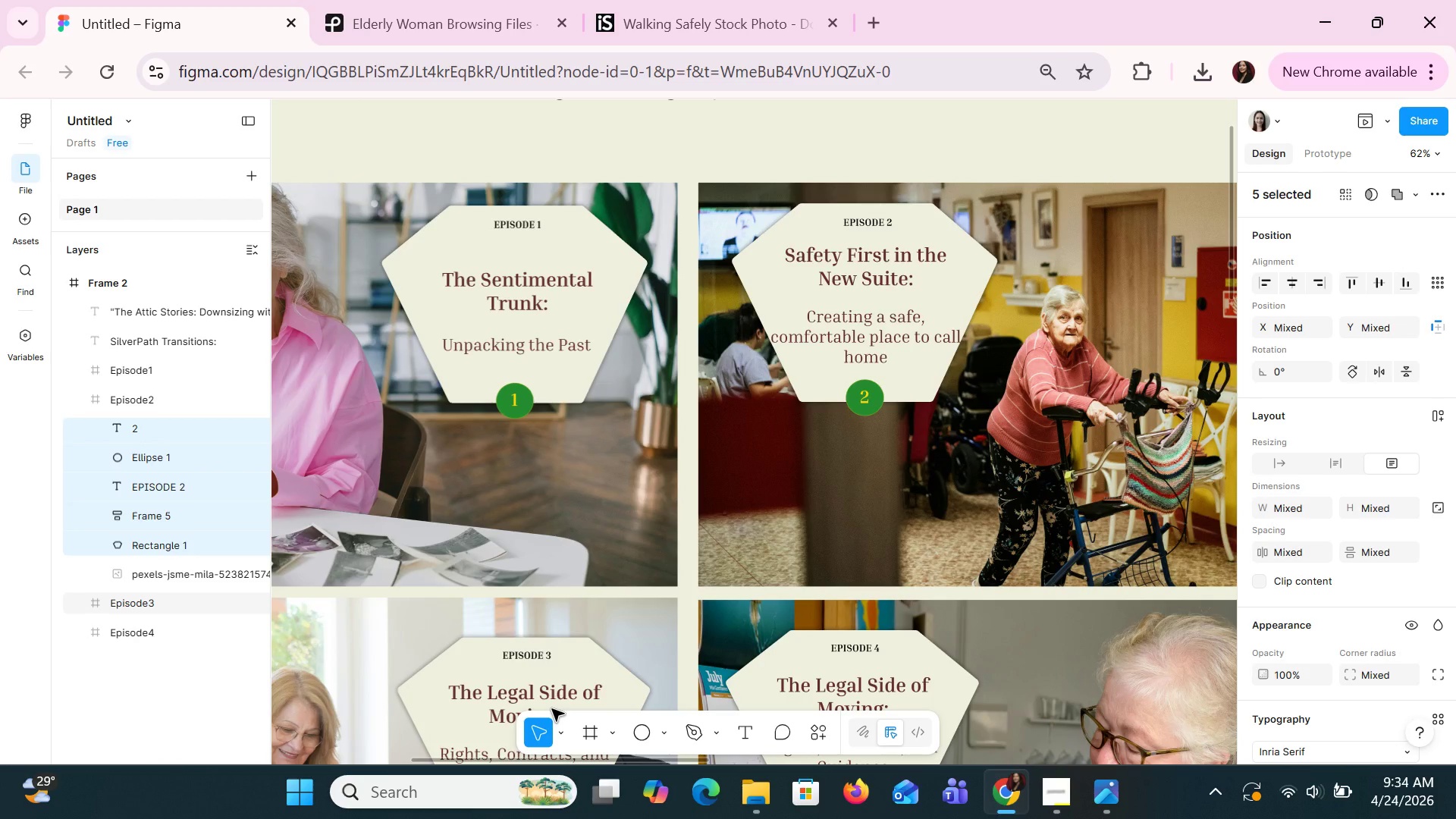 
key(ArrowDown)
 